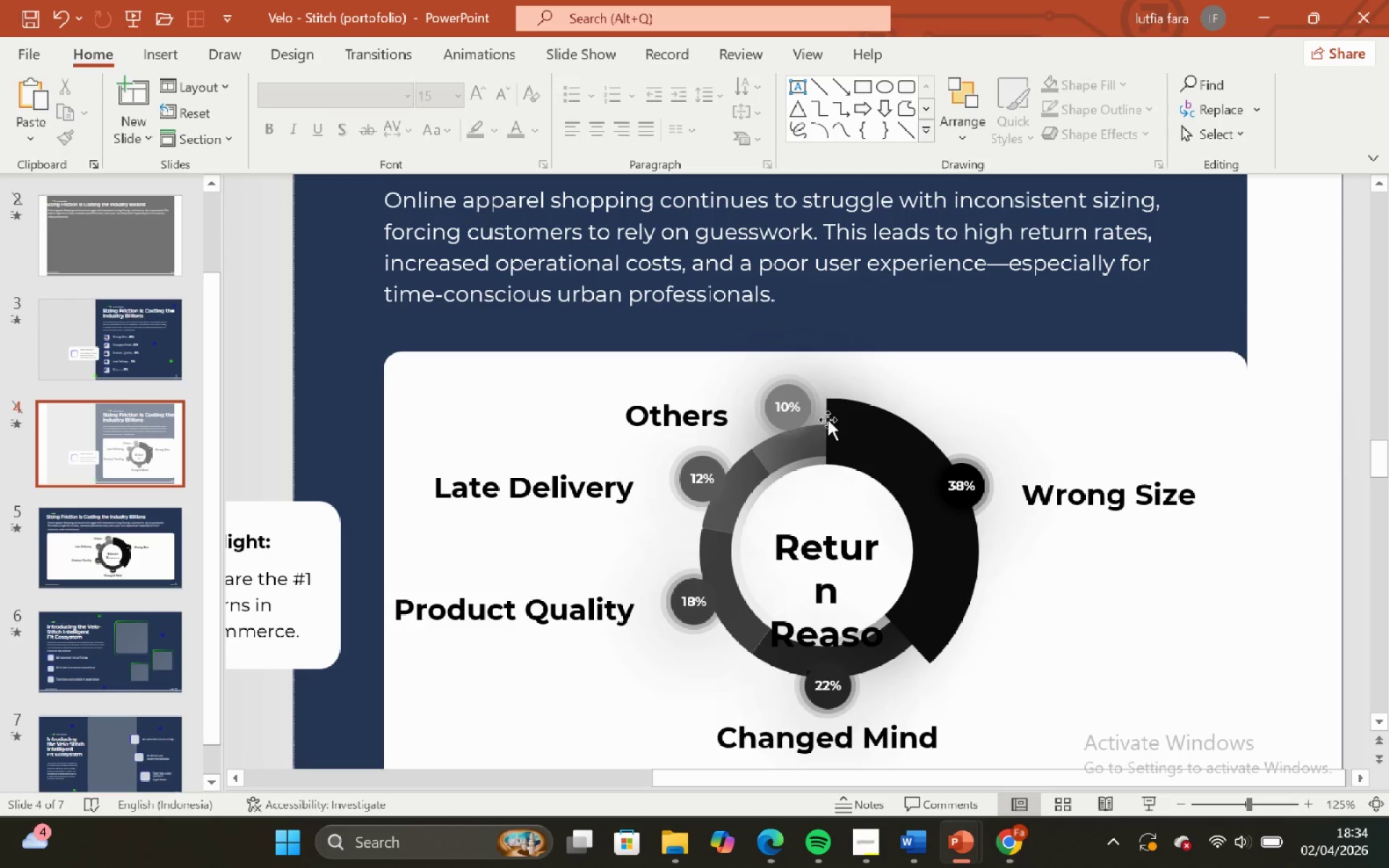 
hold_key(key=ControlLeft, duration=1.42)
hold_key(key=ShiftLeft, duration=1.16)
scroll: coordinate [820, 434], scroll_direction: down, amount: 1.0
 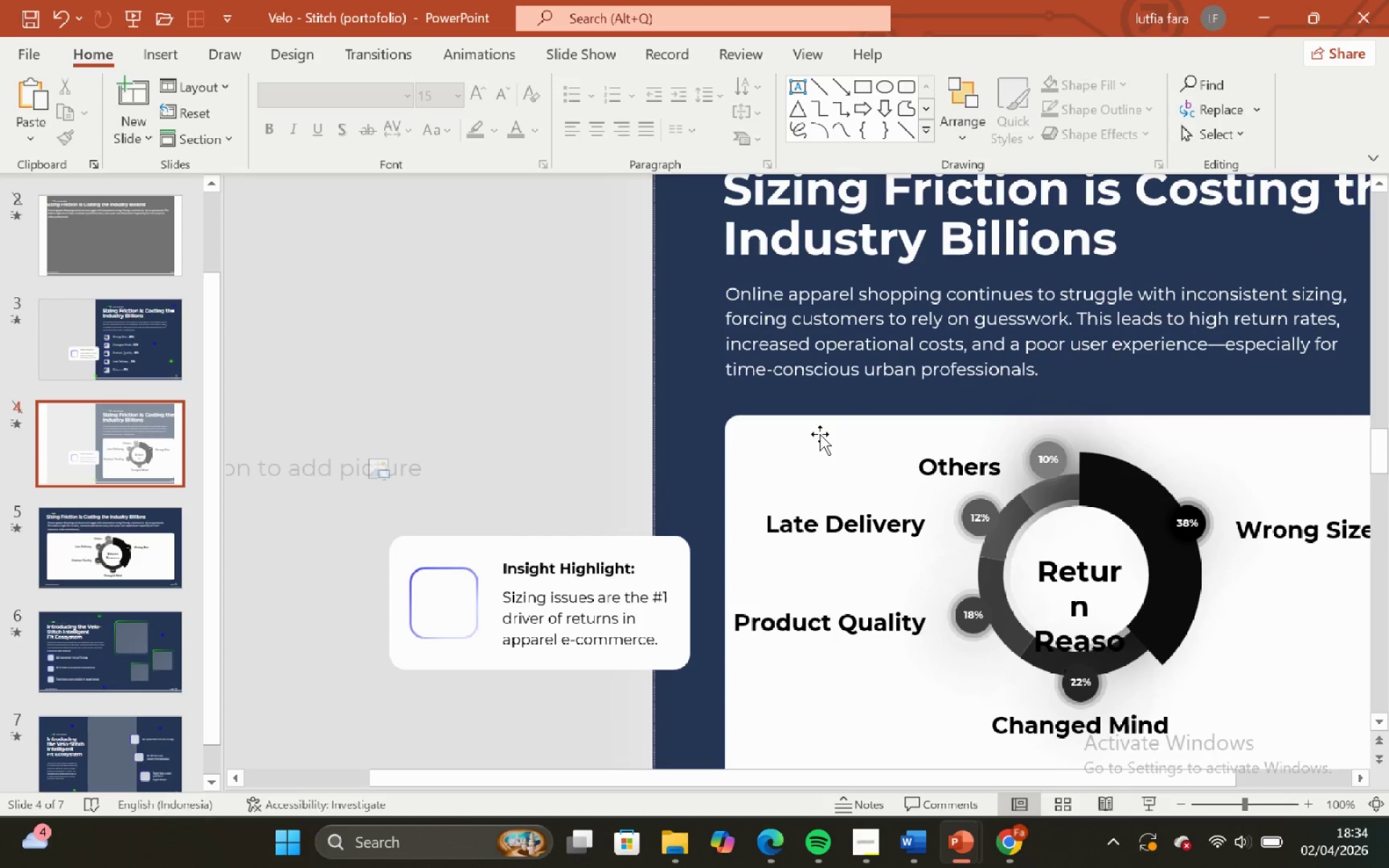 
hold_key(key=ControlLeft, duration=0.66)
hold_key(key=ShiftLeft, duration=0.47)
scroll: coordinate [820, 434], scroll_direction: none, amount: 0.0
 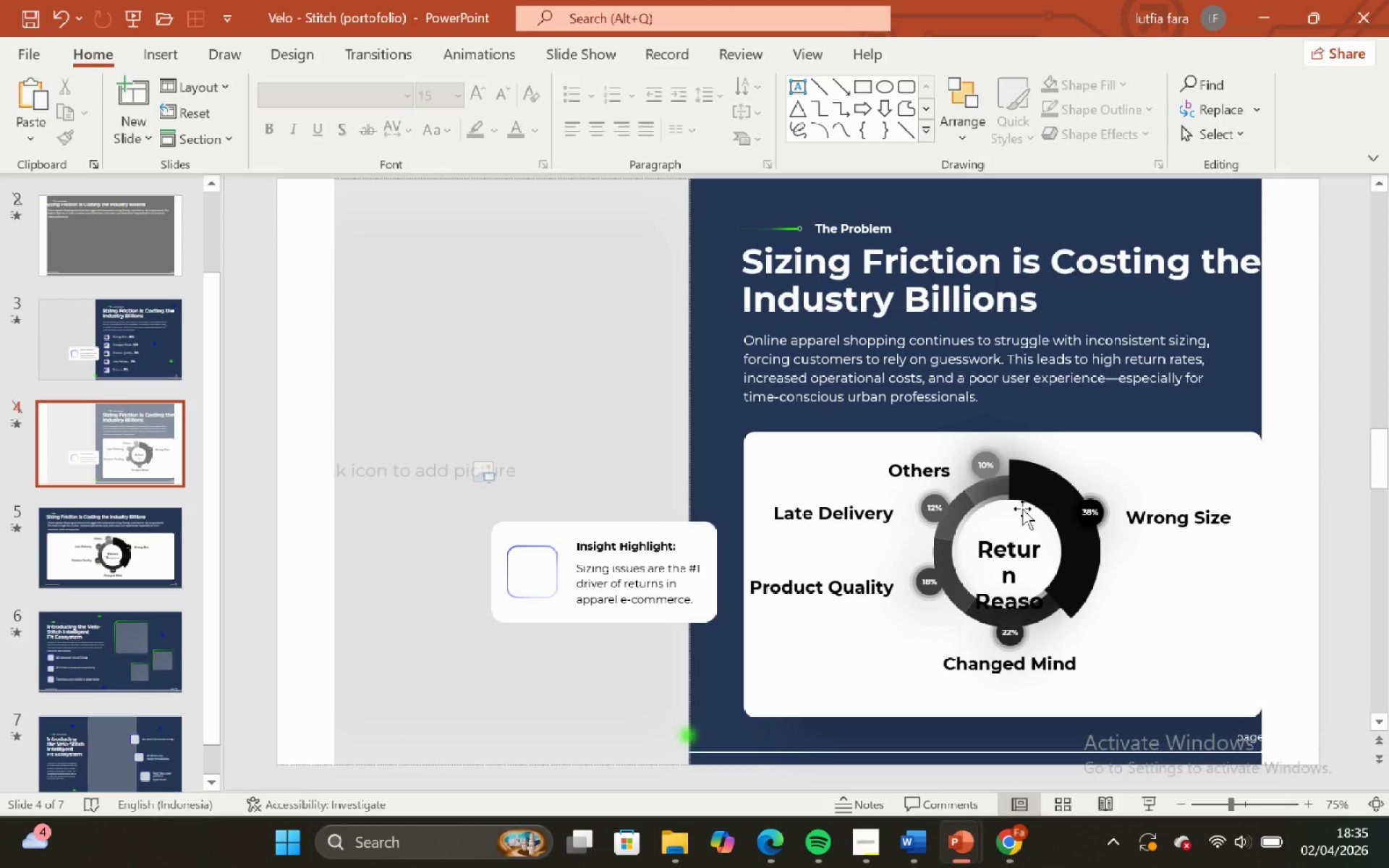 
left_click([1038, 487])
 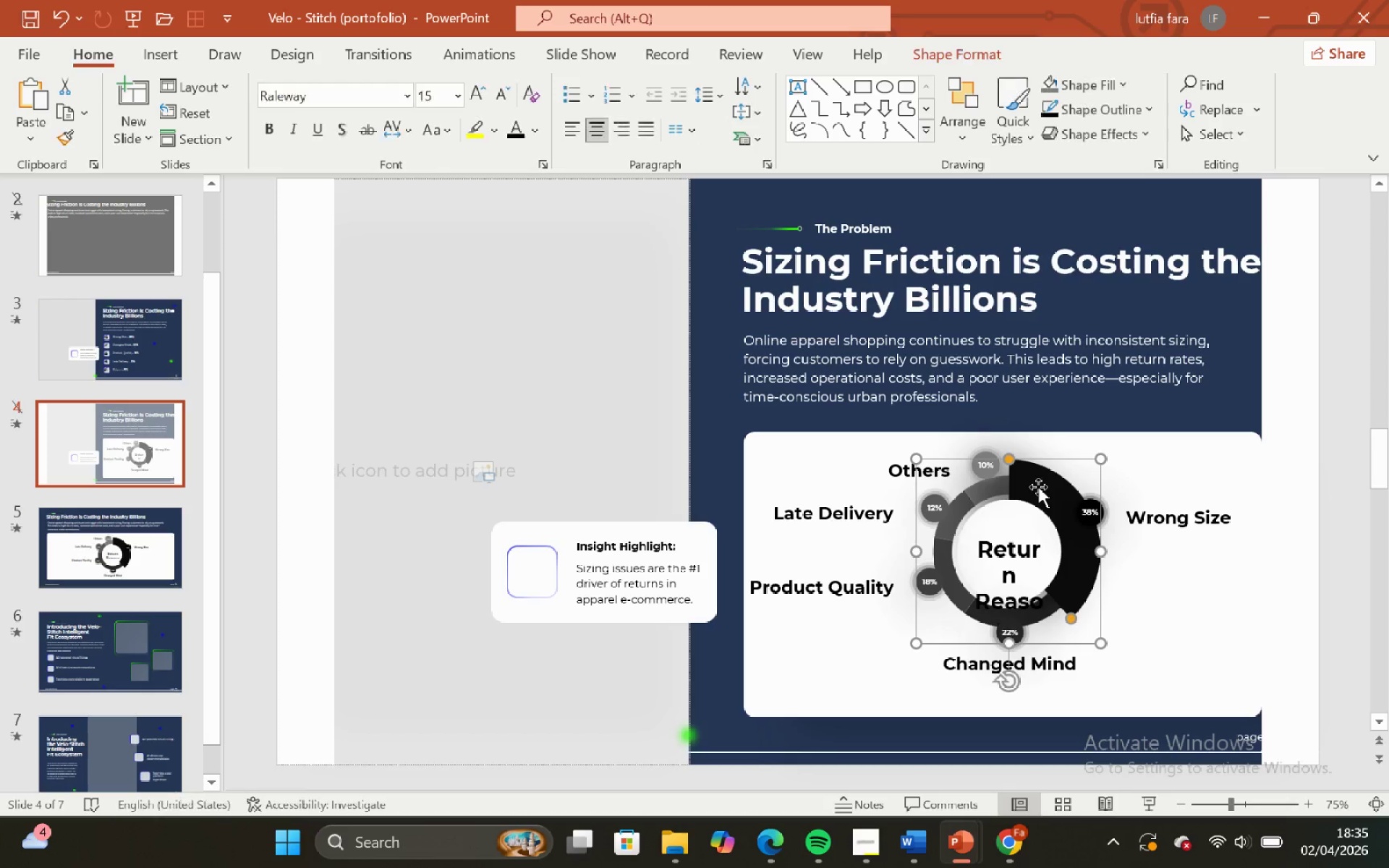 
hold_key(key=ControlLeft, duration=0.89)
hold_key(key=ShiftLeft, duration=0.73)
scroll: coordinate [1038, 487], scroll_direction: up, amount: 1.0
 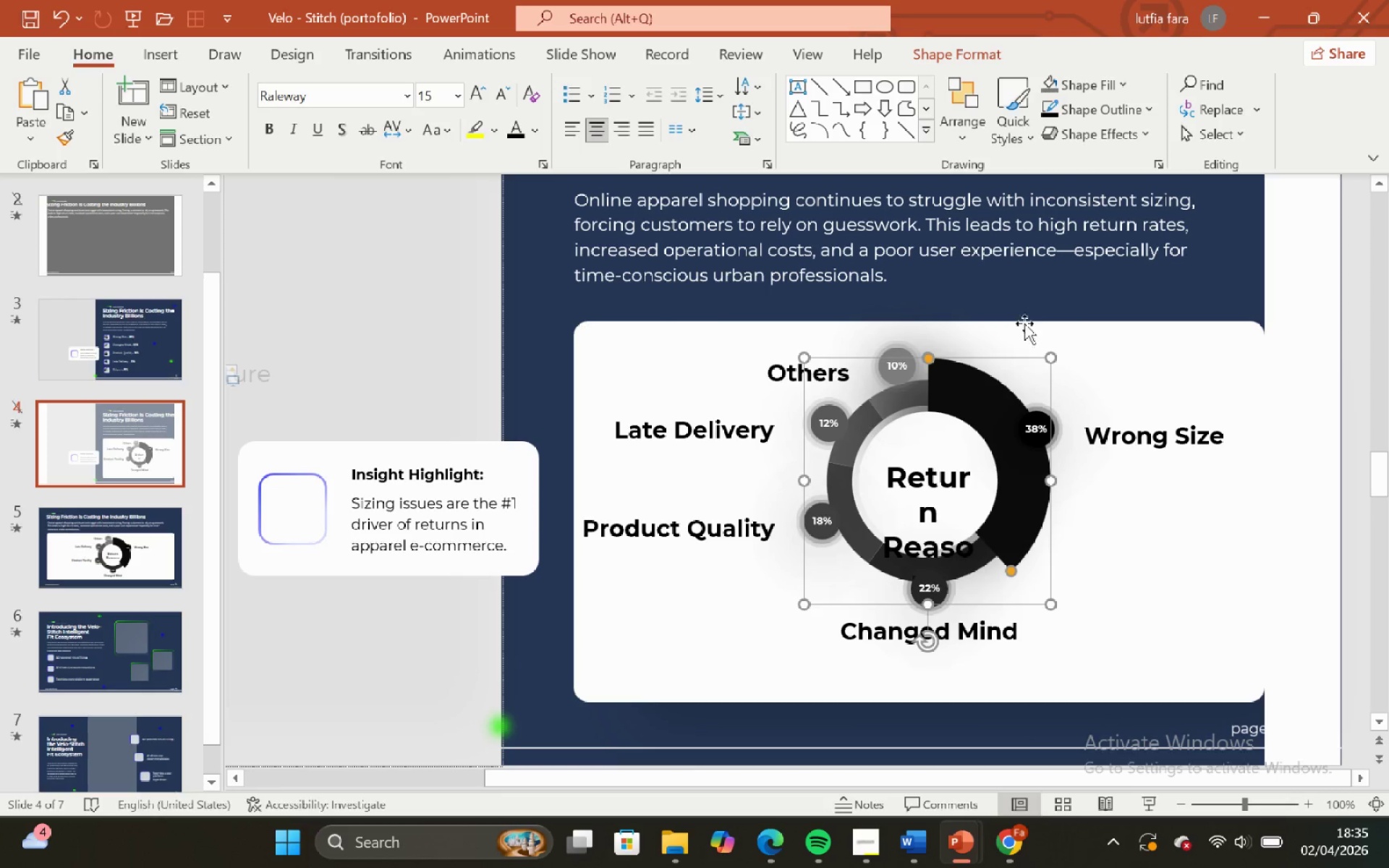 
left_click([1020, 298])
 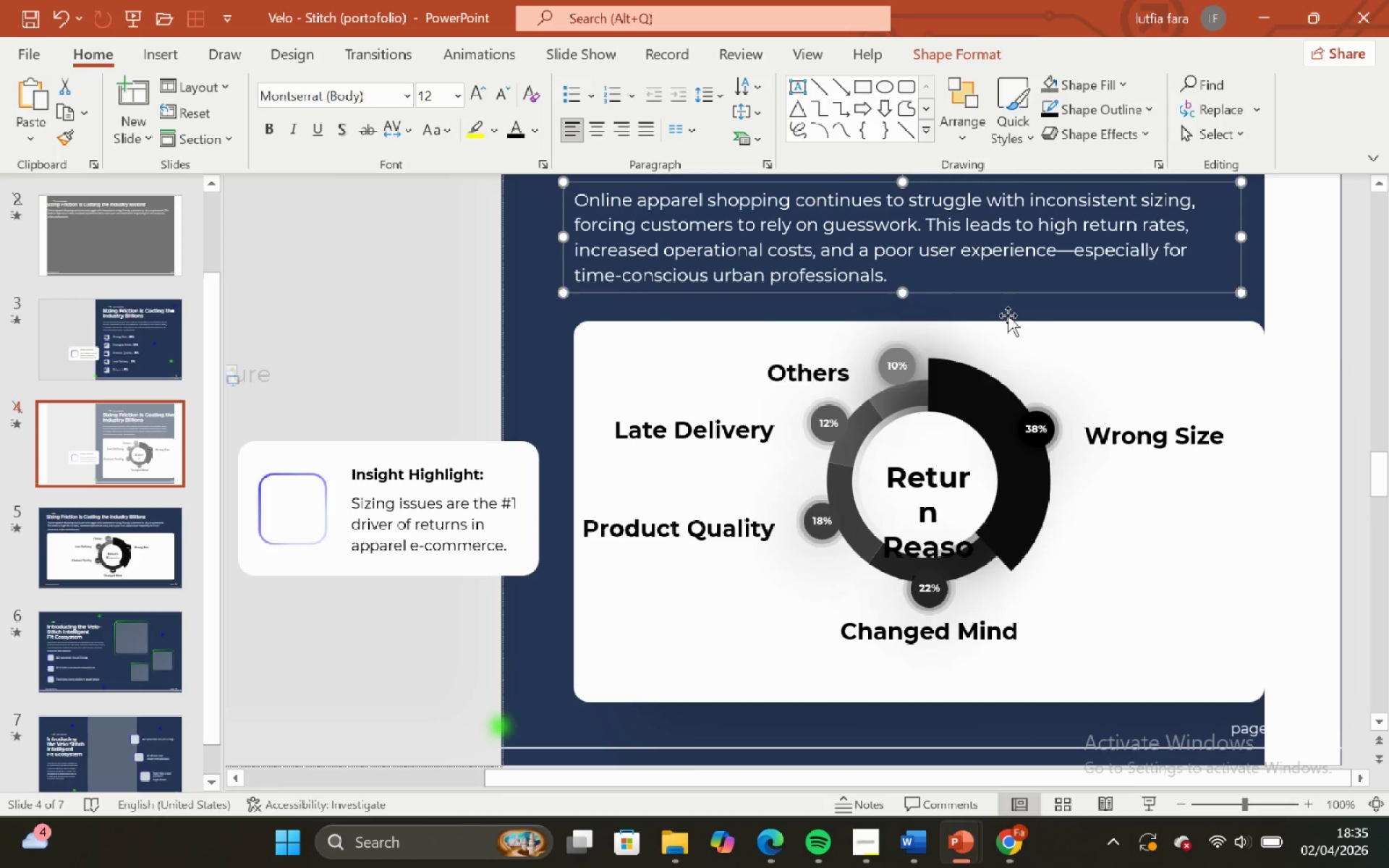 
left_click([1008, 315])
 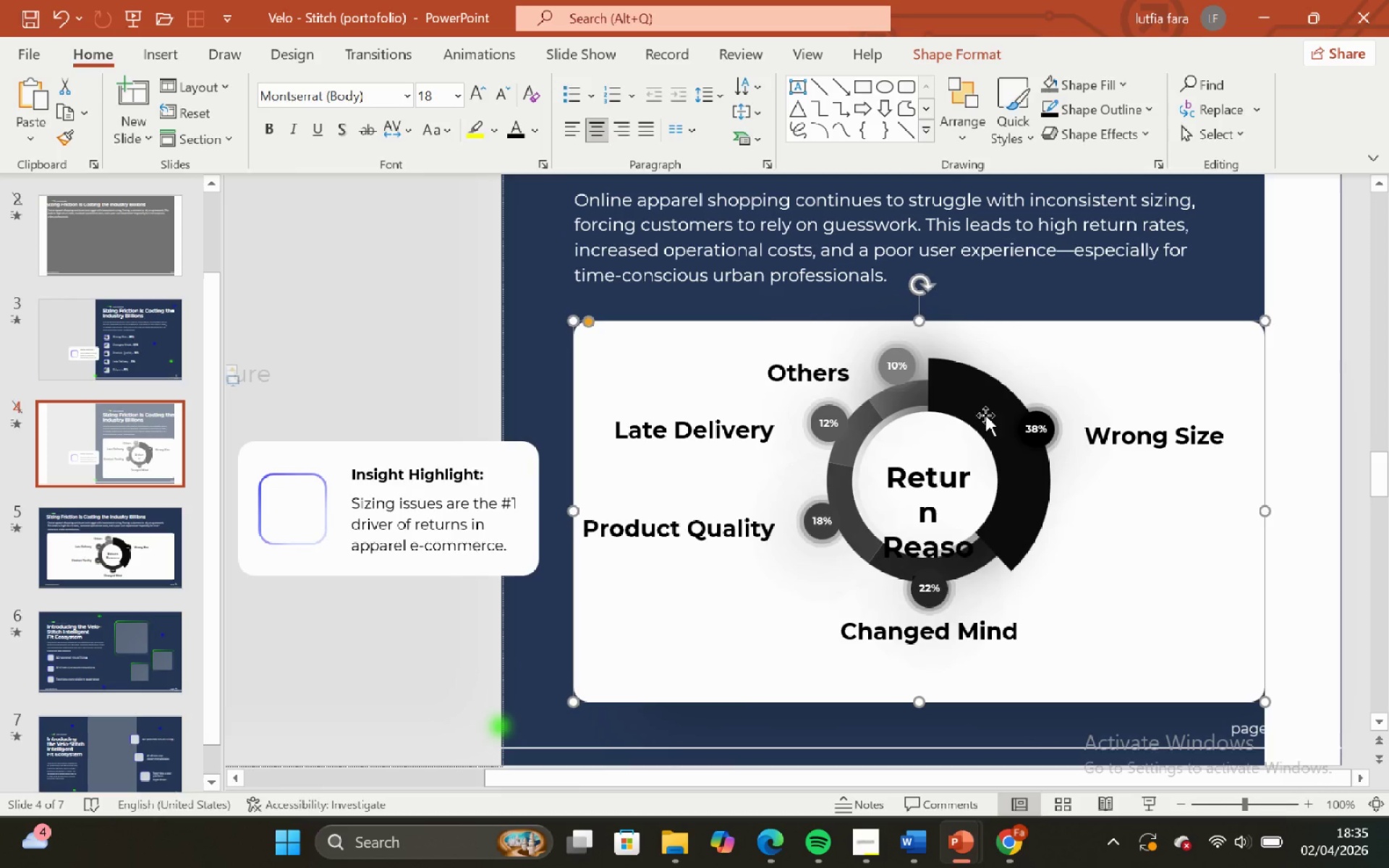 
hold_key(key=ControlLeft, duration=0.45)
hold_key(key=ShiftLeft, duration=0.44)
scroll: coordinate [985, 415], scroll_direction: none, amount: 0.0
 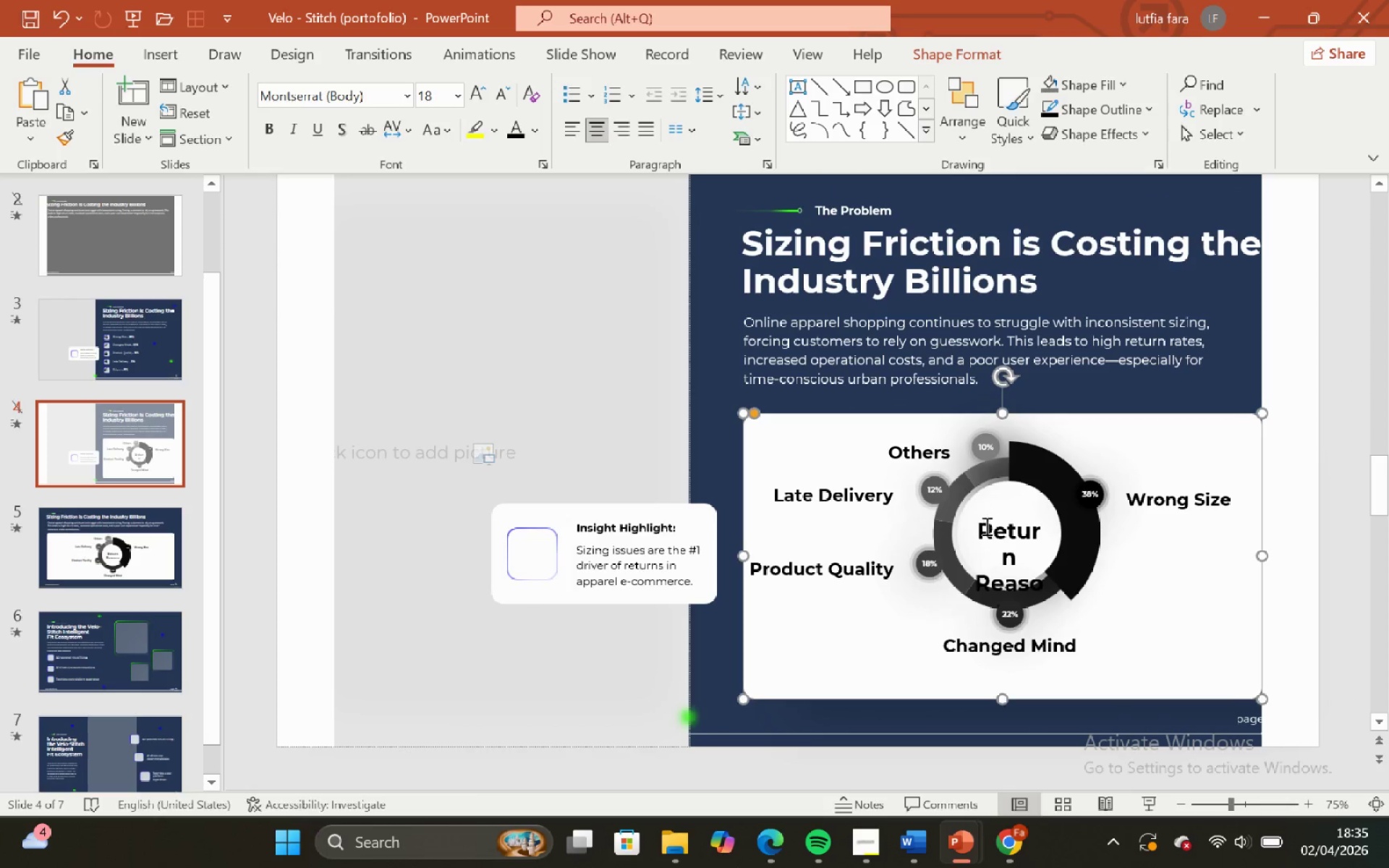 
left_click([985, 527])
 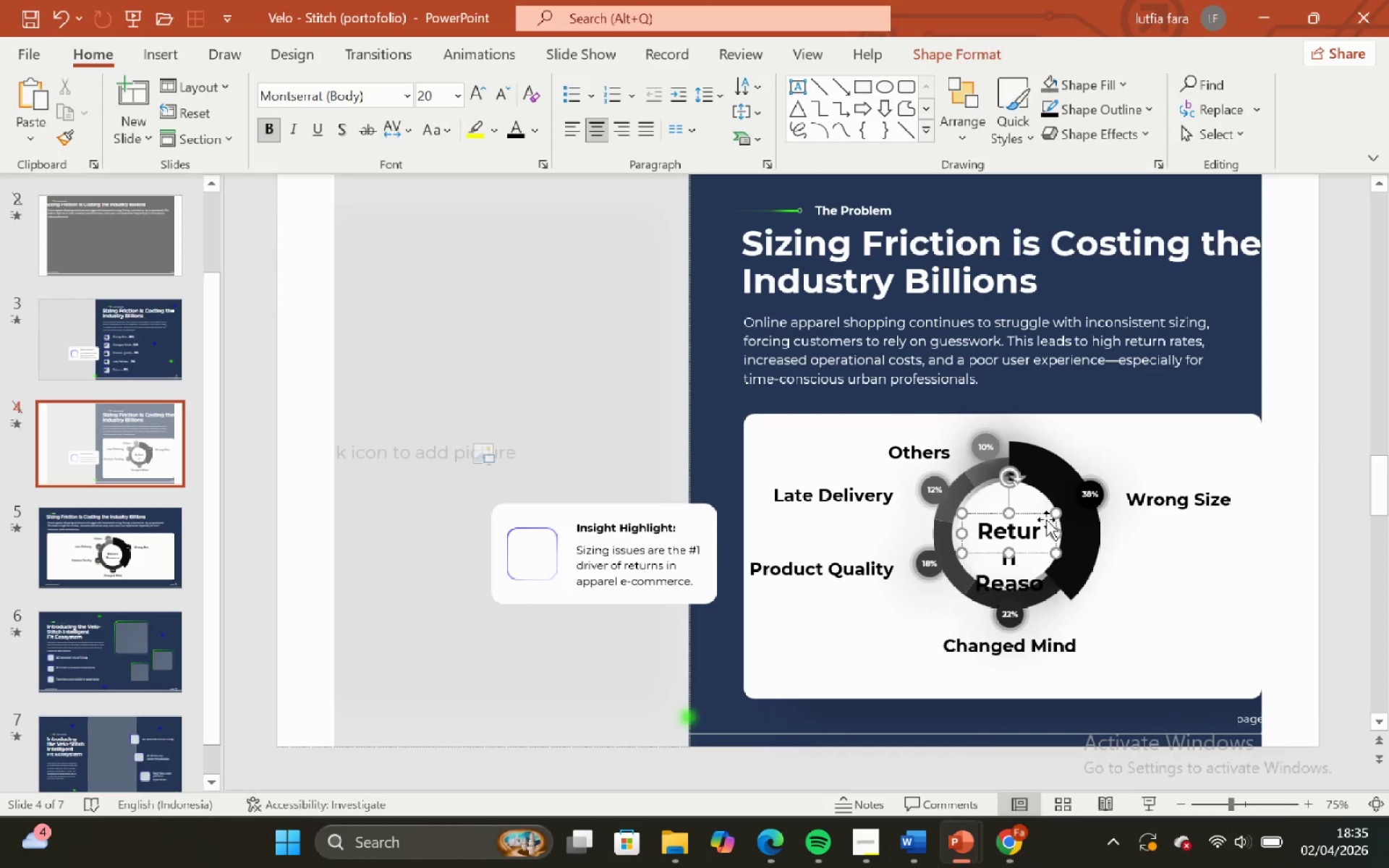 
left_click([1041, 515])
 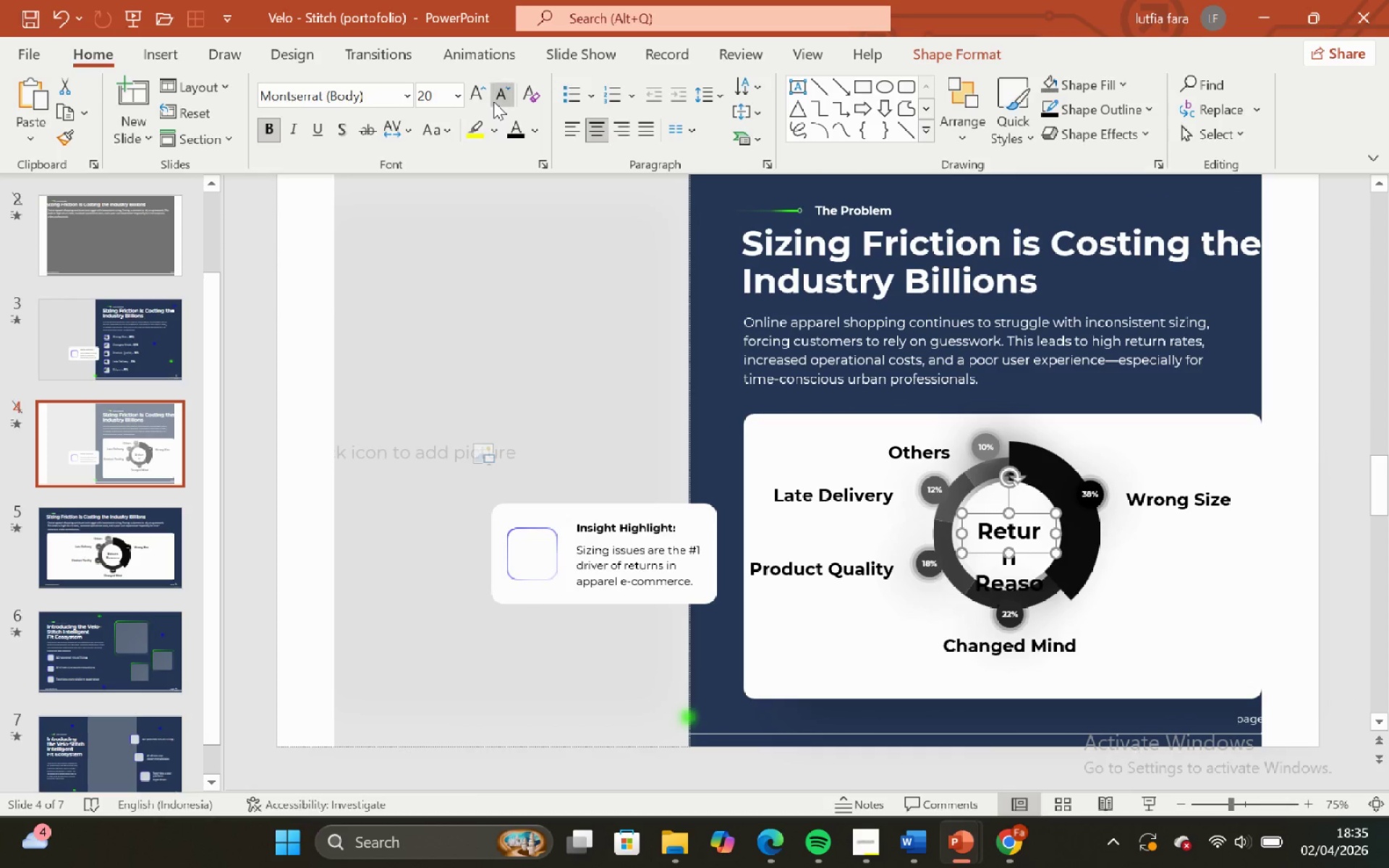 
double_click([493, 101])
 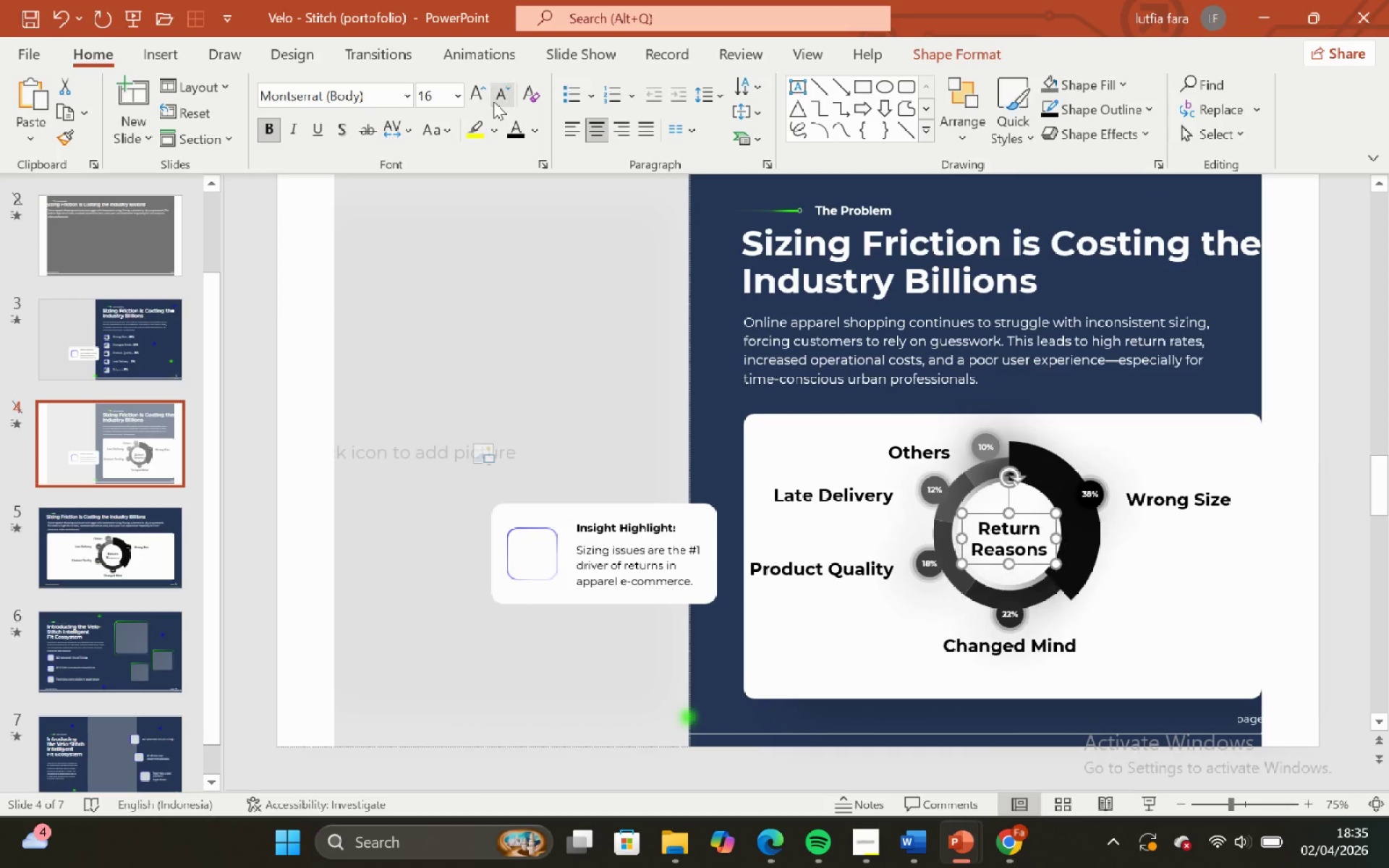 
triple_click([493, 101])
 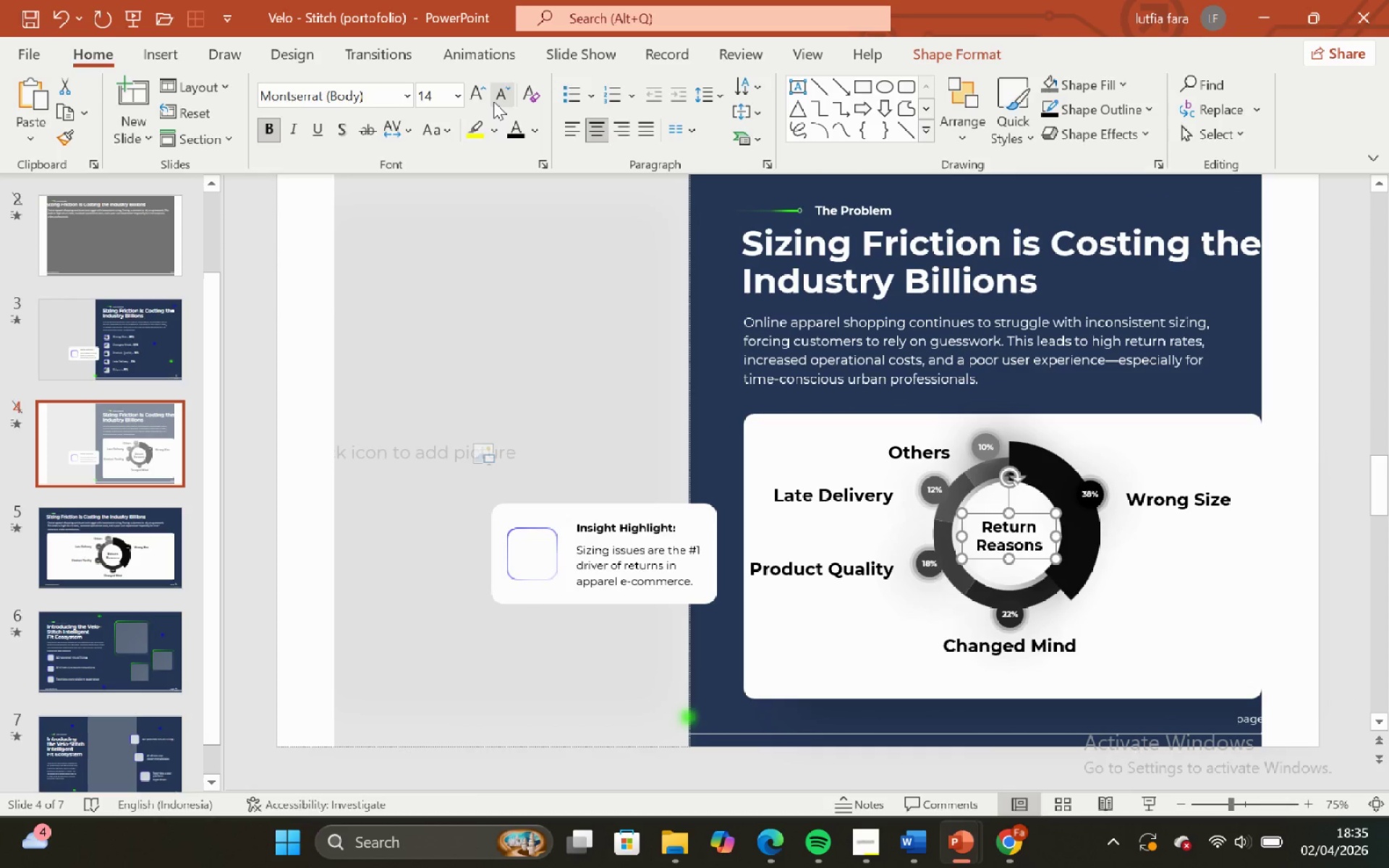 
left_click([493, 101])
 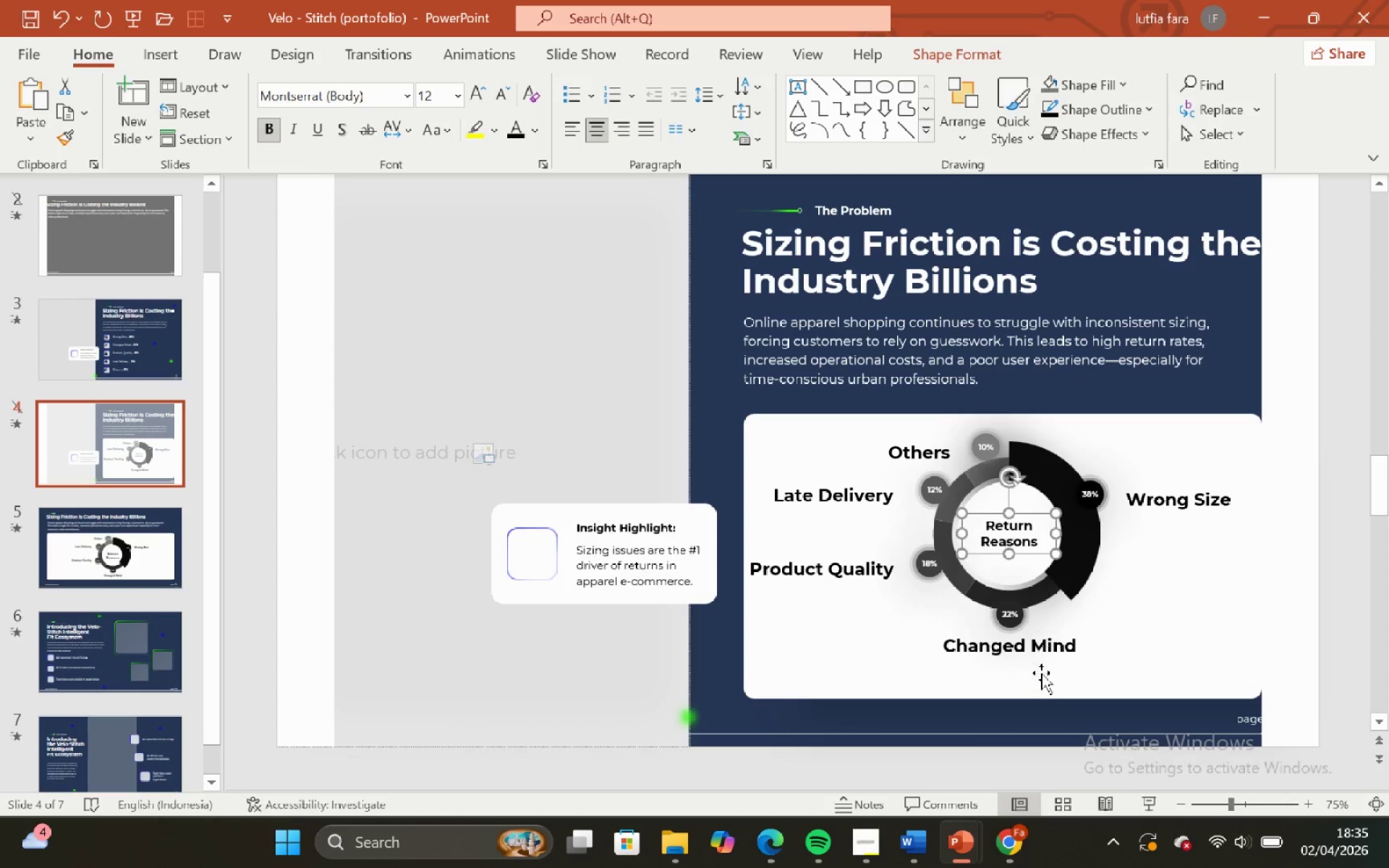 
left_click([1051, 720])
 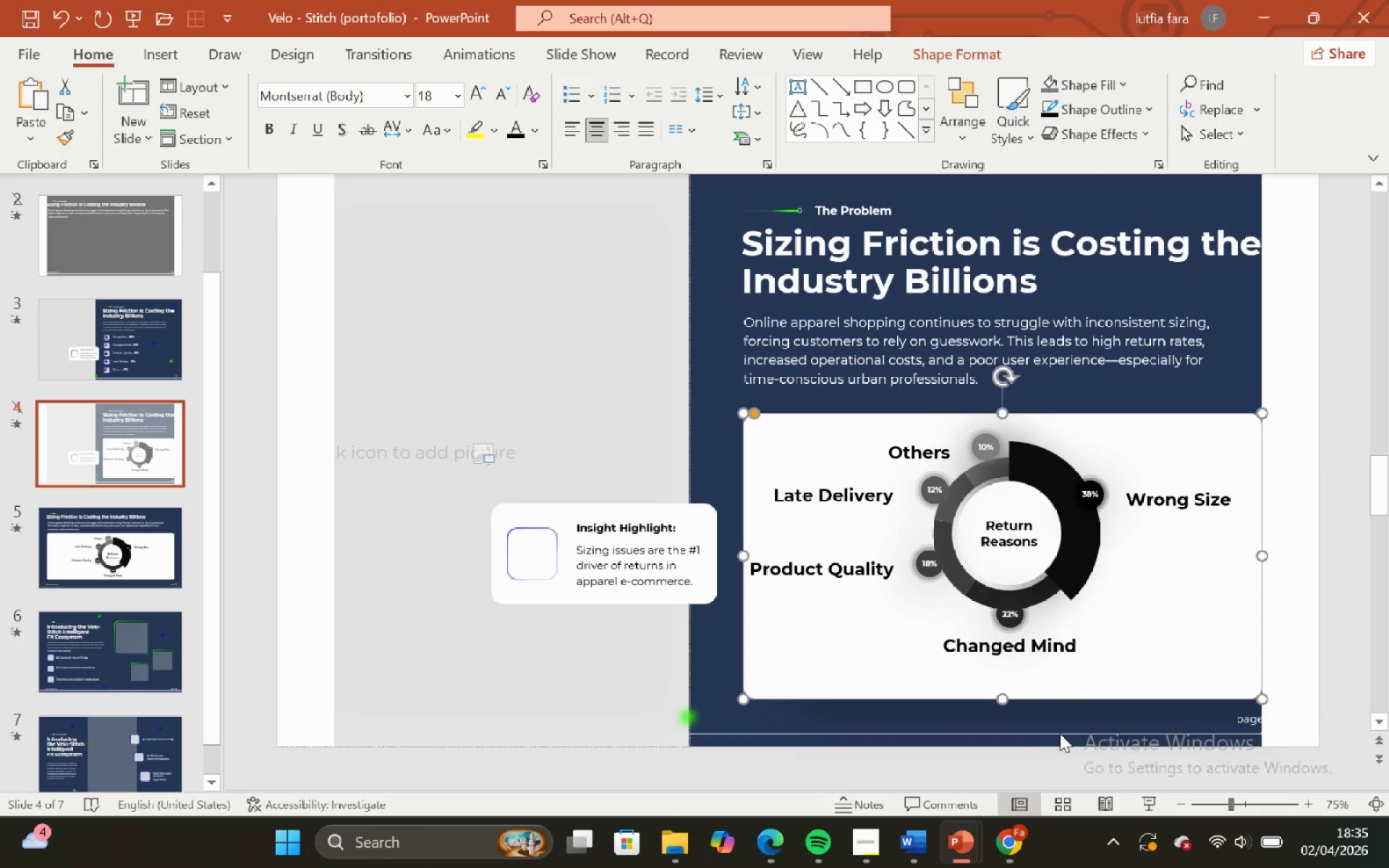 
left_click([1061, 733])
 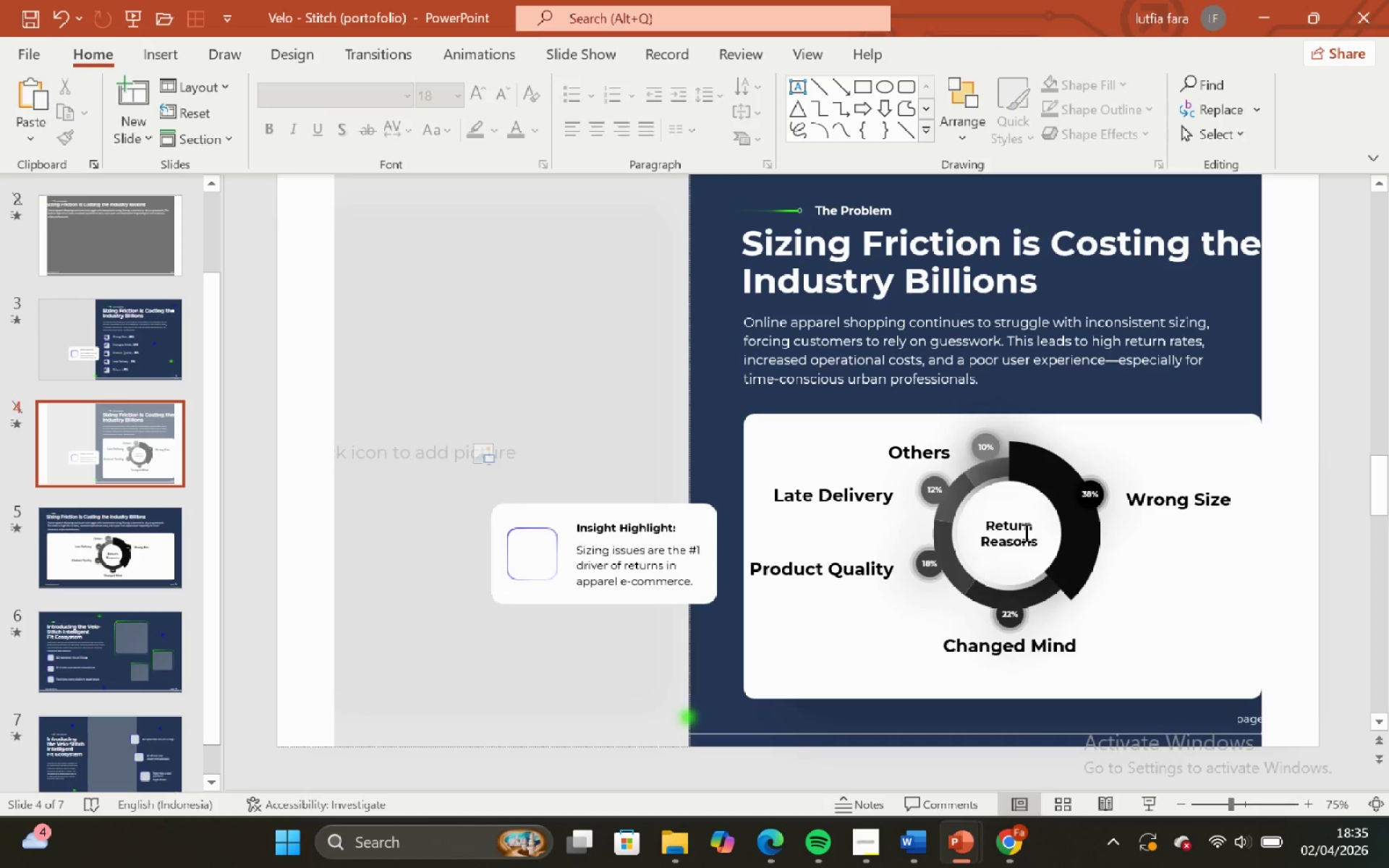 
left_click([1024, 532])
 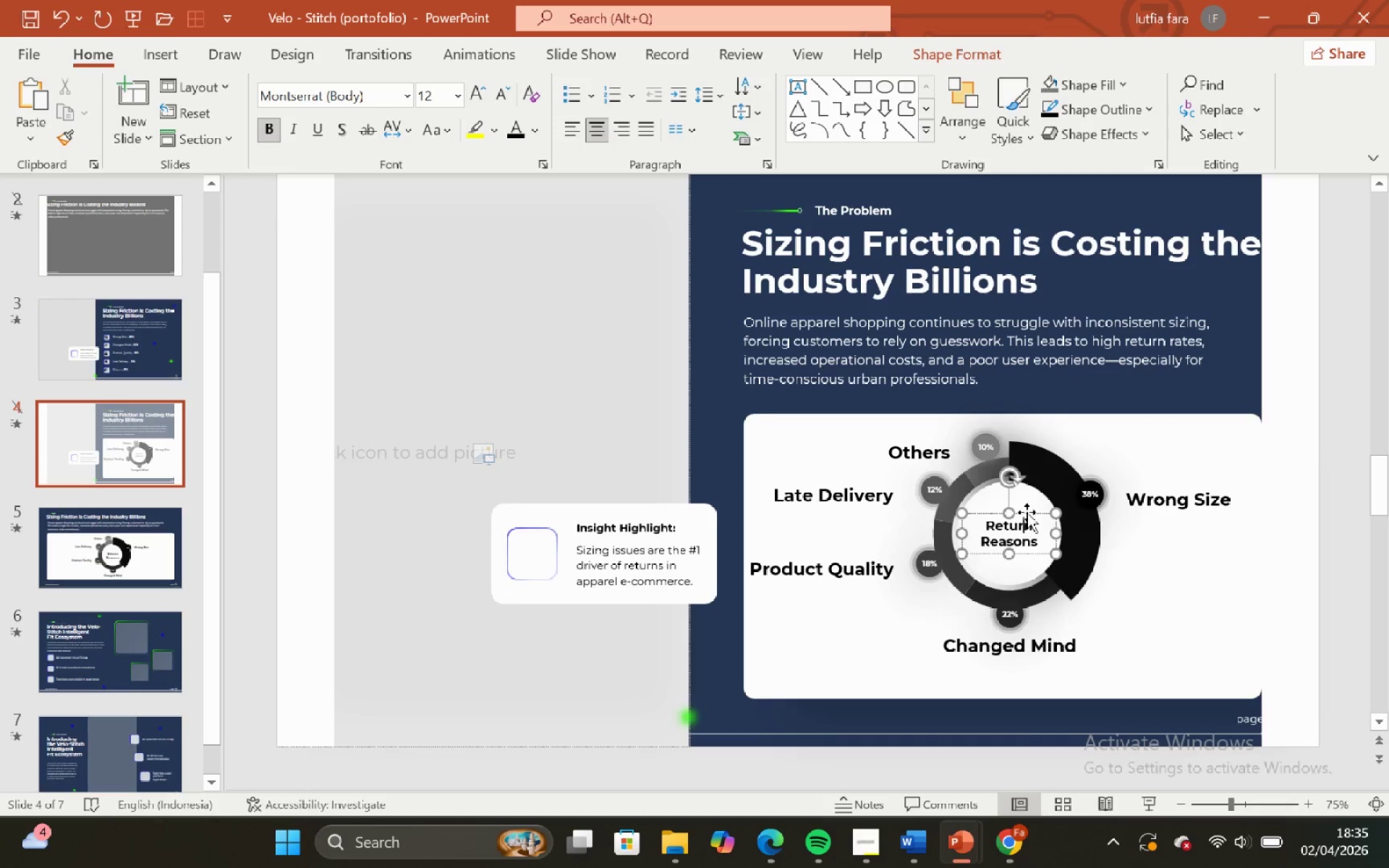 
hold_key(key=ShiftLeft, duration=0.91)
left_click([1021, 498])
 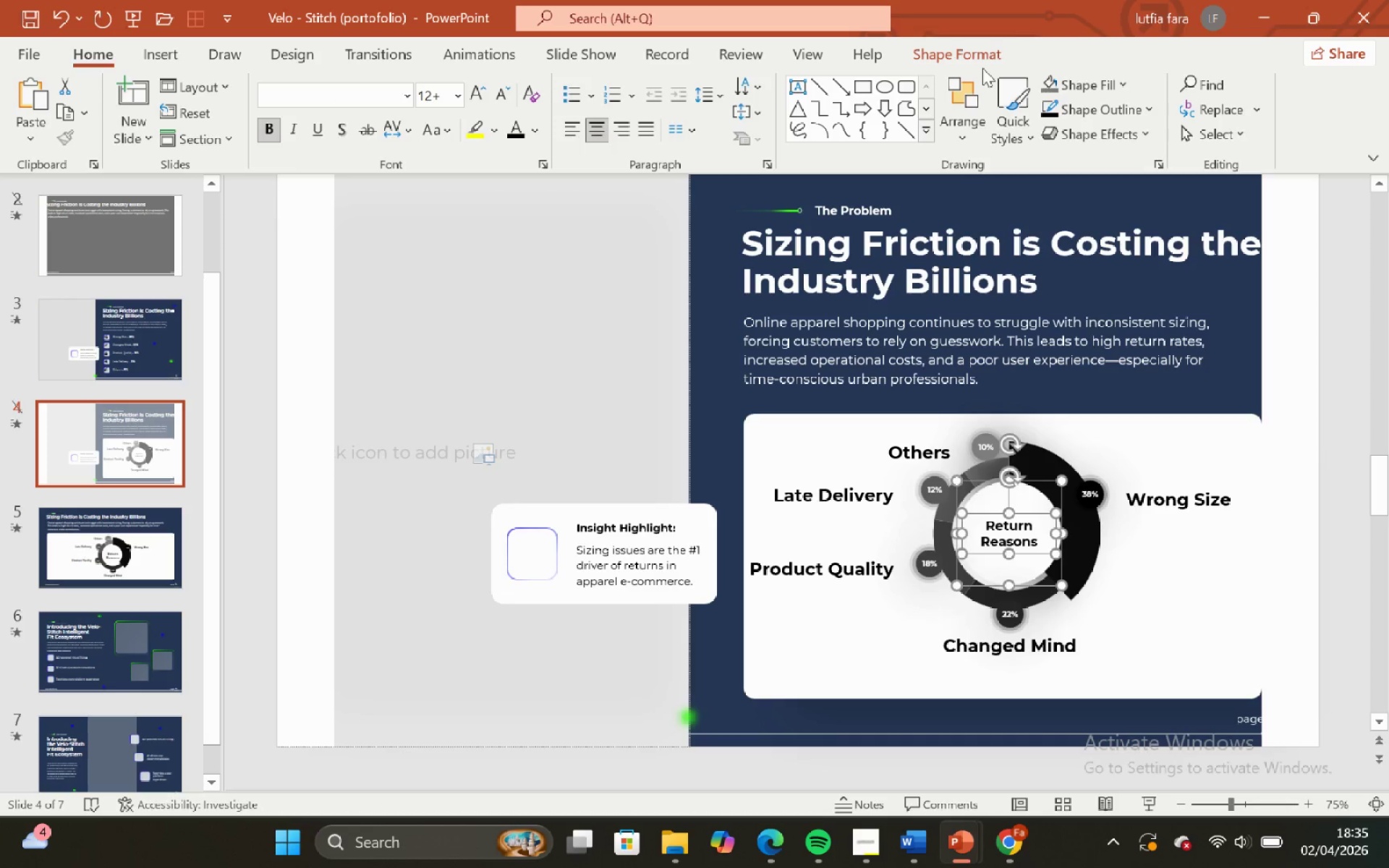 
left_click([974, 59])
 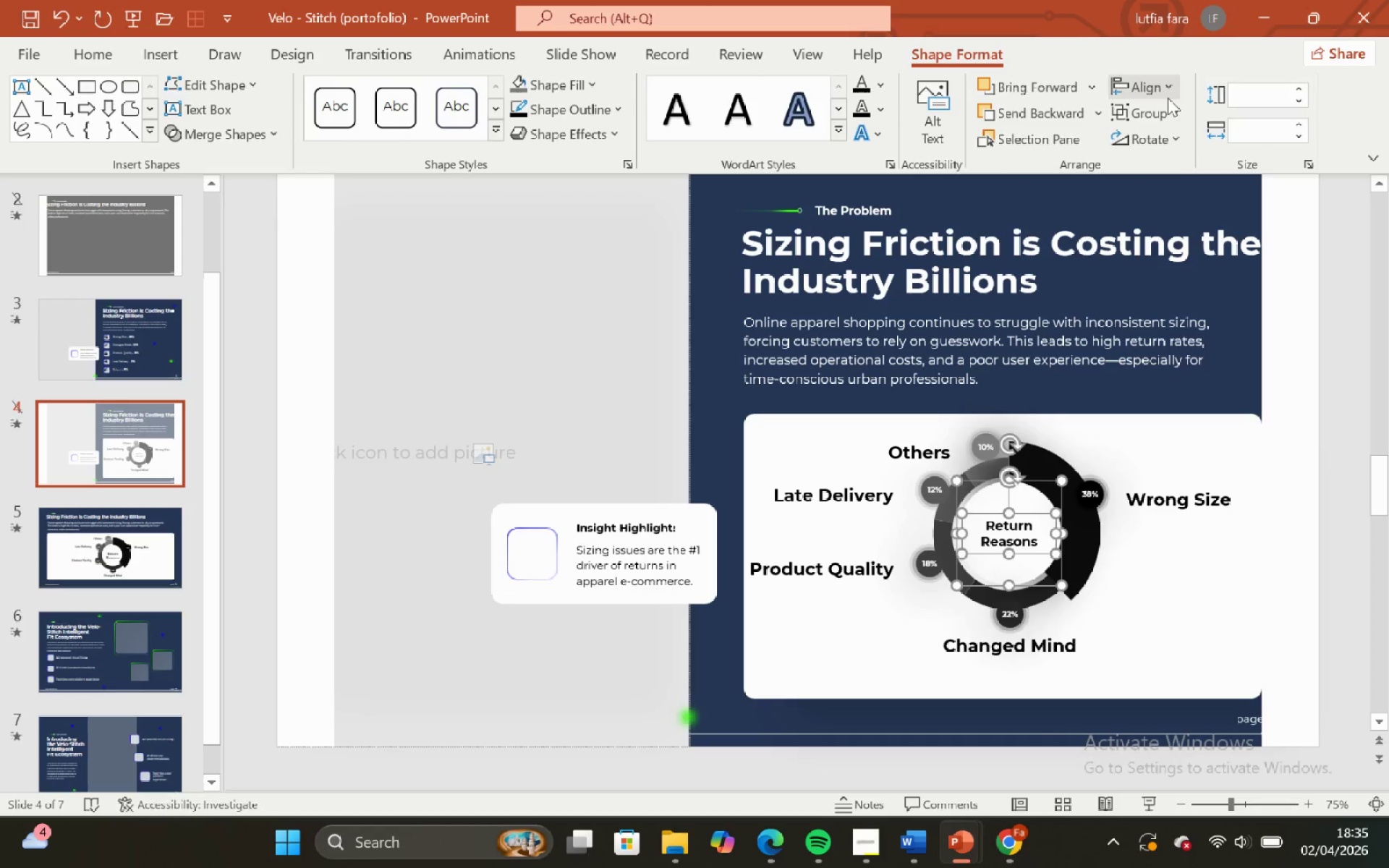 
left_click([1161, 89])
 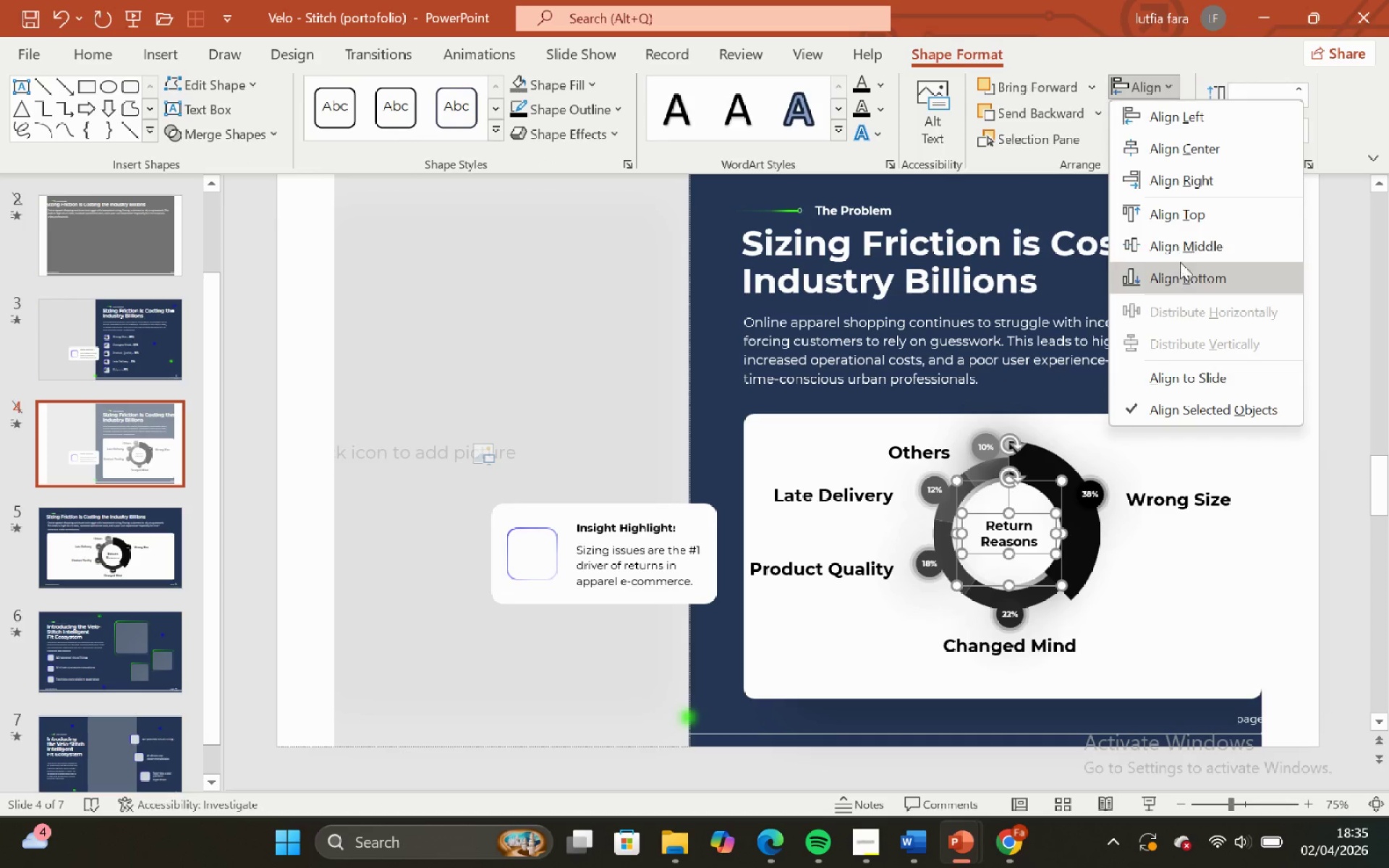 
left_click([1178, 254])
 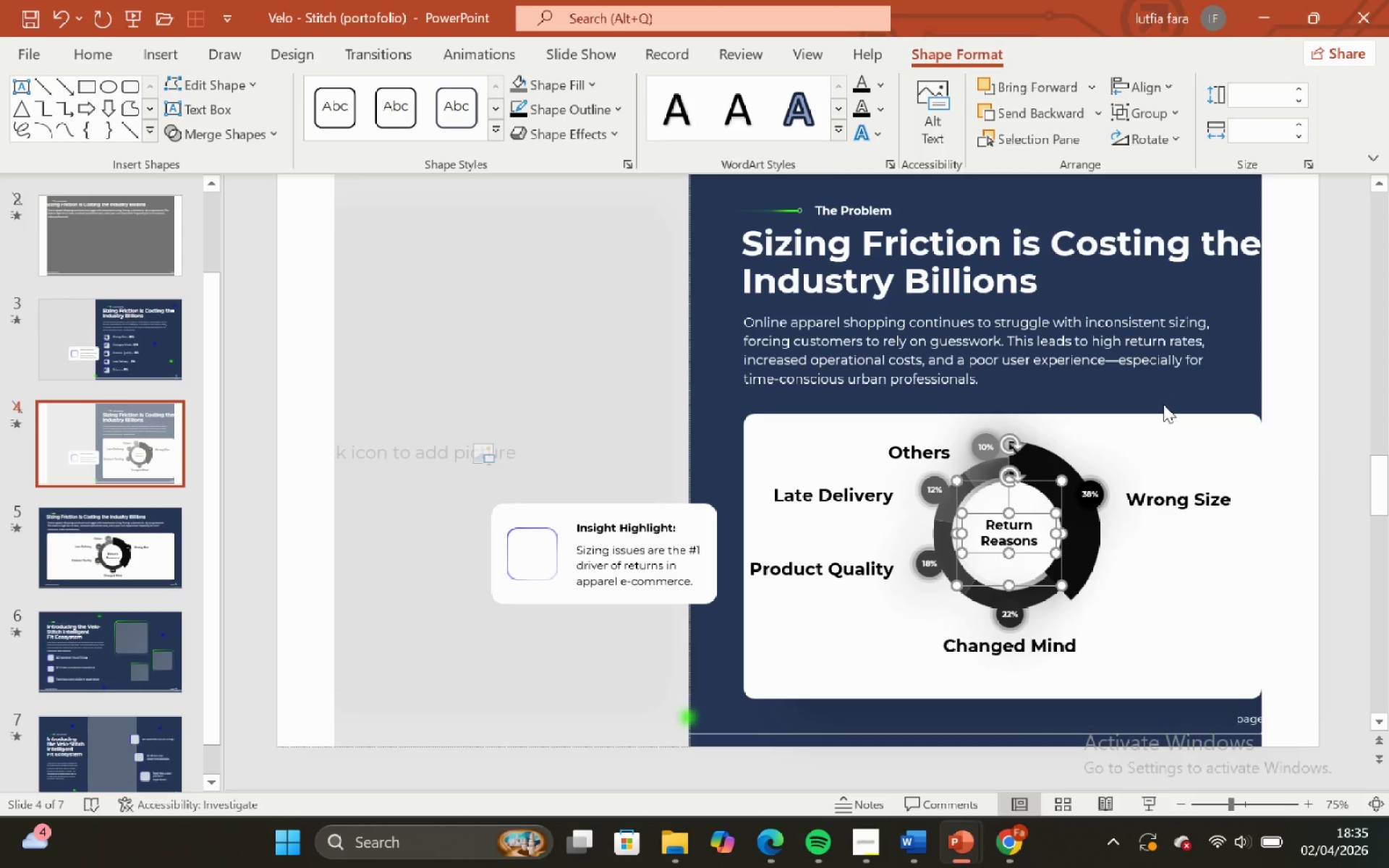 
left_click([1163, 404])
 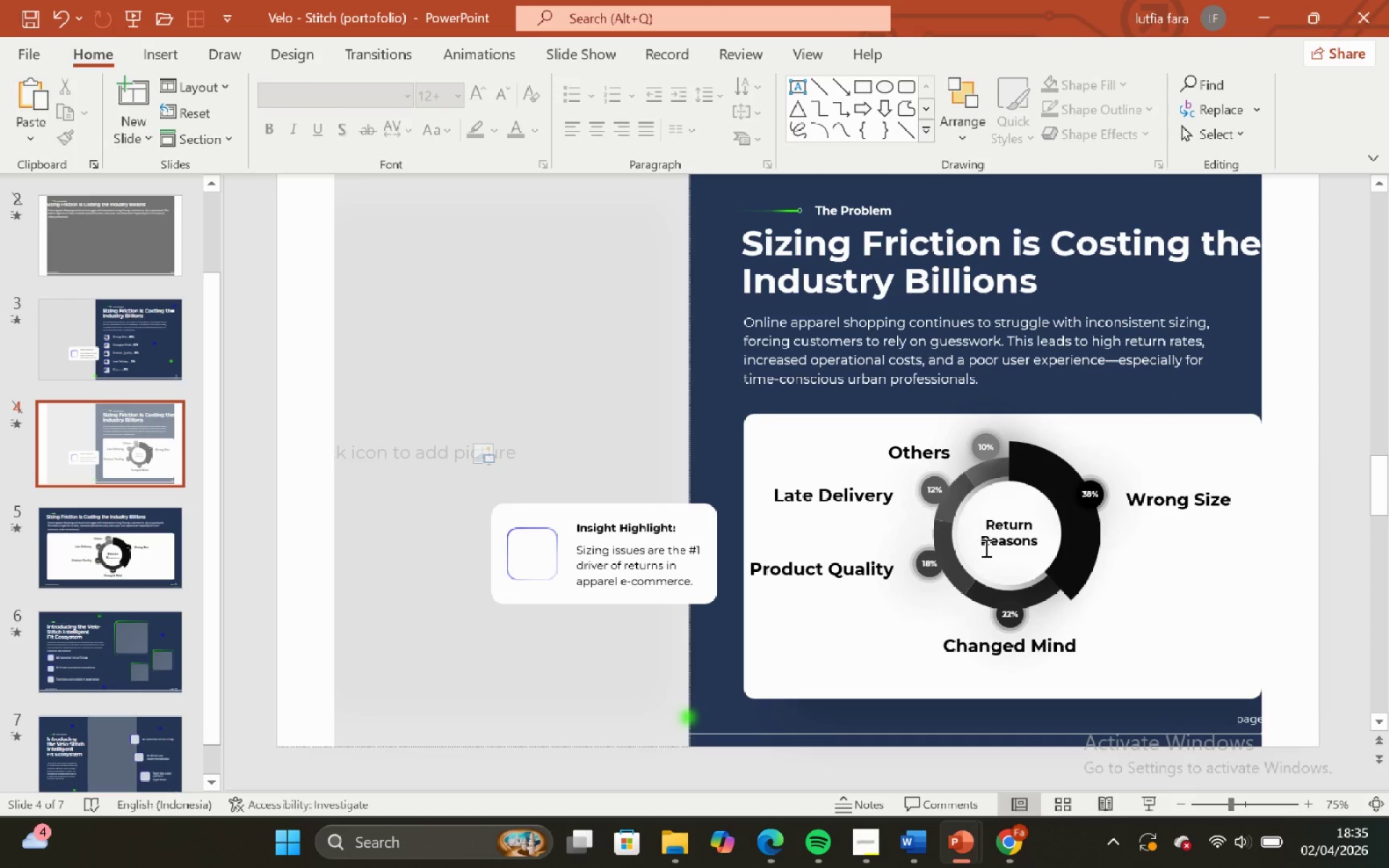 
left_click([998, 539])
 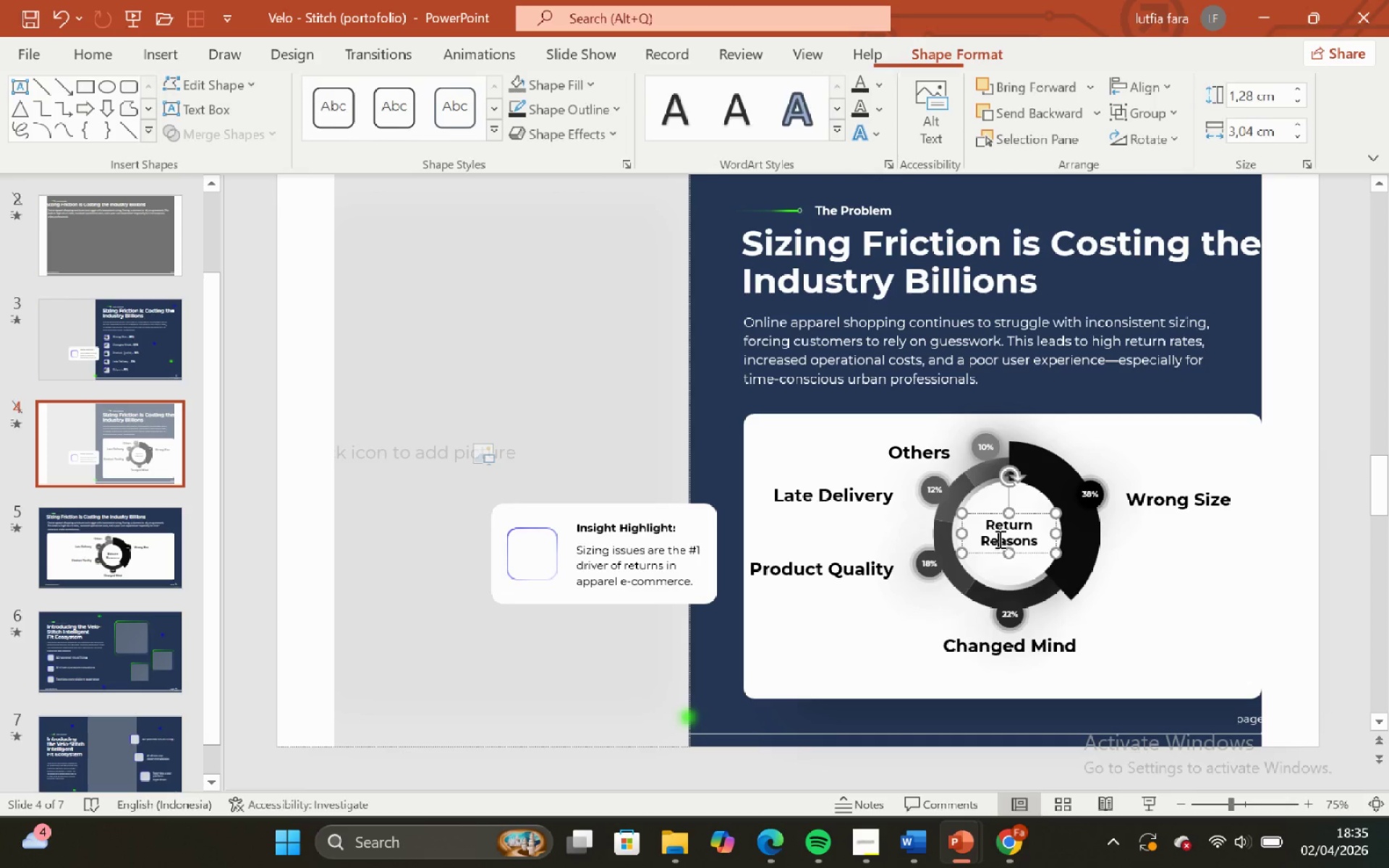 
hold_key(key=ControlLeft, duration=1.16)
hold_key(key=ShiftLeft, duration=1.06)
scroll: coordinate [998, 539], scroll_direction: up, amount: 1.0
 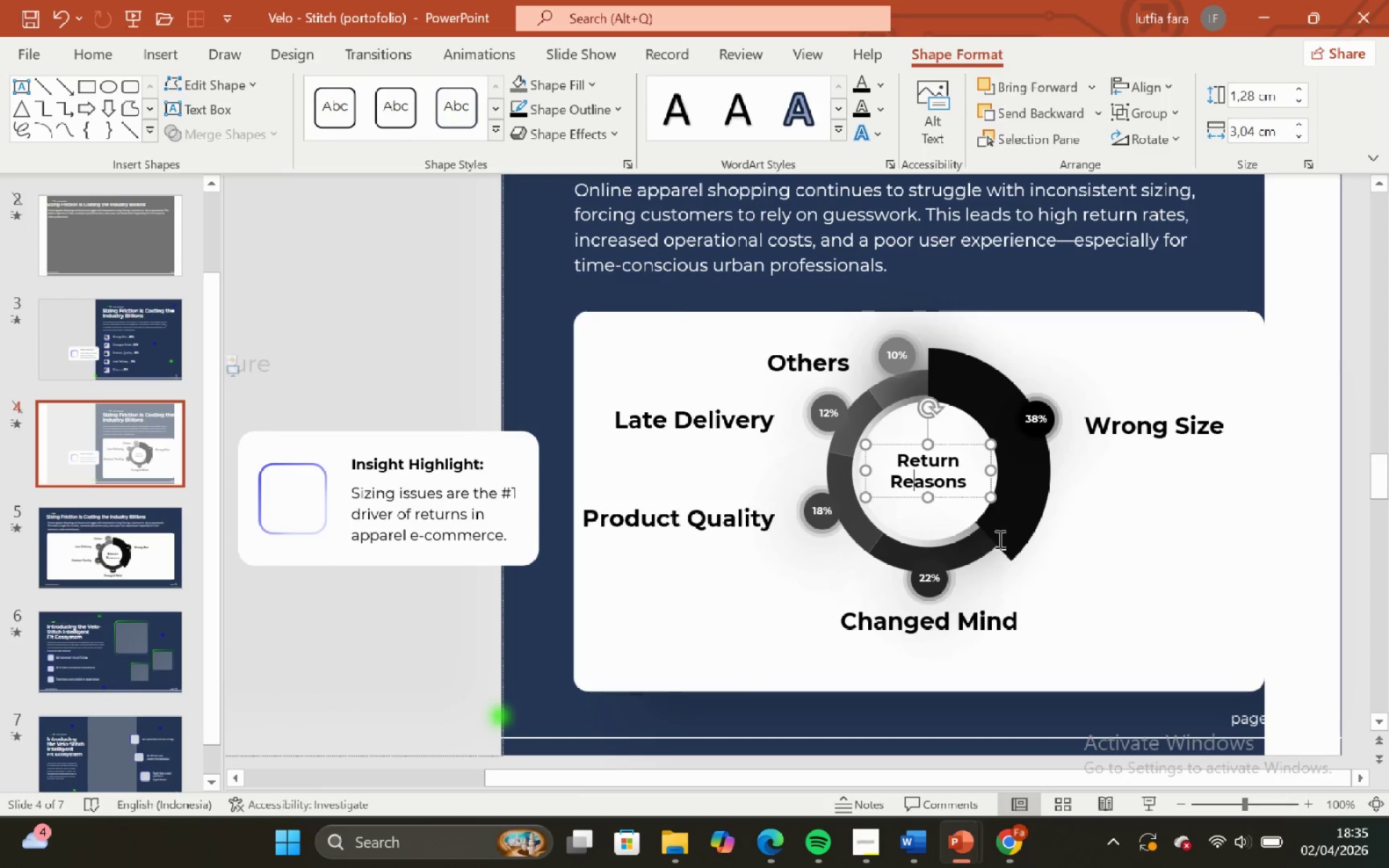 
scroll: coordinate [998, 539], scroll_direction: down, amount: 1.0
 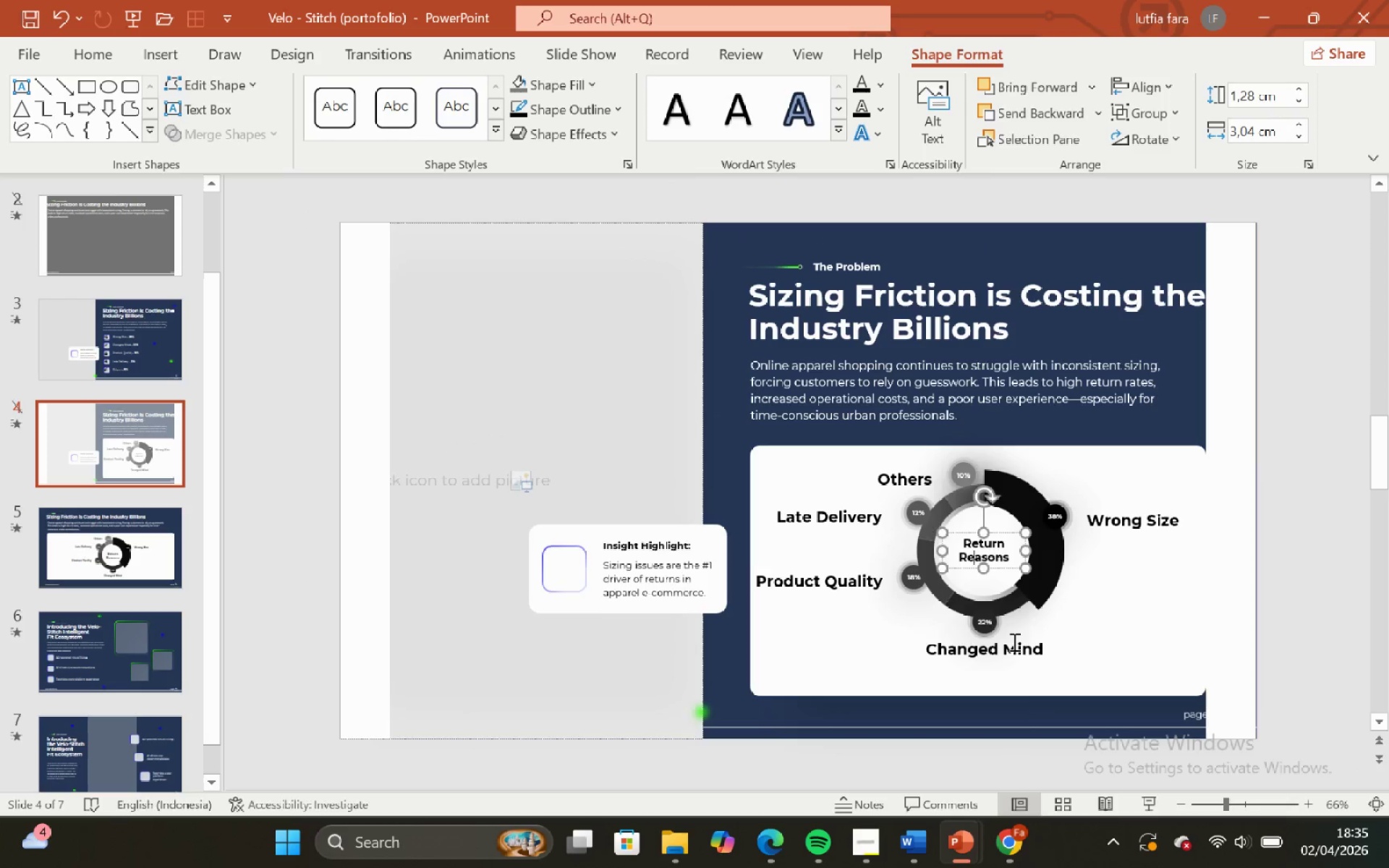 
left_click([1013, 643])
 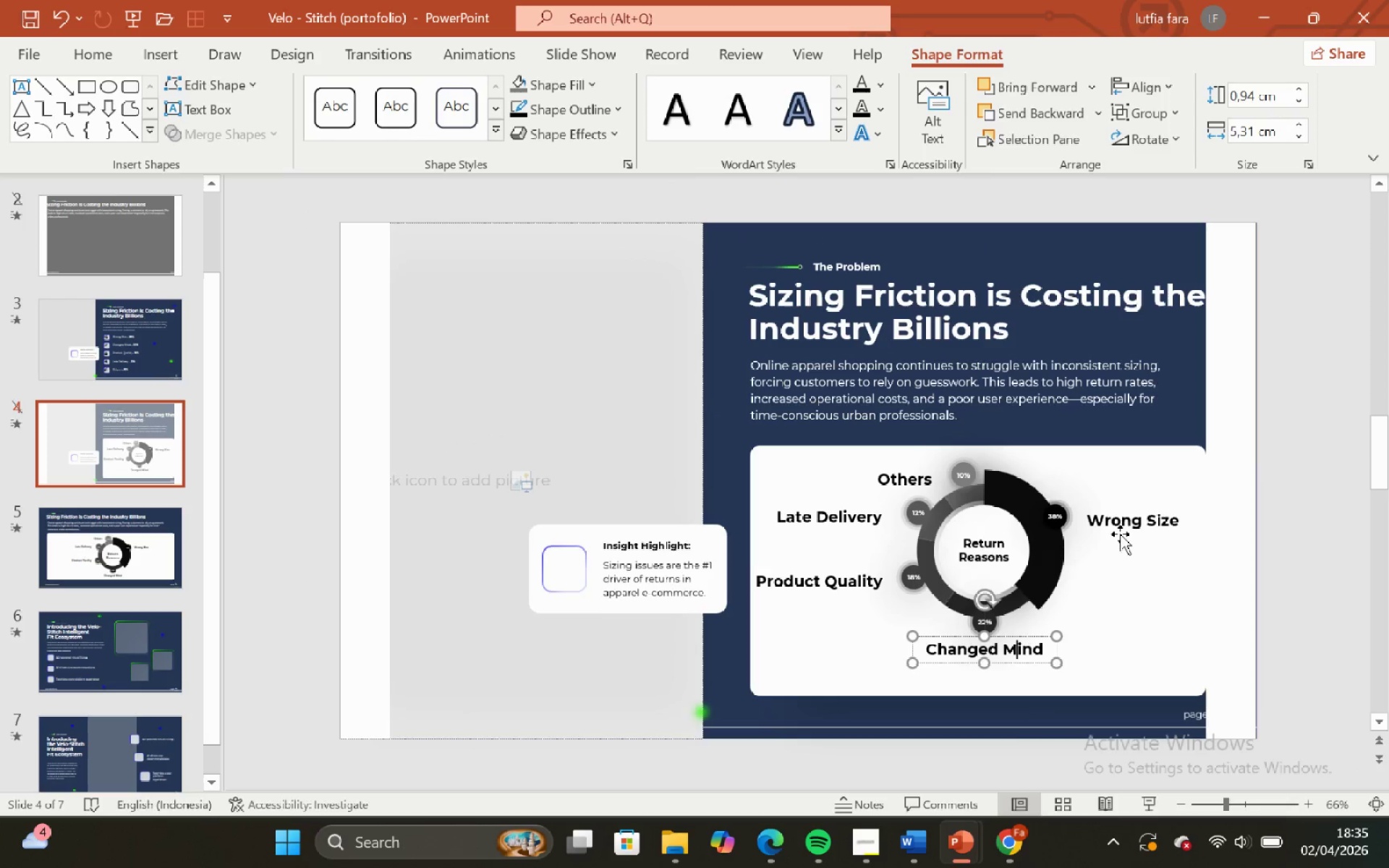 
hold_key(key=ShiftLeft, duration=0.53)
left_click([1127, 512])
 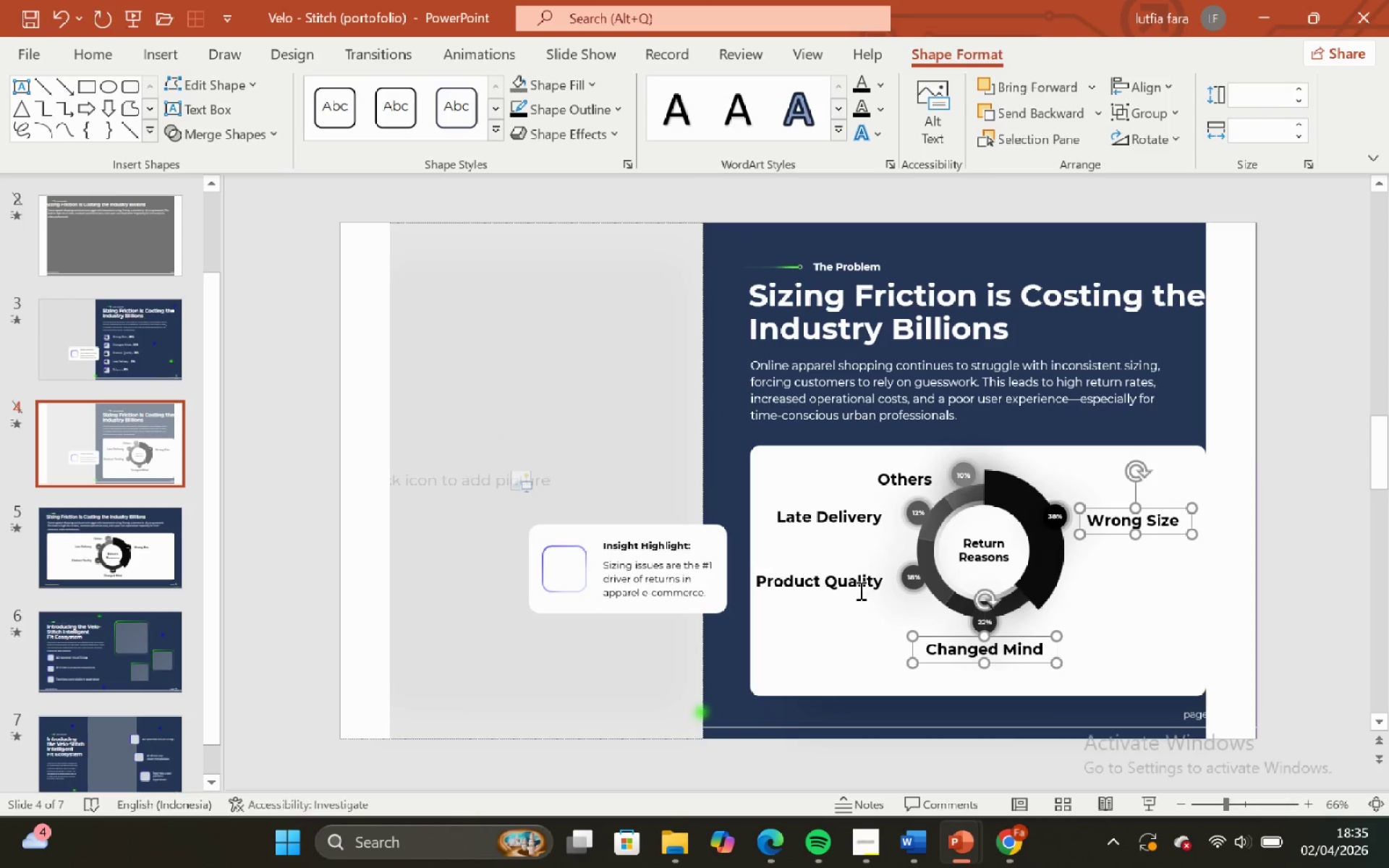 
hold_key(key=ShiftLeft, duration=1.52)
left_click([840, 584])
 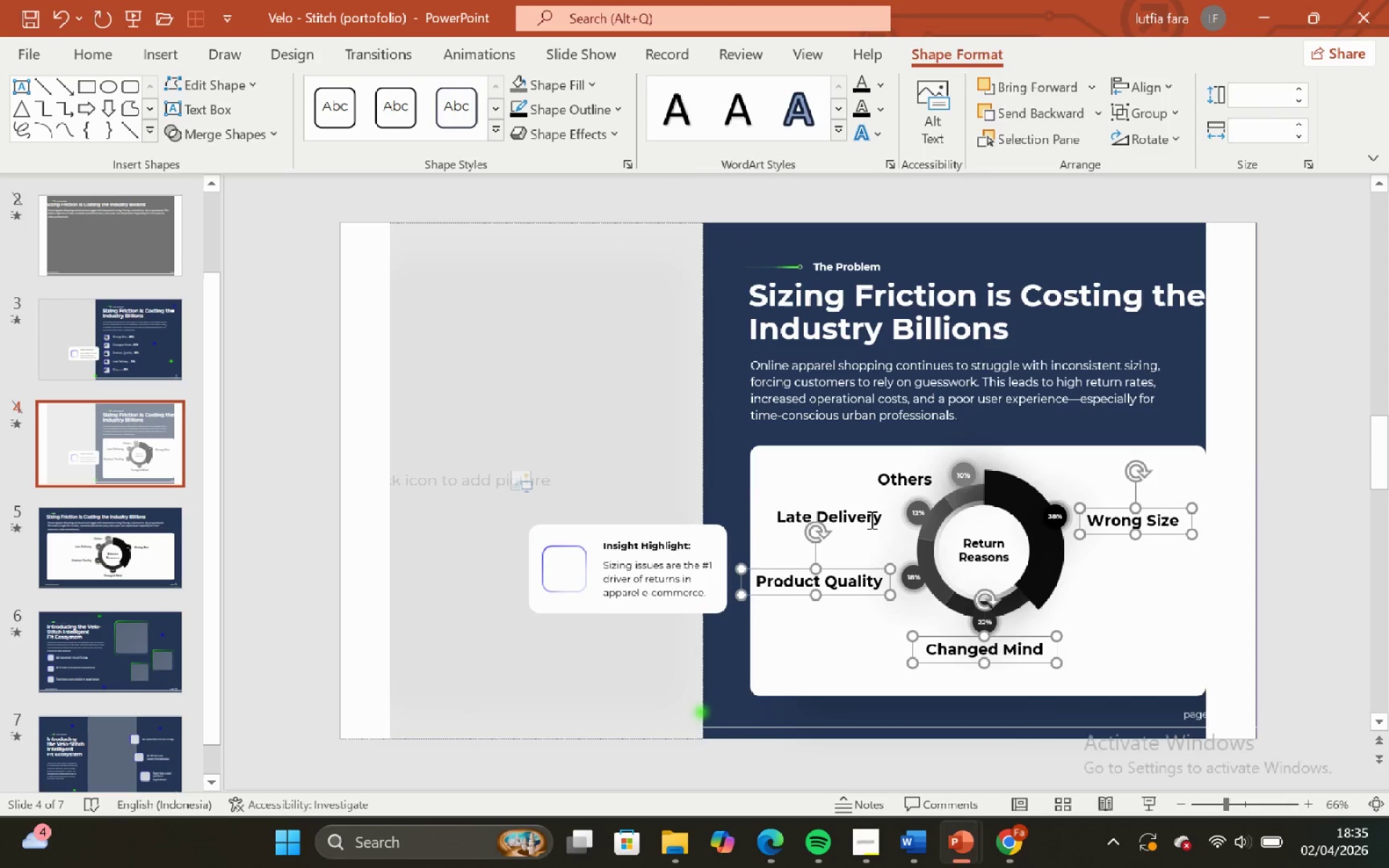 
left_click([870, 519])
 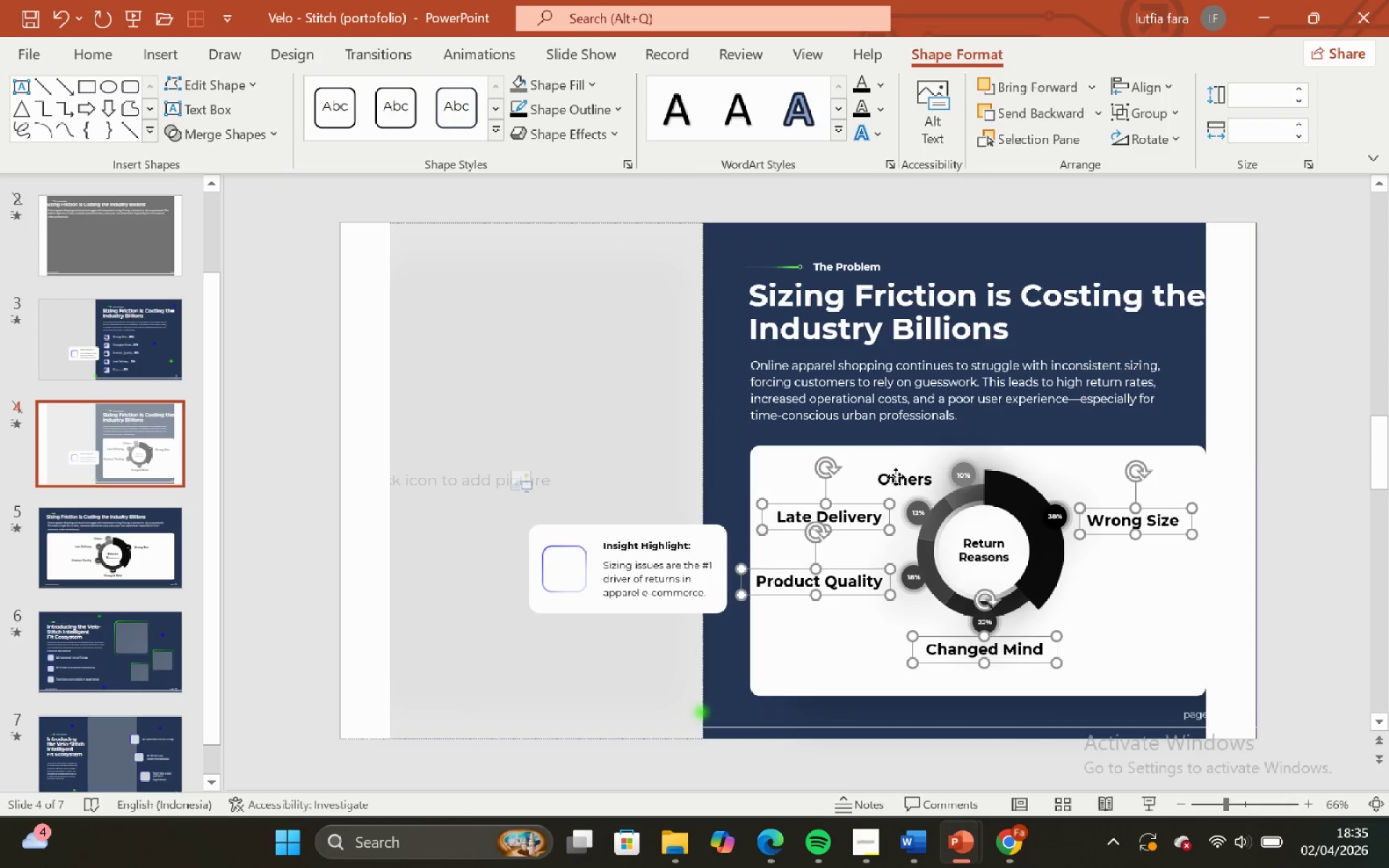 
double_click([896, 477])
 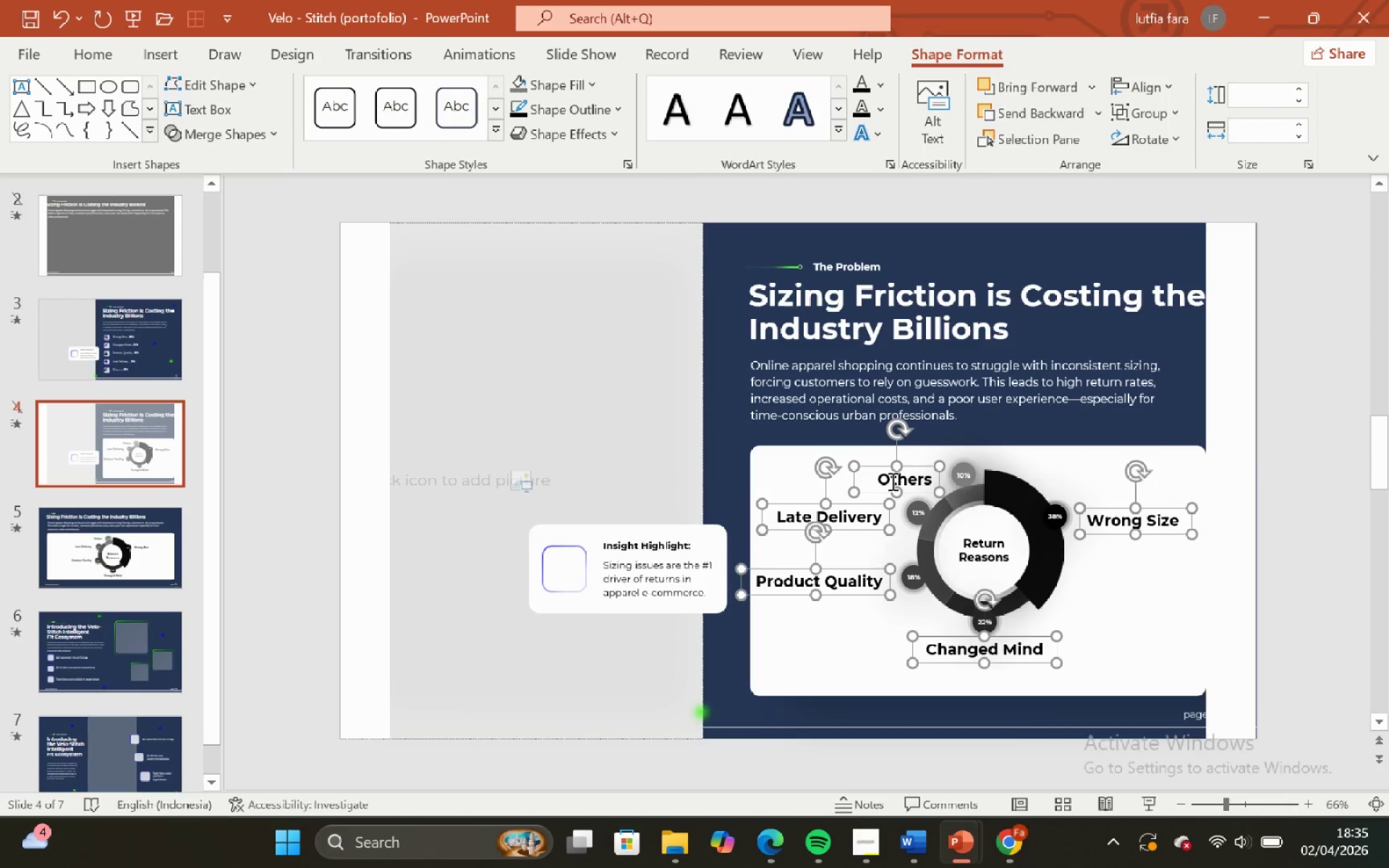 
key(Shift+ShiftLeft)
 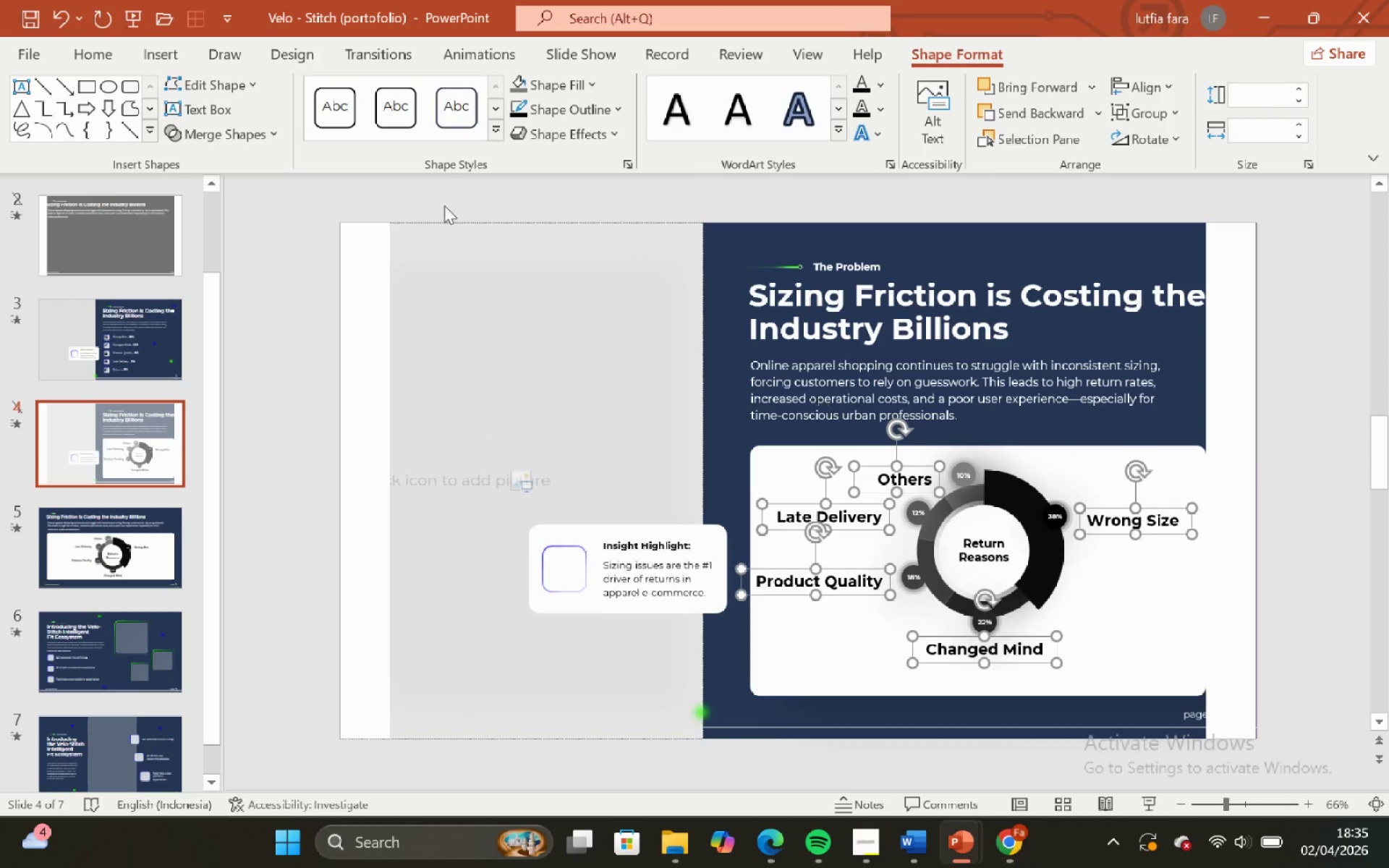 
hold_key(key=ShiftLeft, duration=5.64)
left_click([106, 52])
 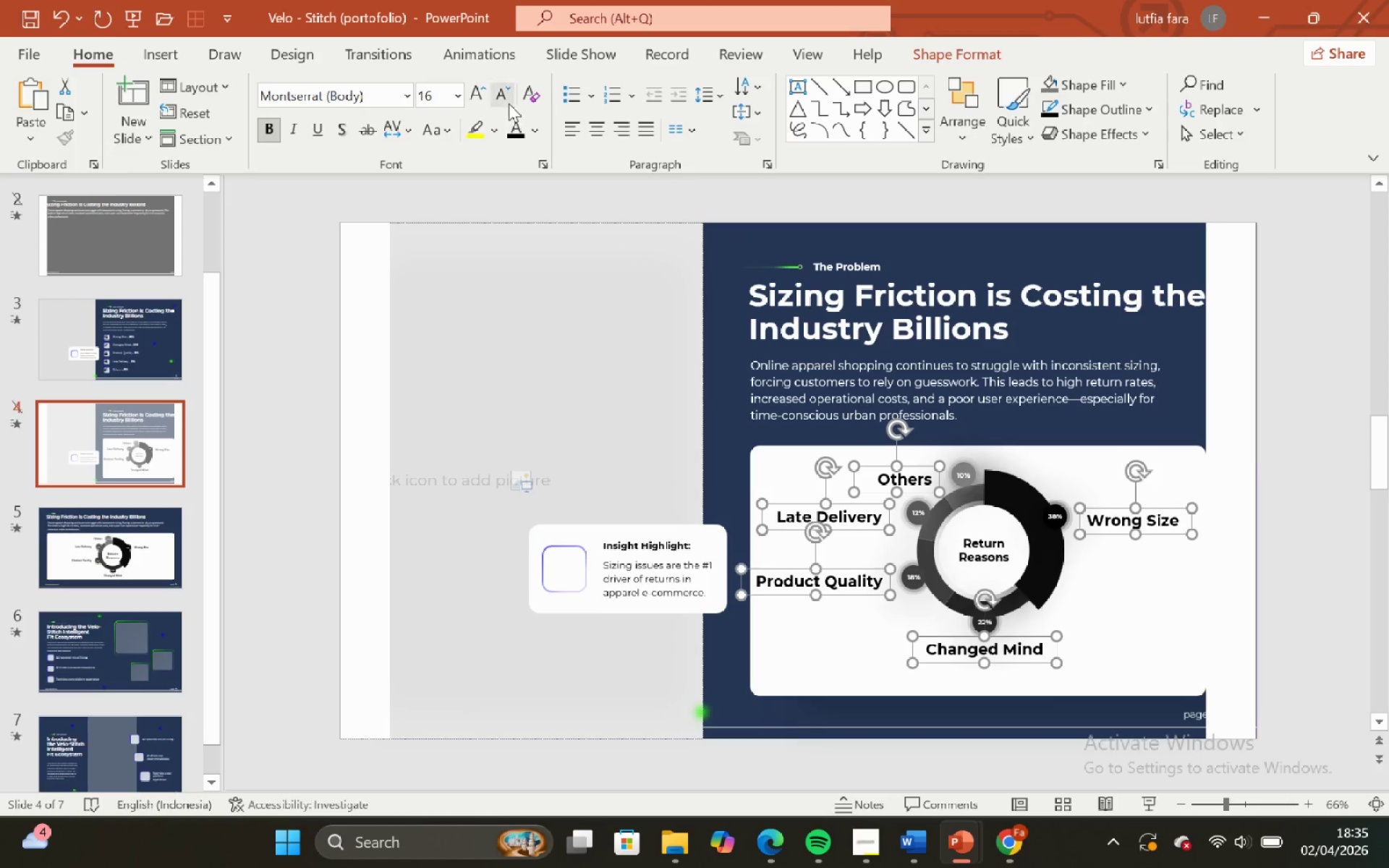 
left_click([504, 93])
 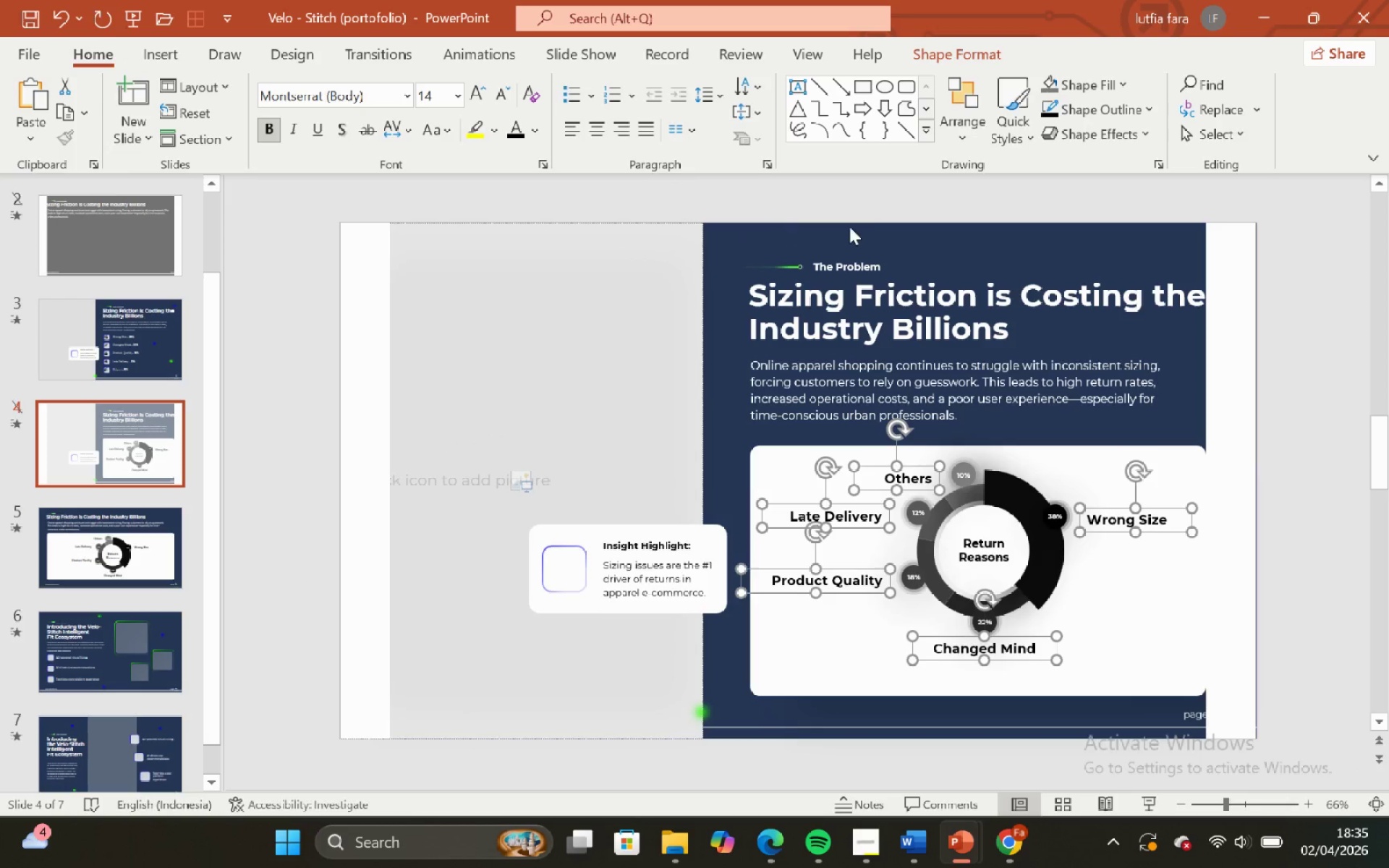 
left_click([920, 205])
 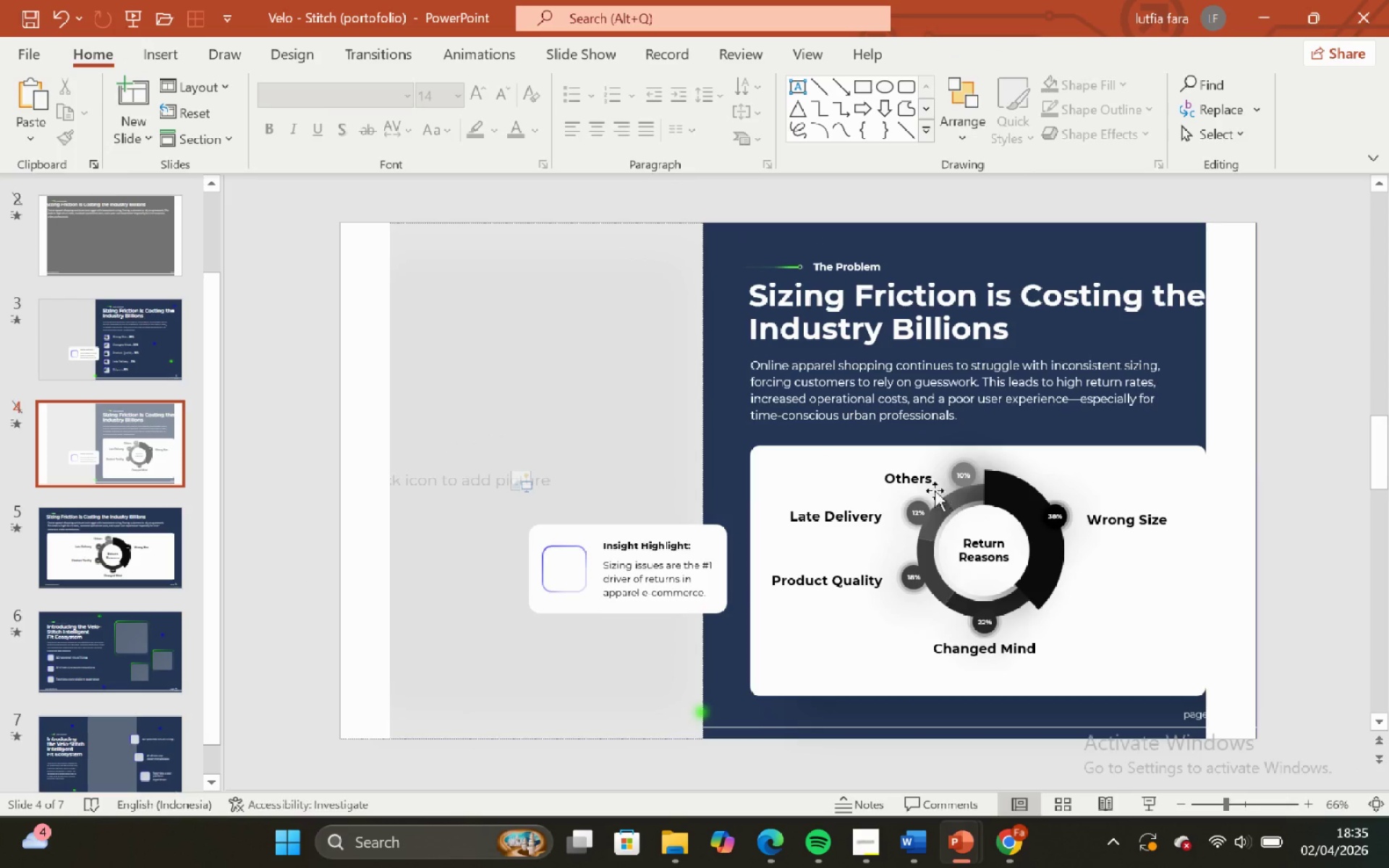 
left_click([929, 480])
 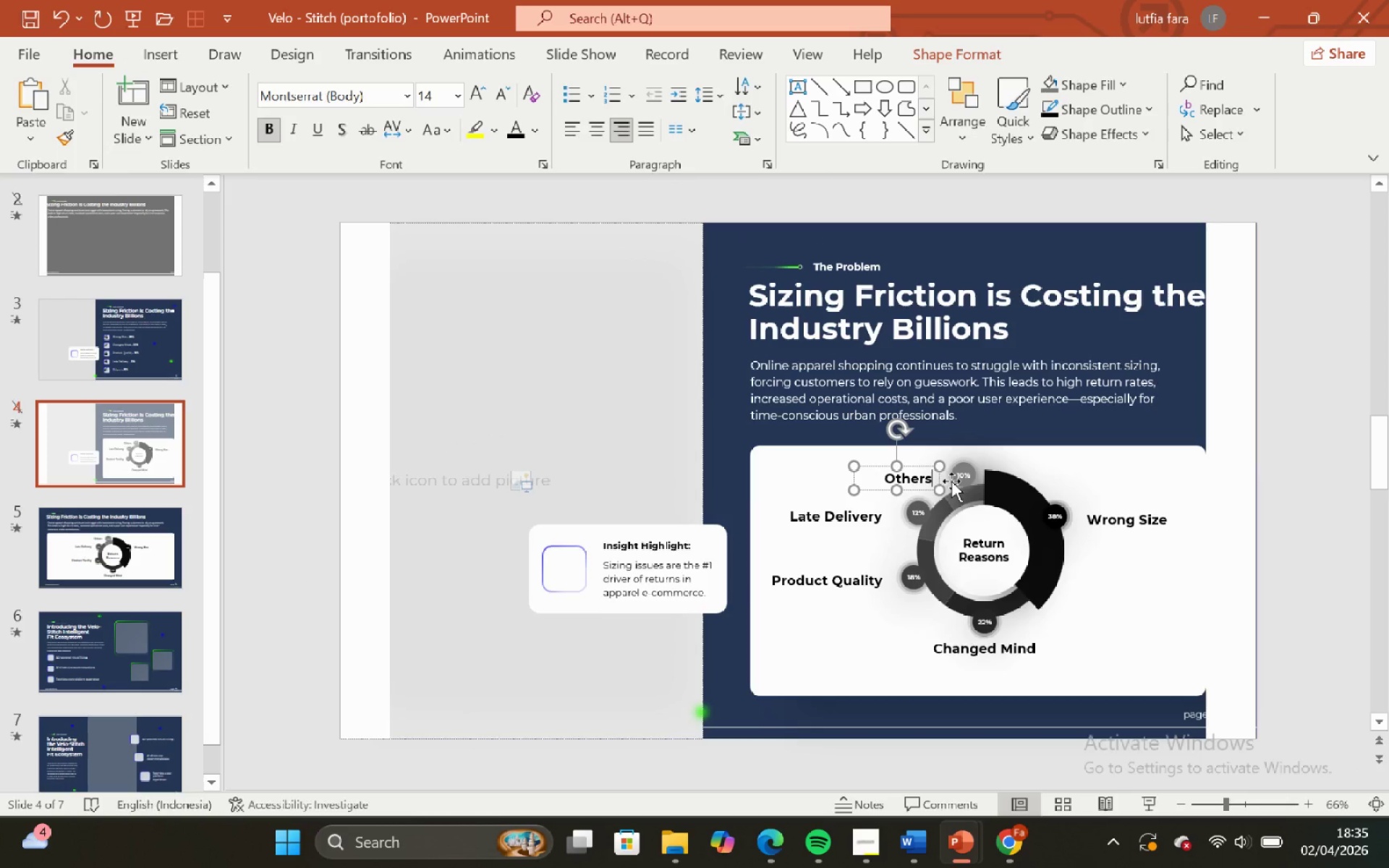 
hold_key(key=ShiftLeft, duration=0.77)
hold_key(key=ControlLeft, duration=0.7)
scroll: coordinate [948, 478], scroll_direction: up, amount: 5.0
 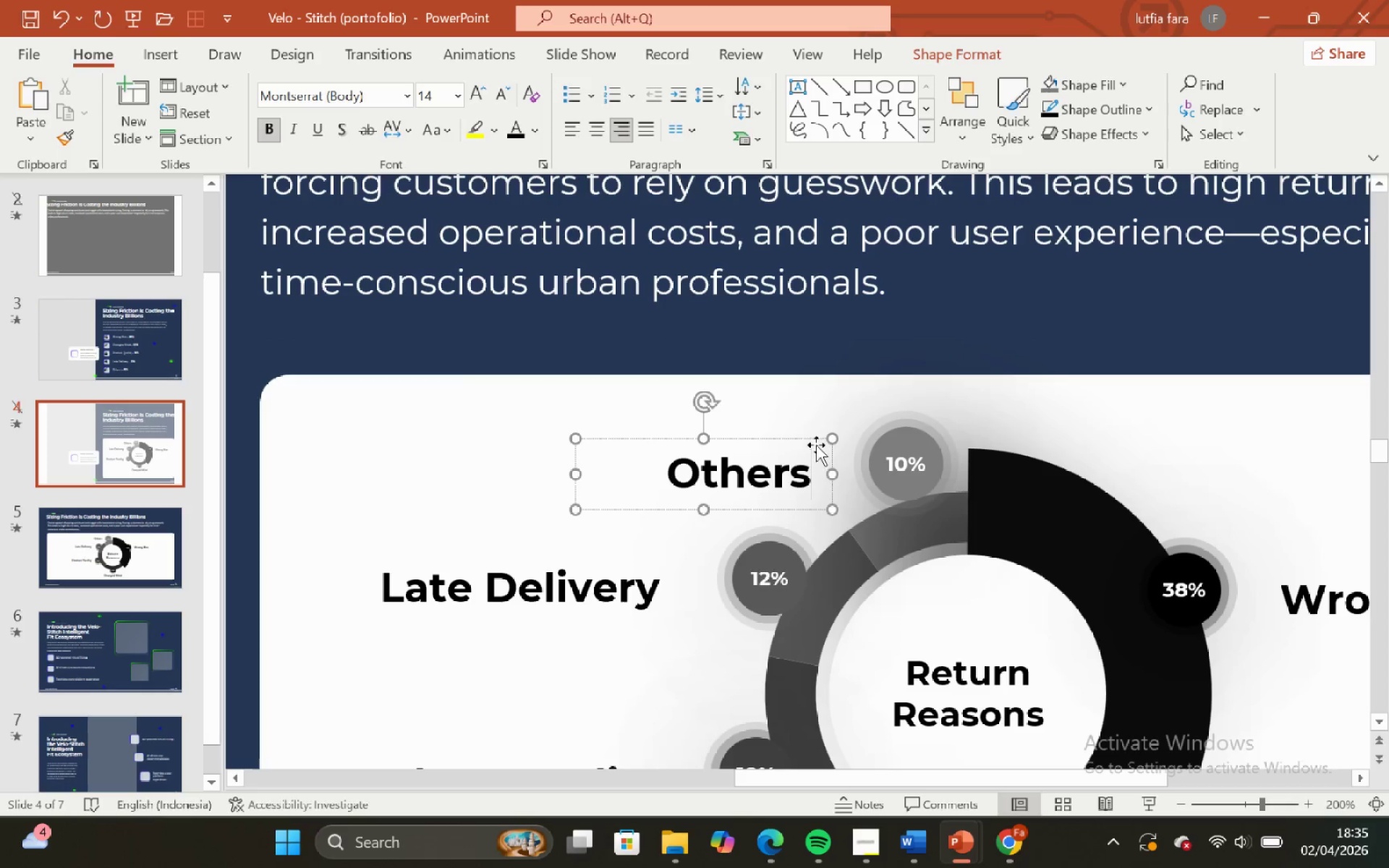 
hold_key(key=ShiftLeft, duration=0.66)
left_click_drag(start_coordinate=[813, 441], to_coordinate=[814, 427])
 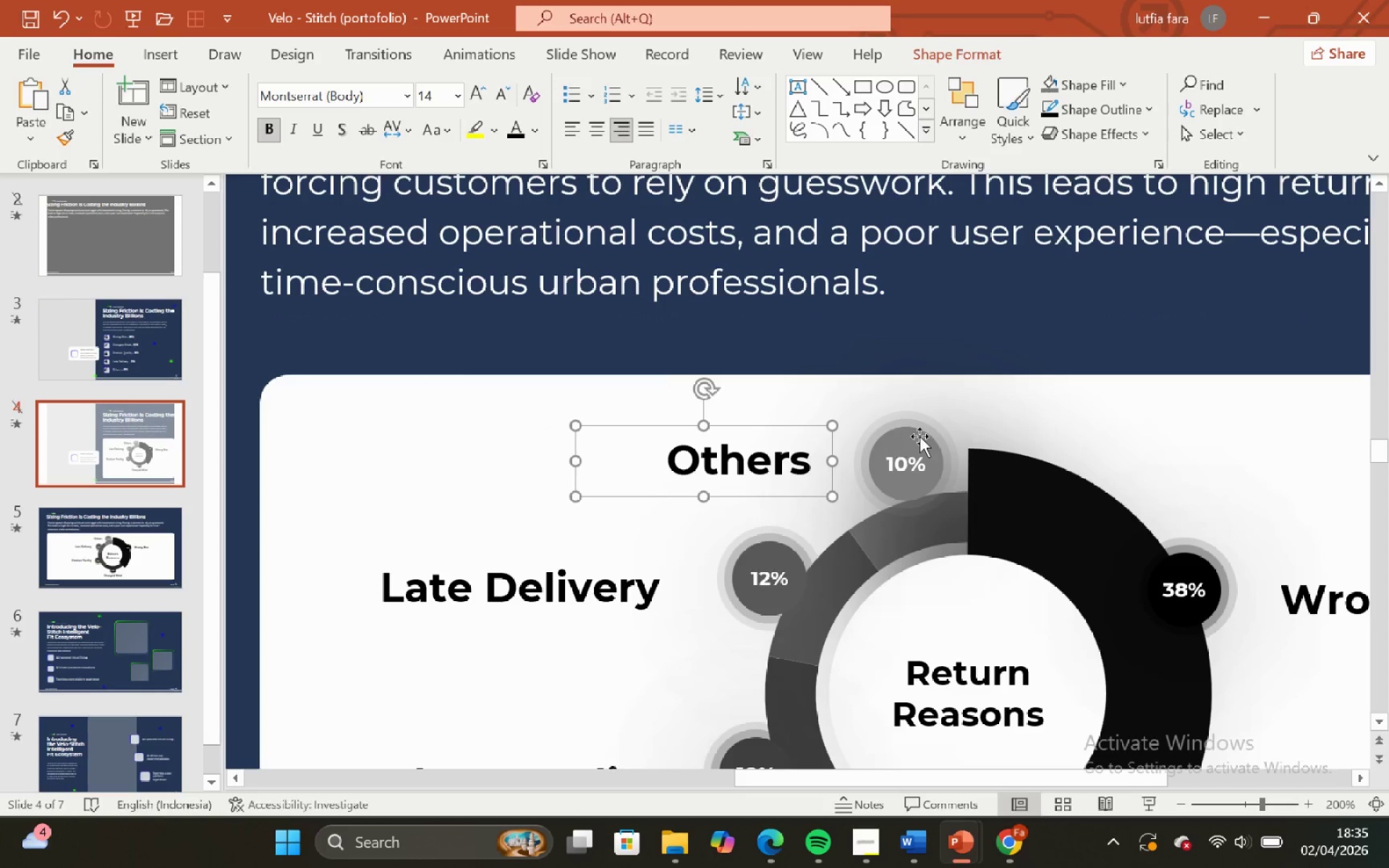 
hold_key(key=ShiftLeft, duration=0.7)
left_click([902, 435])
 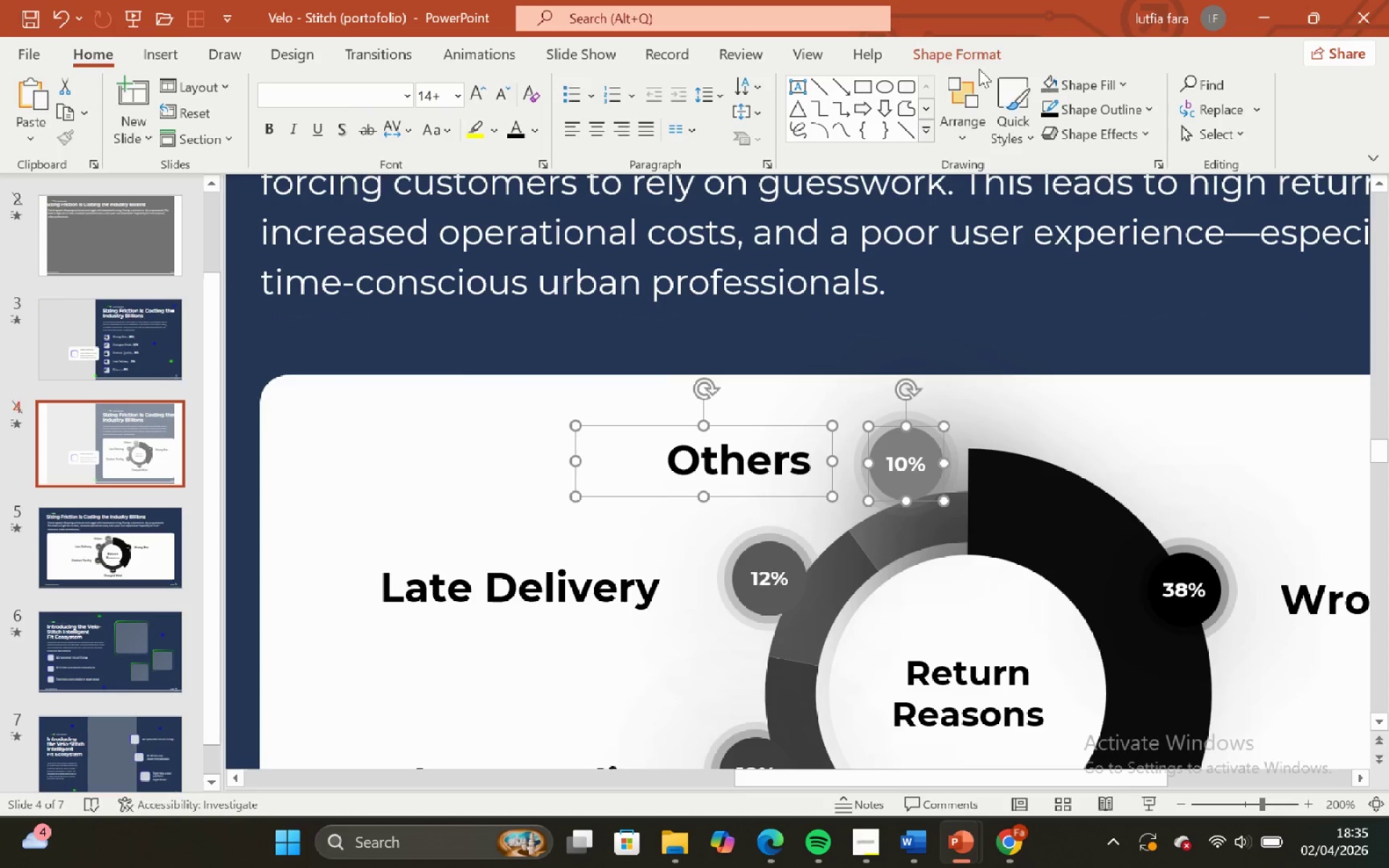 
left_click([961, 51])
 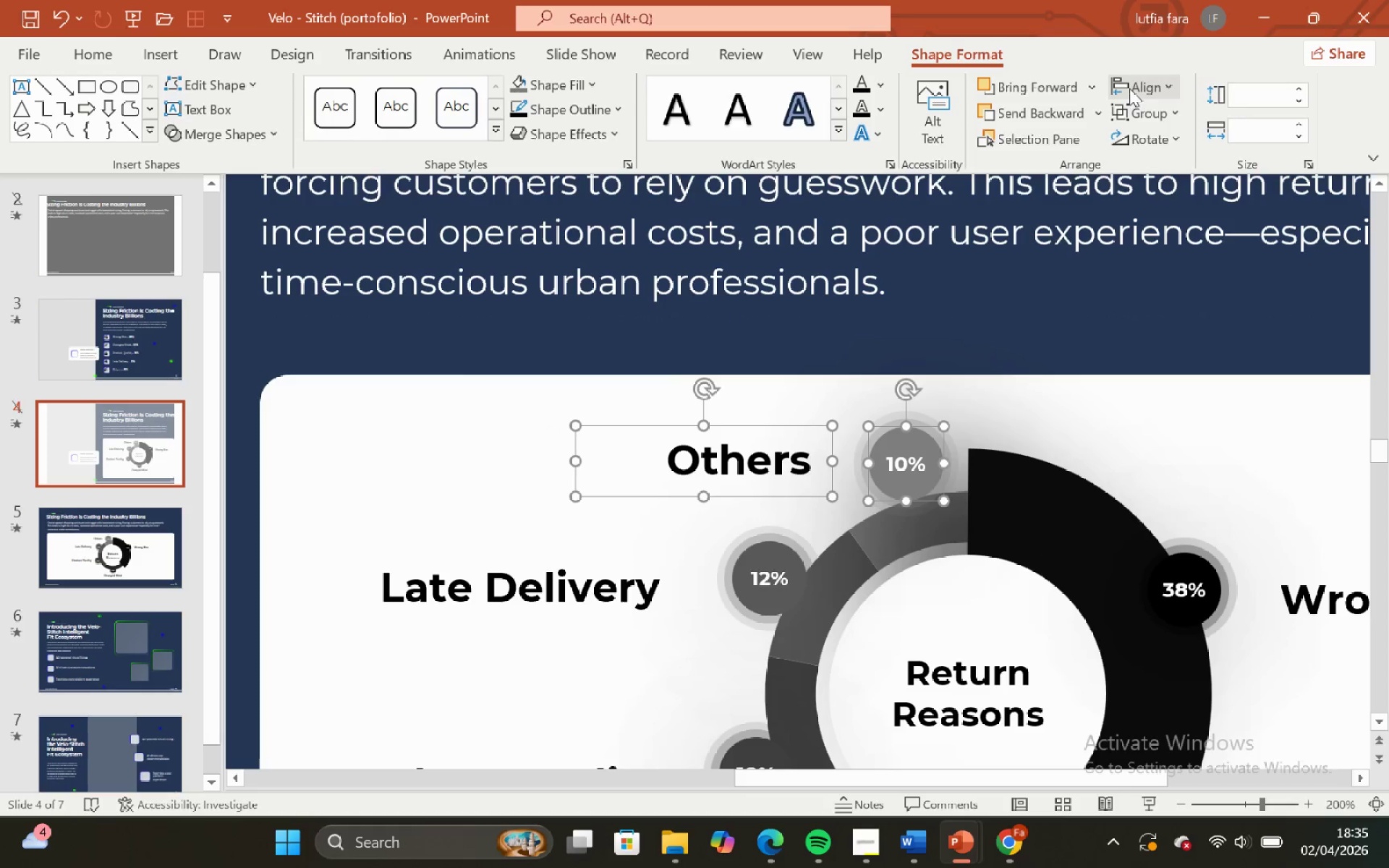 
left_click([1129, 88])
 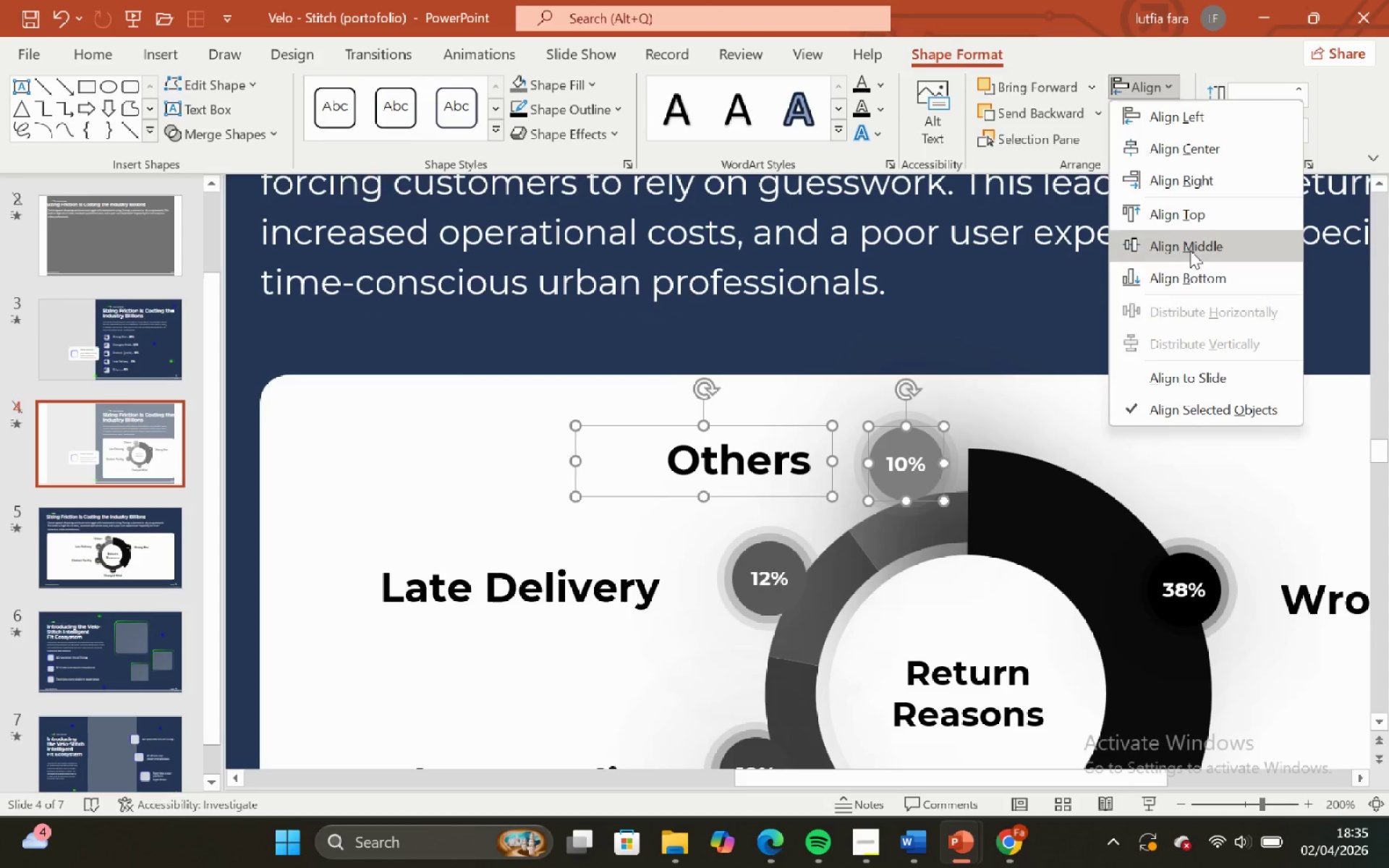 
left_click([1190, 250])
 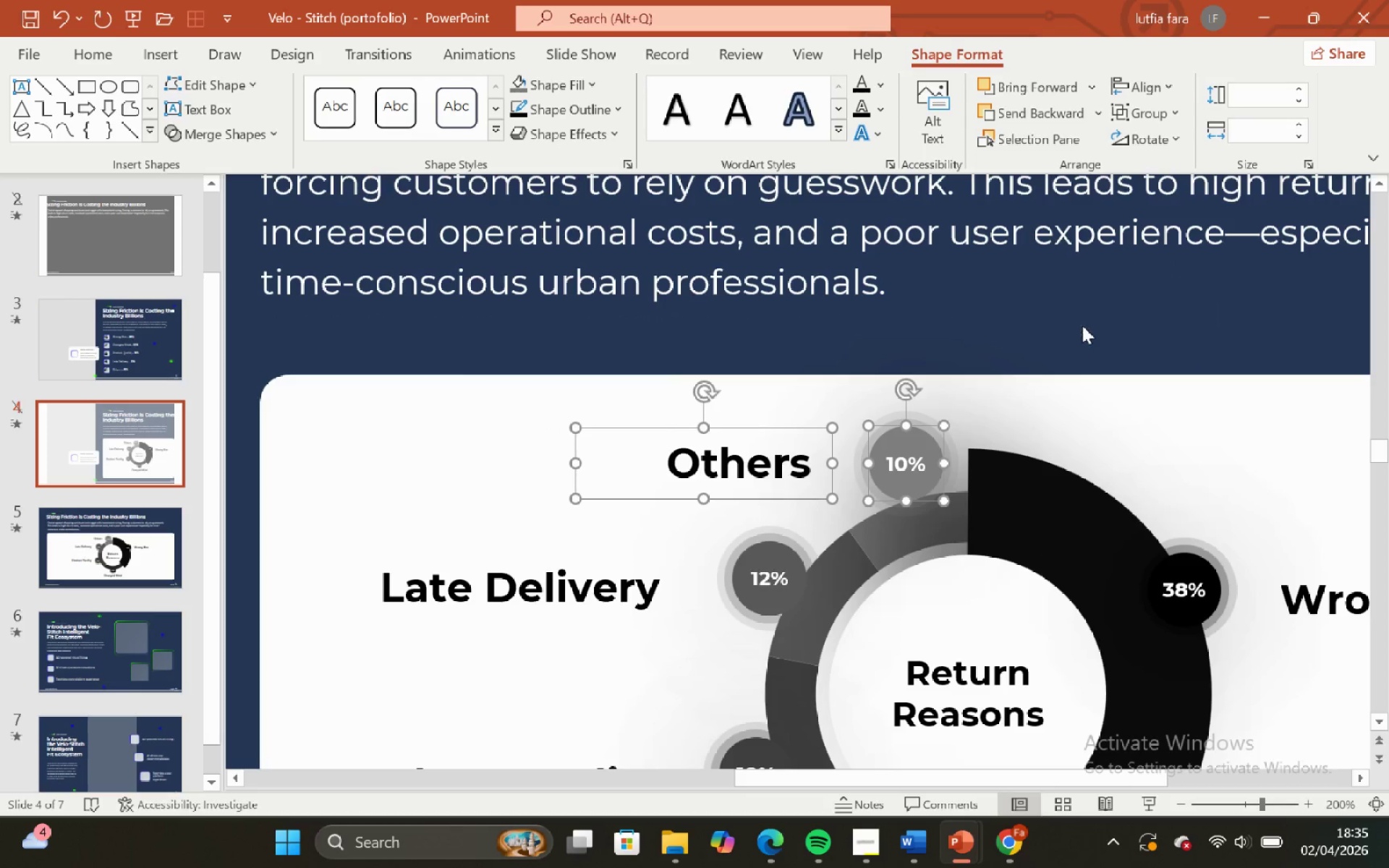 
left_click([1082, 326])
 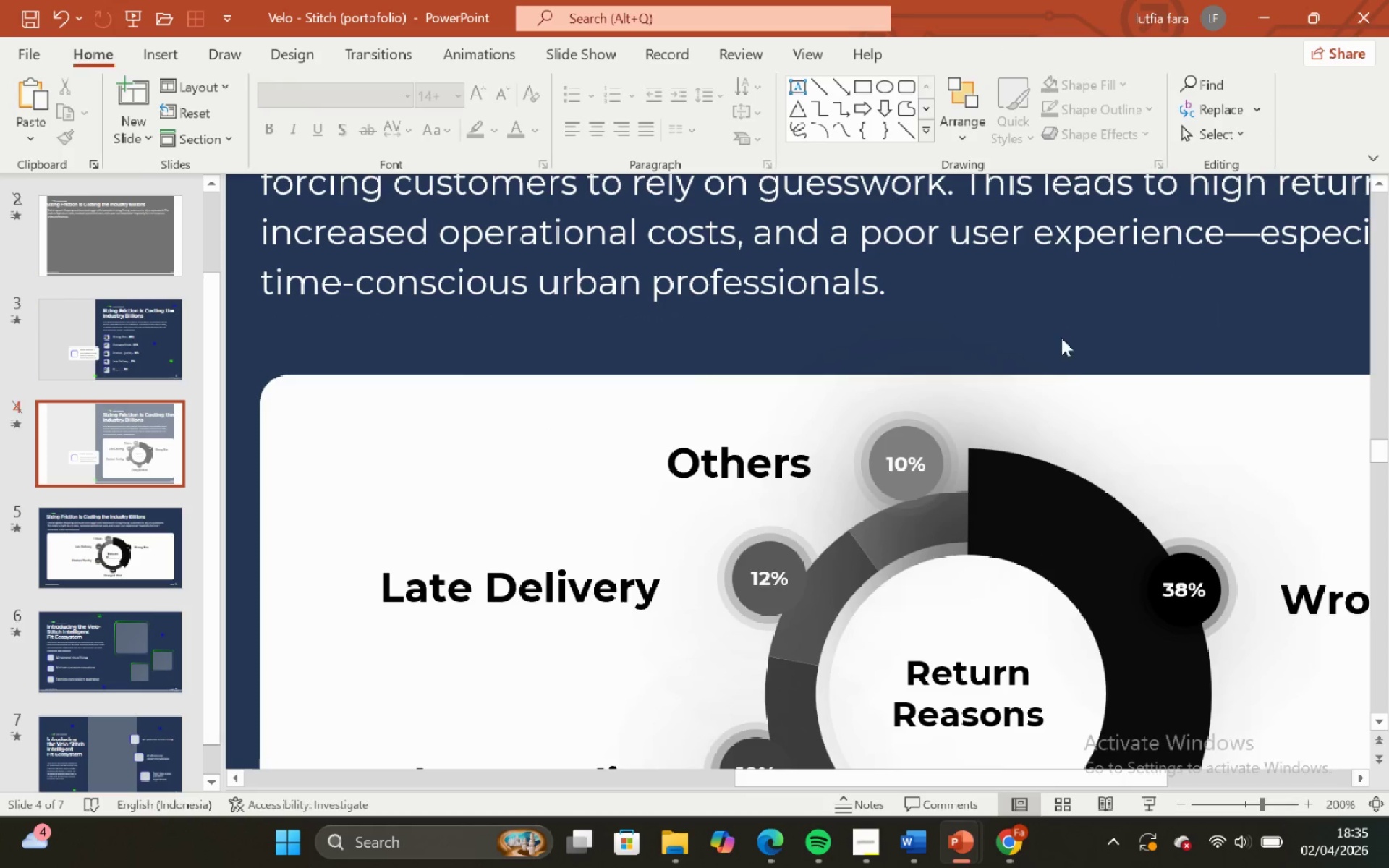 
hold_key(key=ShiftLeft, duration=0.55)
hold_key(key=ControlLeft, duration=0.5)
scroll: coordinate [1069, 376], scroll_direction: down, amount: 2.0
 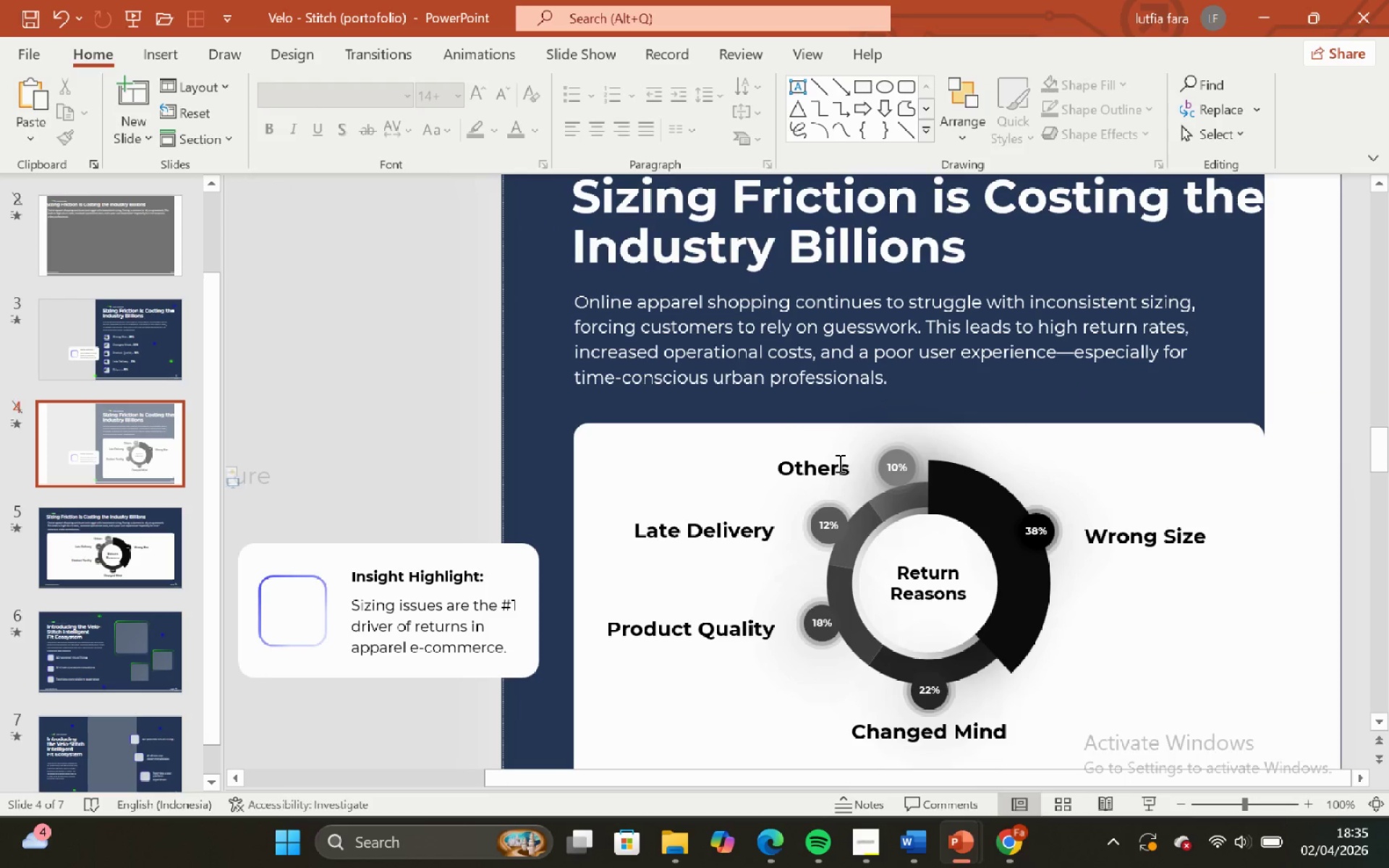 
left_click([807, 465])
 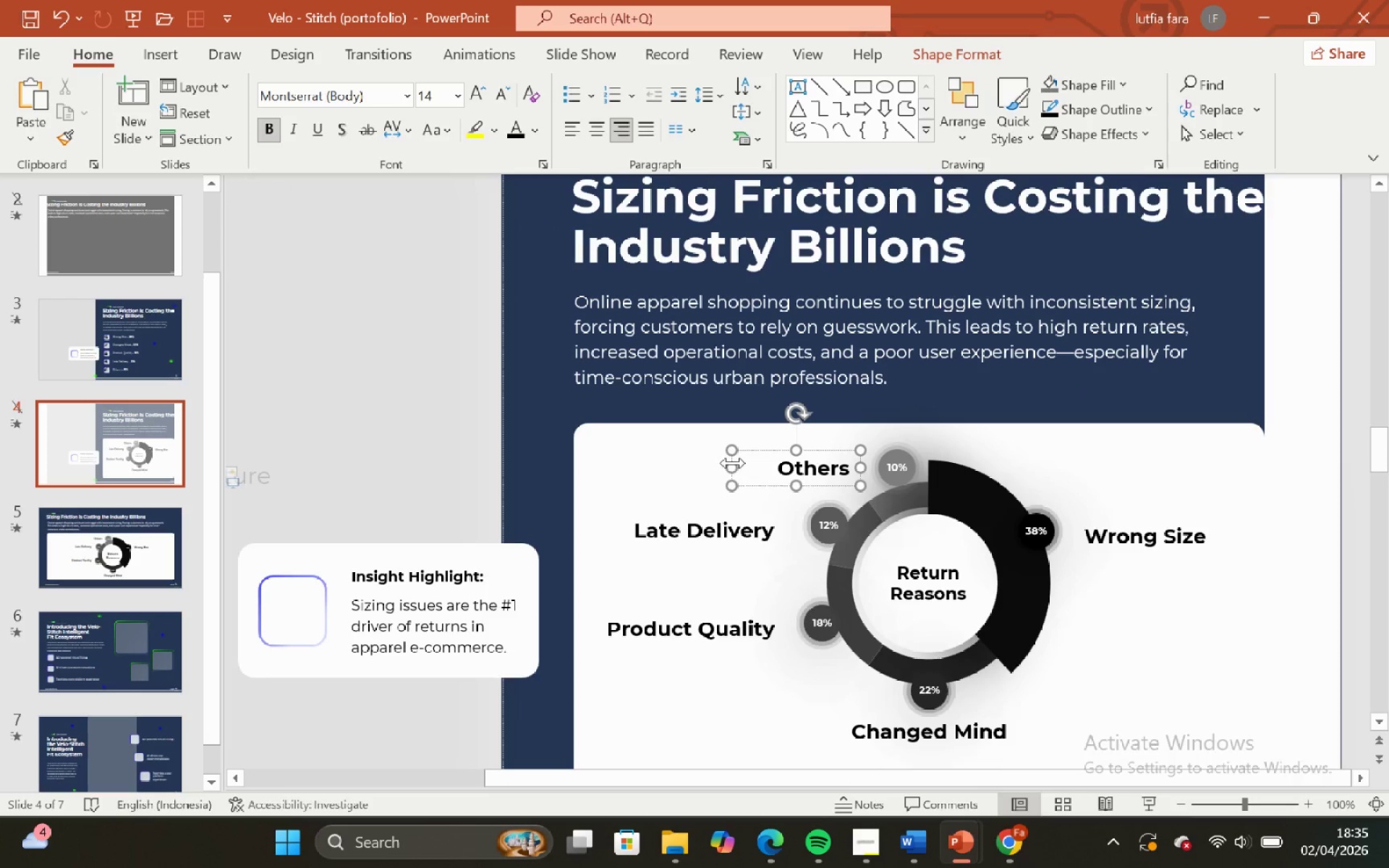 
left_click_drag(start_coordinate=[731, 467], to_coordinate=[760, 467])
 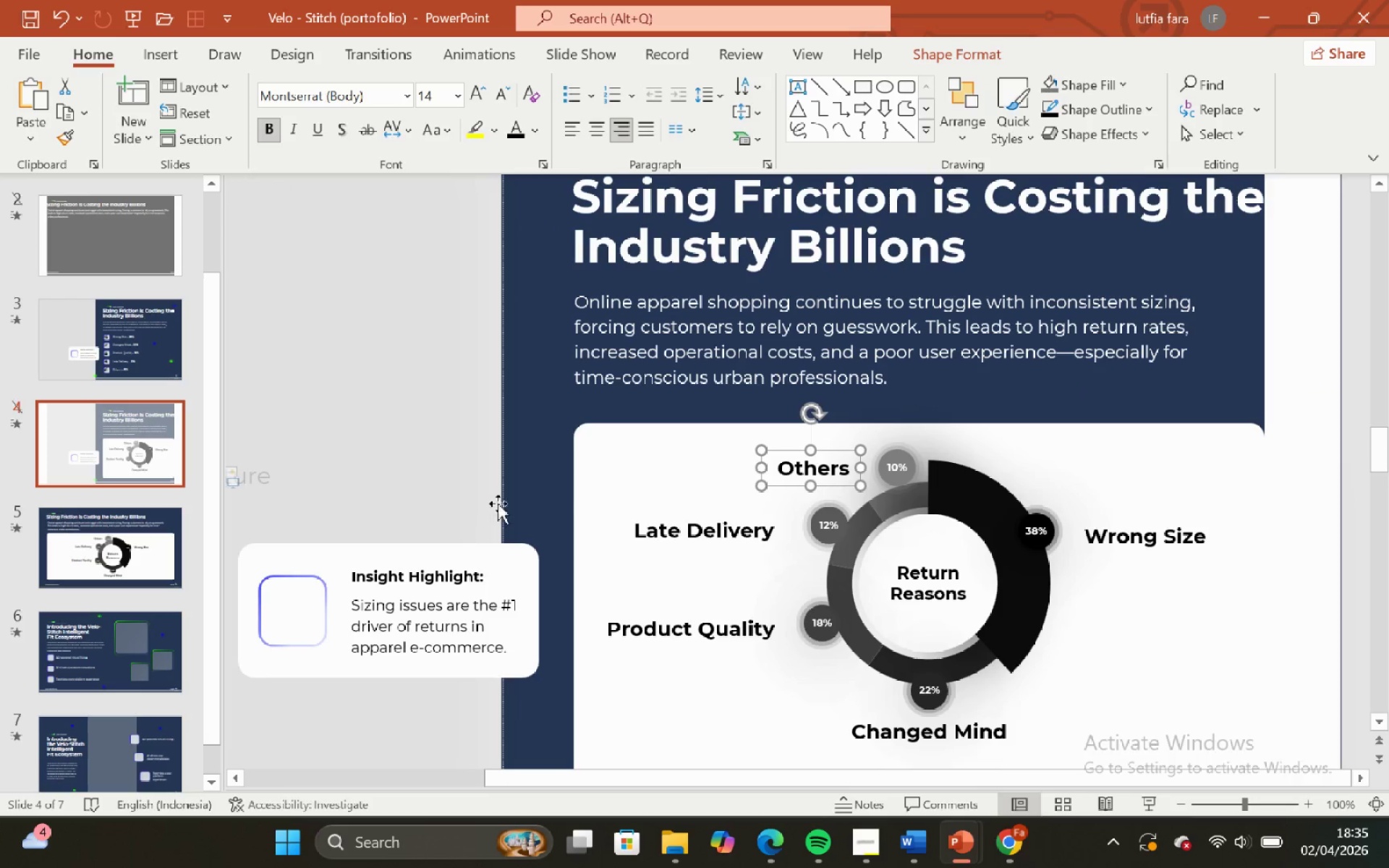 
left_click([564, 485])
 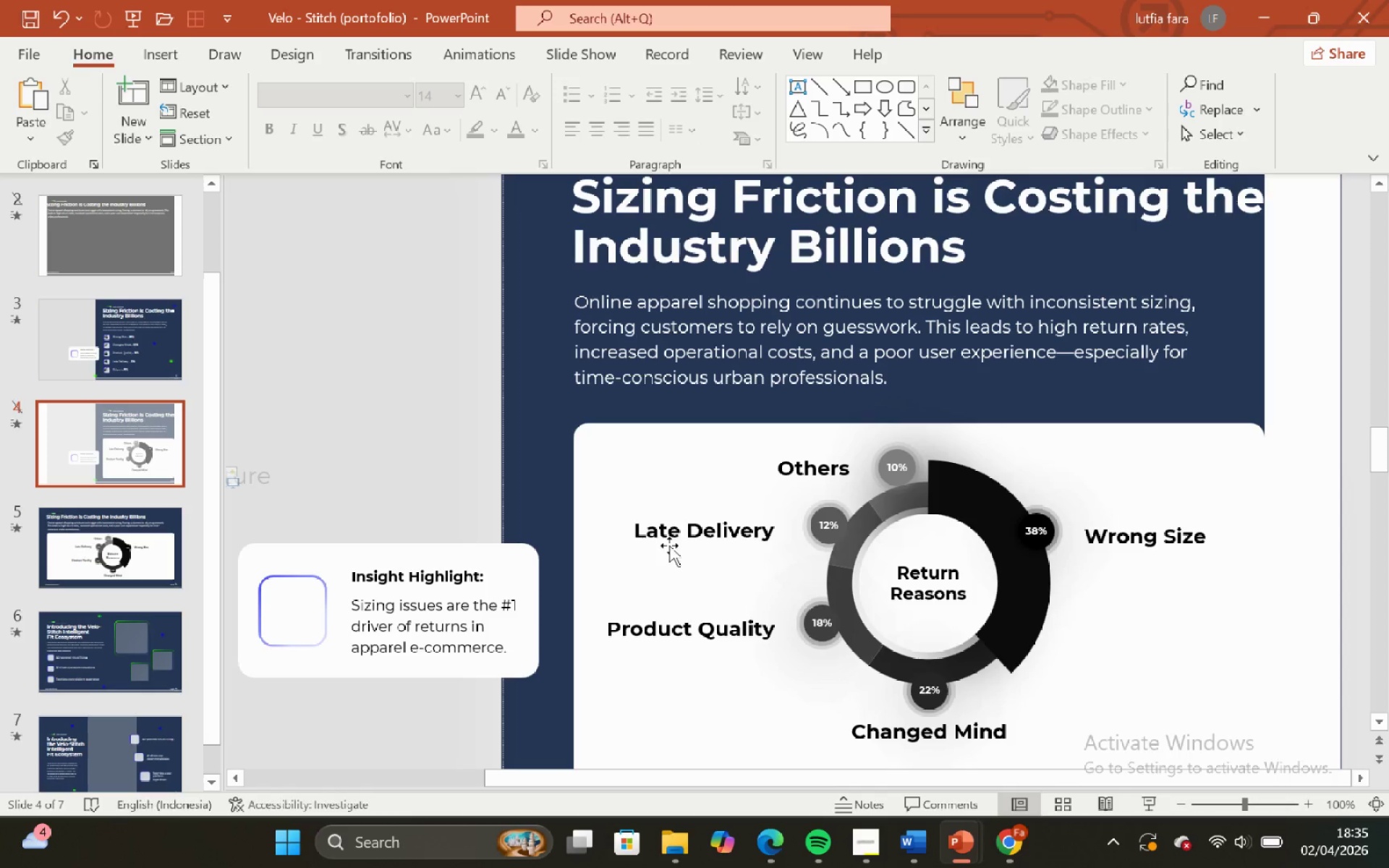 
left_click([674, 531])
 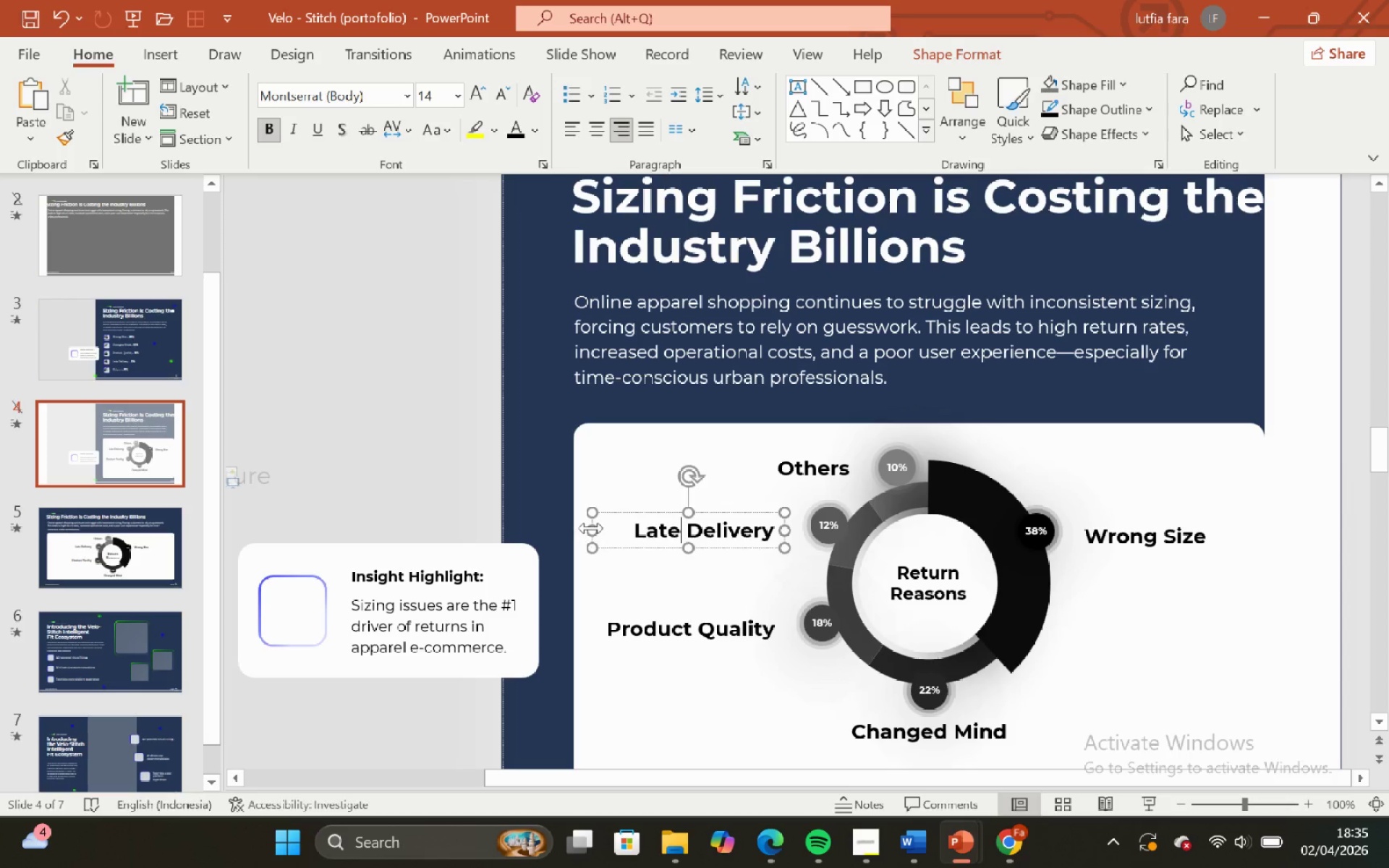 
left_click_drag(start_coordinate=[591, 528], to_coordinate=[617, 528])
 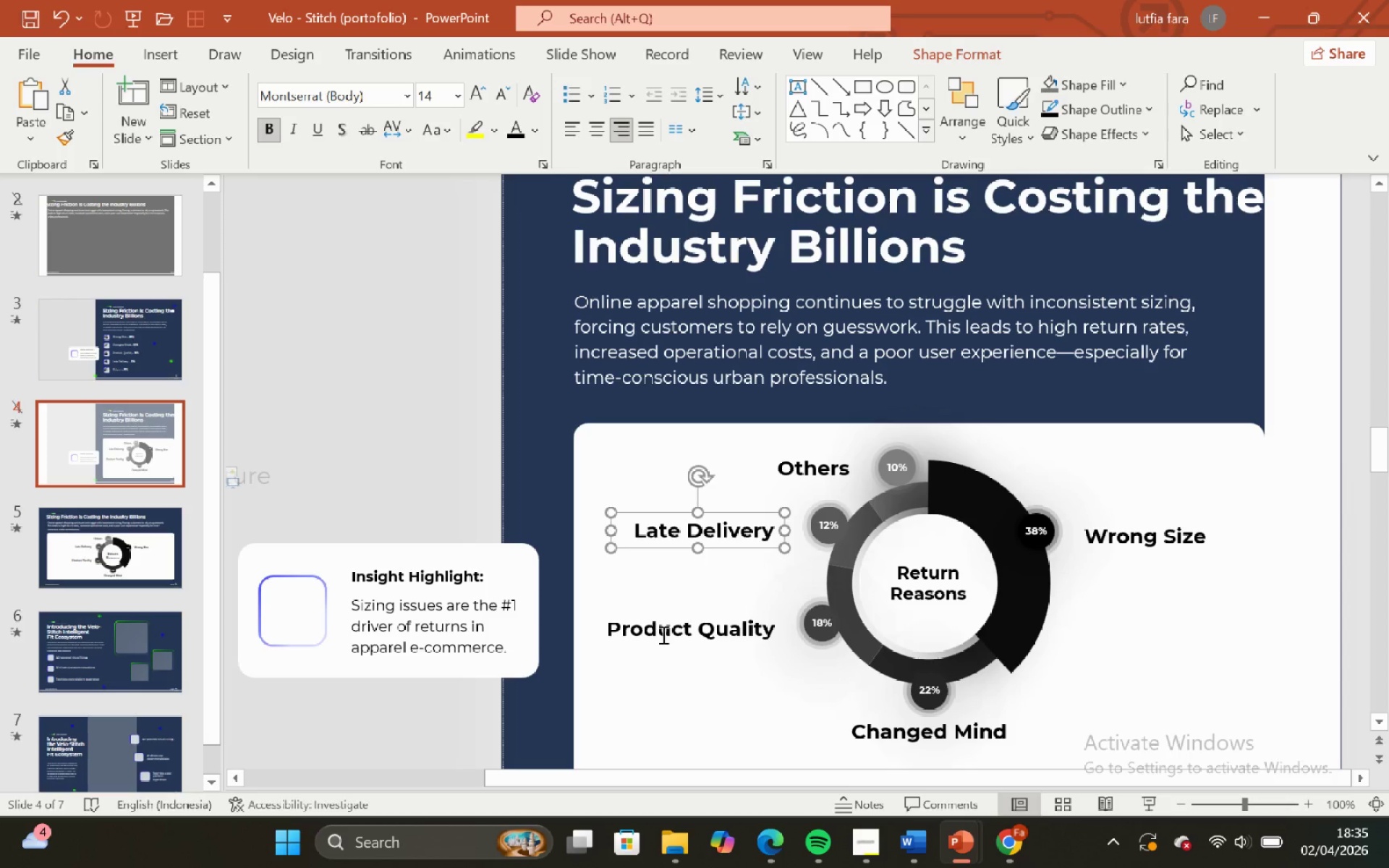 
left_click([662, 634])
 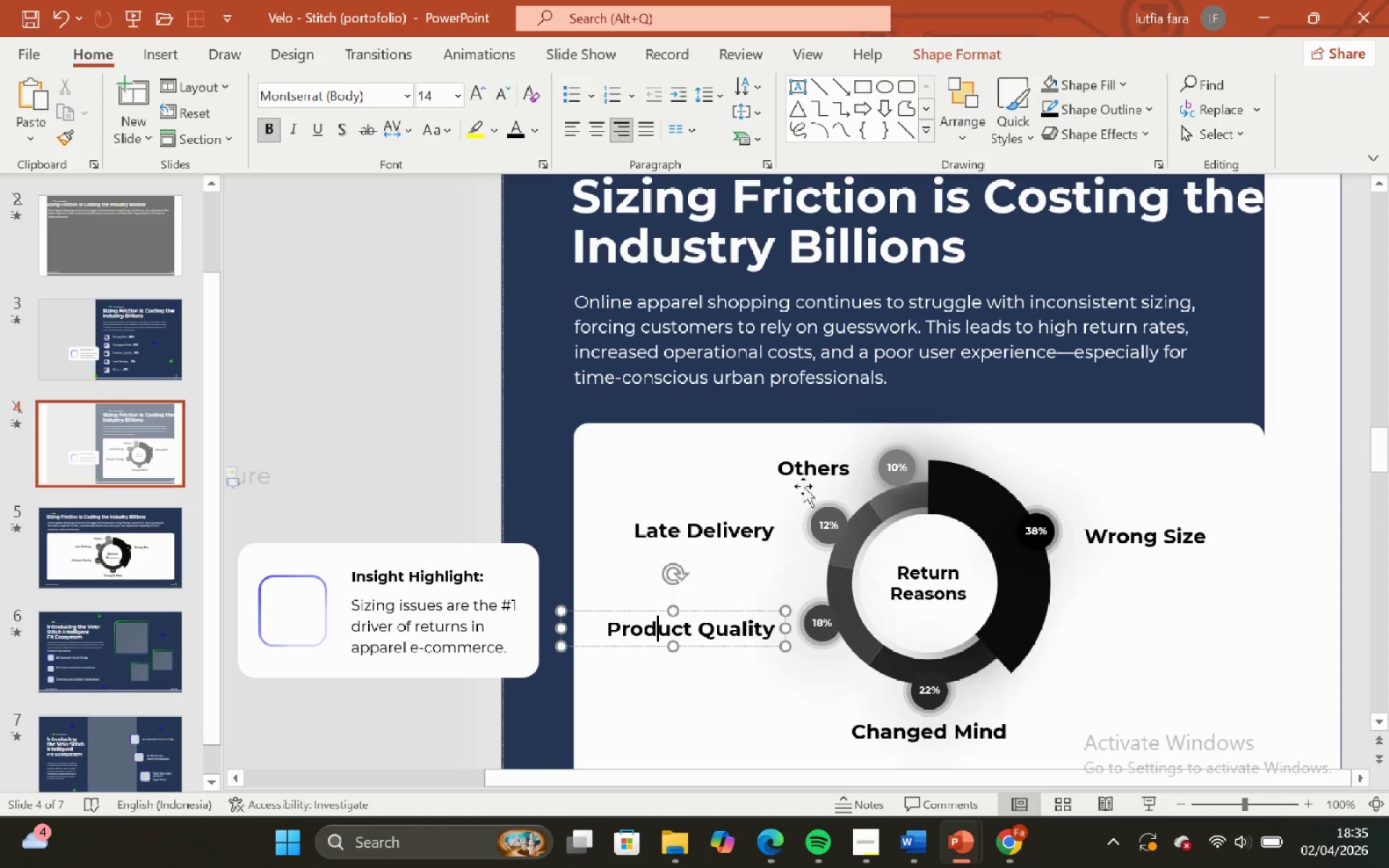 
left_click([806, 475])
 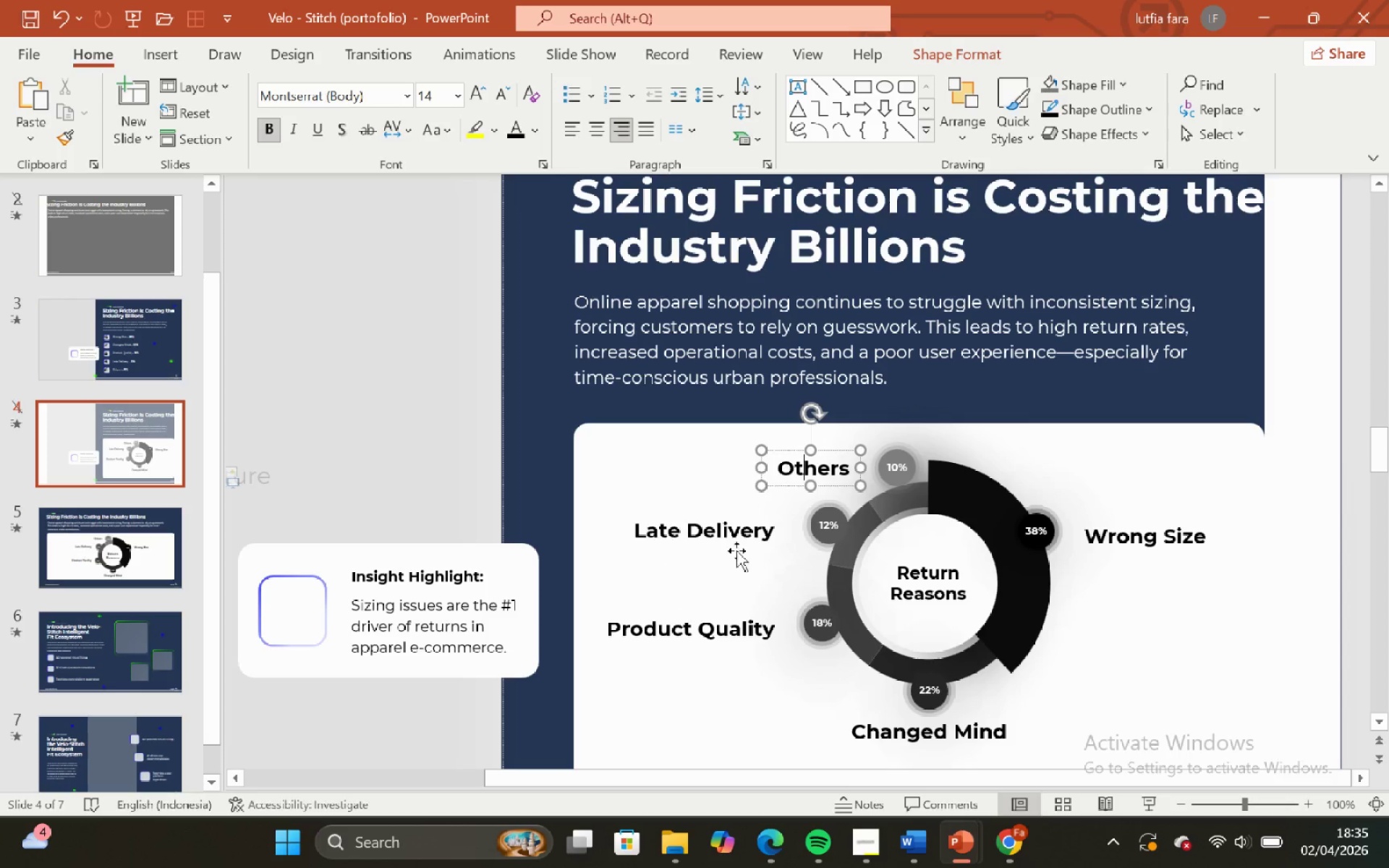 
hold_key(key=ShiftLeft, duration=1.36)
left_click([734, 533])
 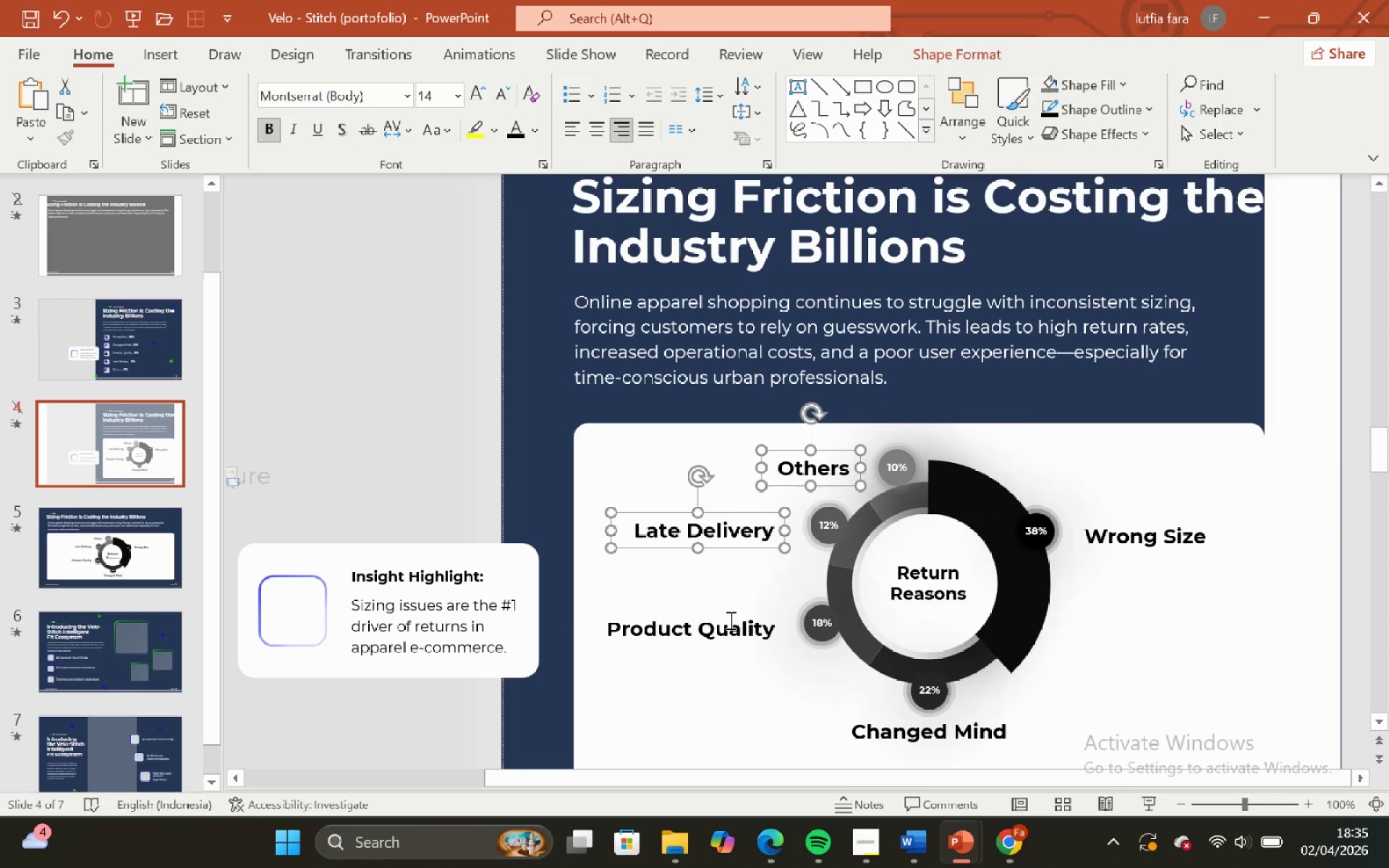 
left_click([729, 620])
 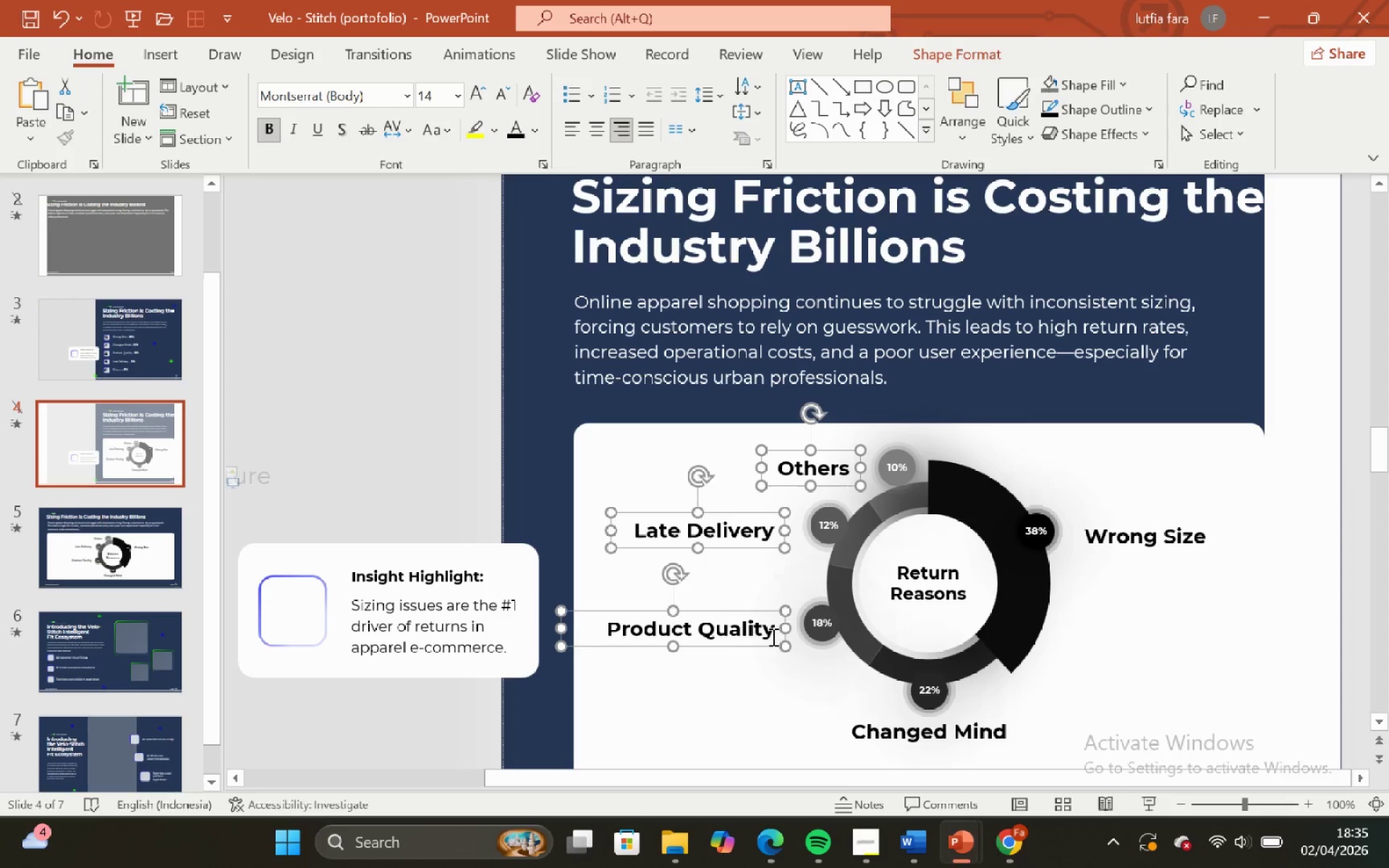 
hold_key(key=ShiftLeft, duration=1.51)
left_click([887, 728])
 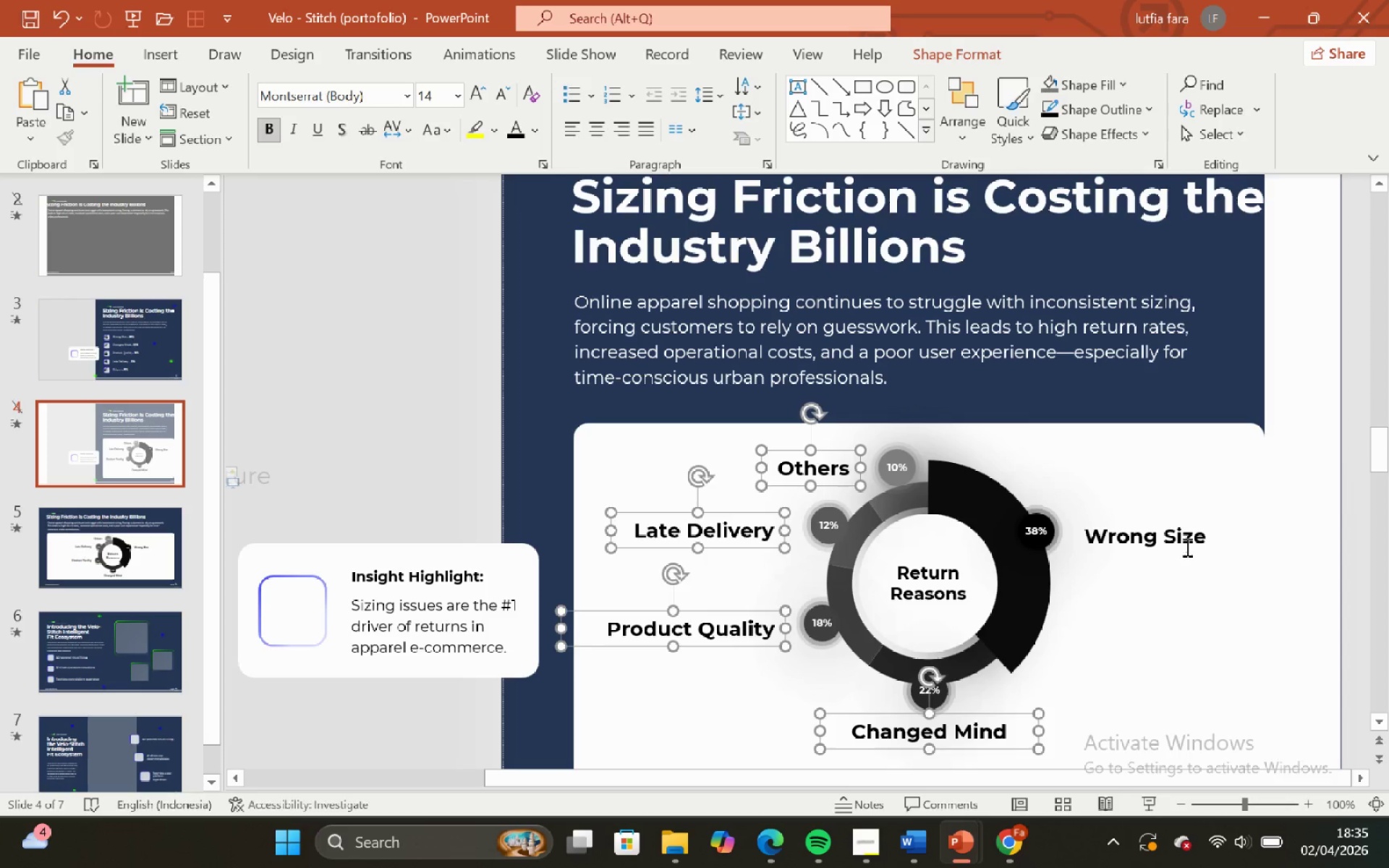 
left_click([1186, 542])
 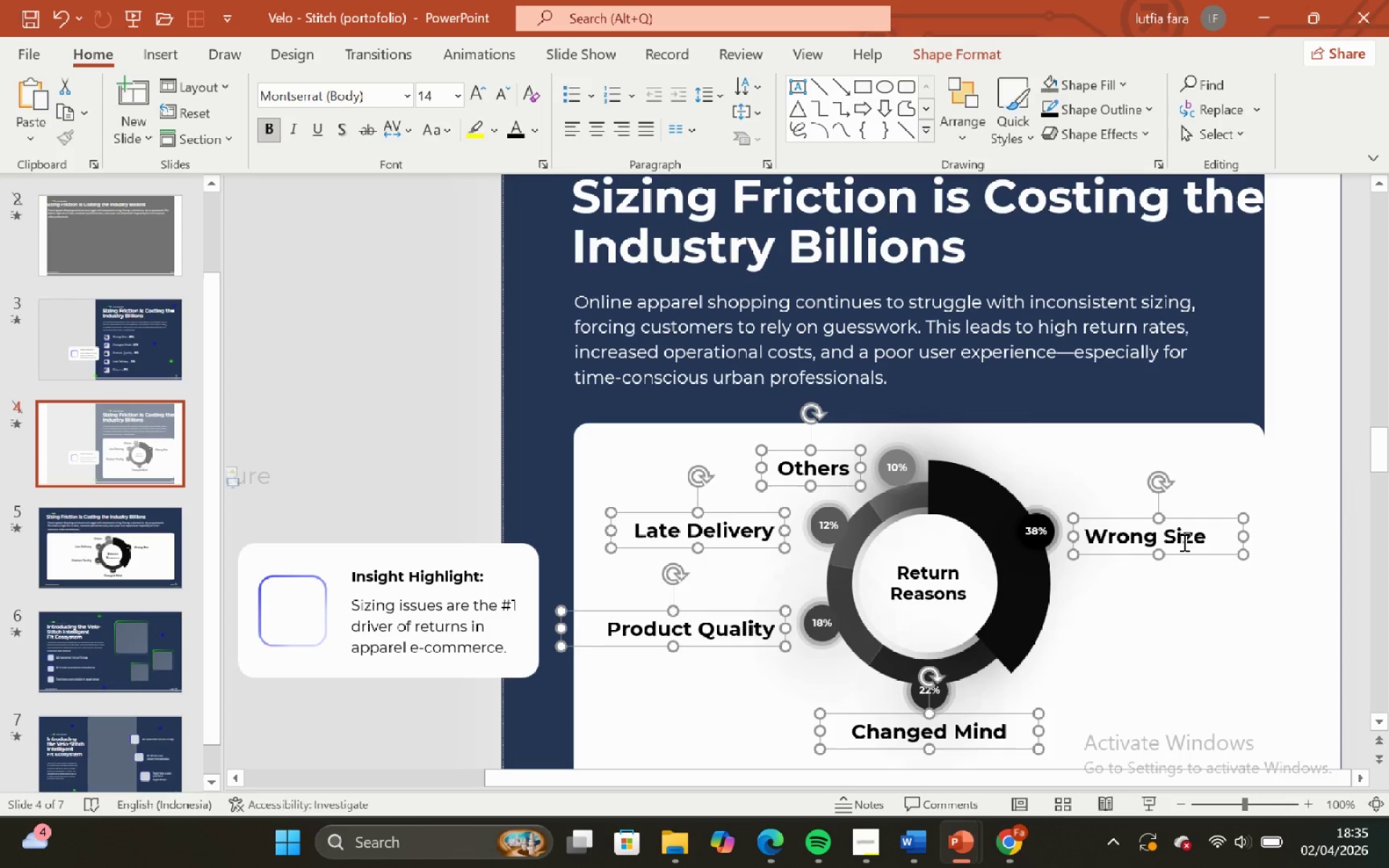 
hold_key(key=ShiftLeft, duration=0.31)
 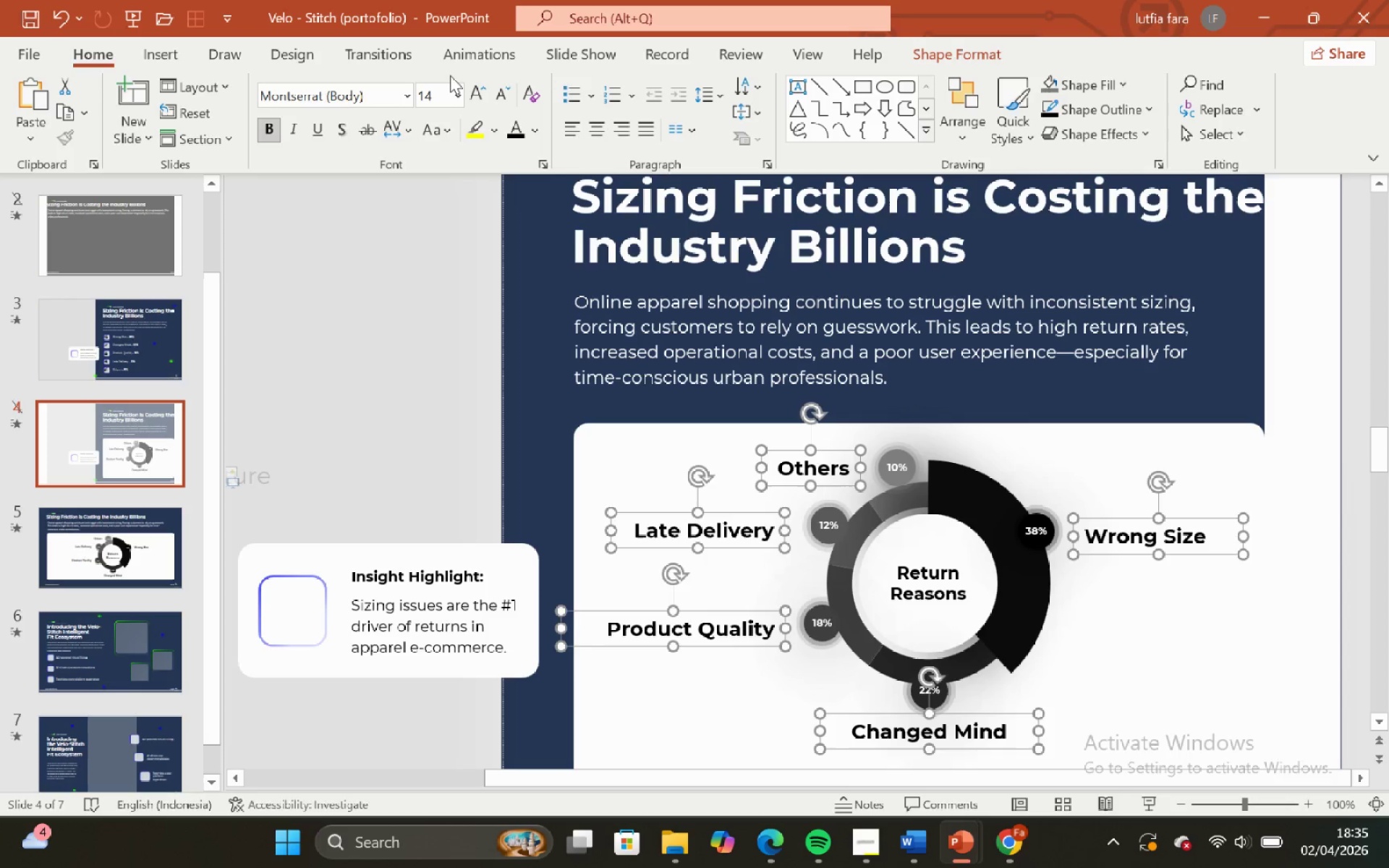 
hold_key(key=ShiftLeft, duration=5.33)
left_click([501, 98])
 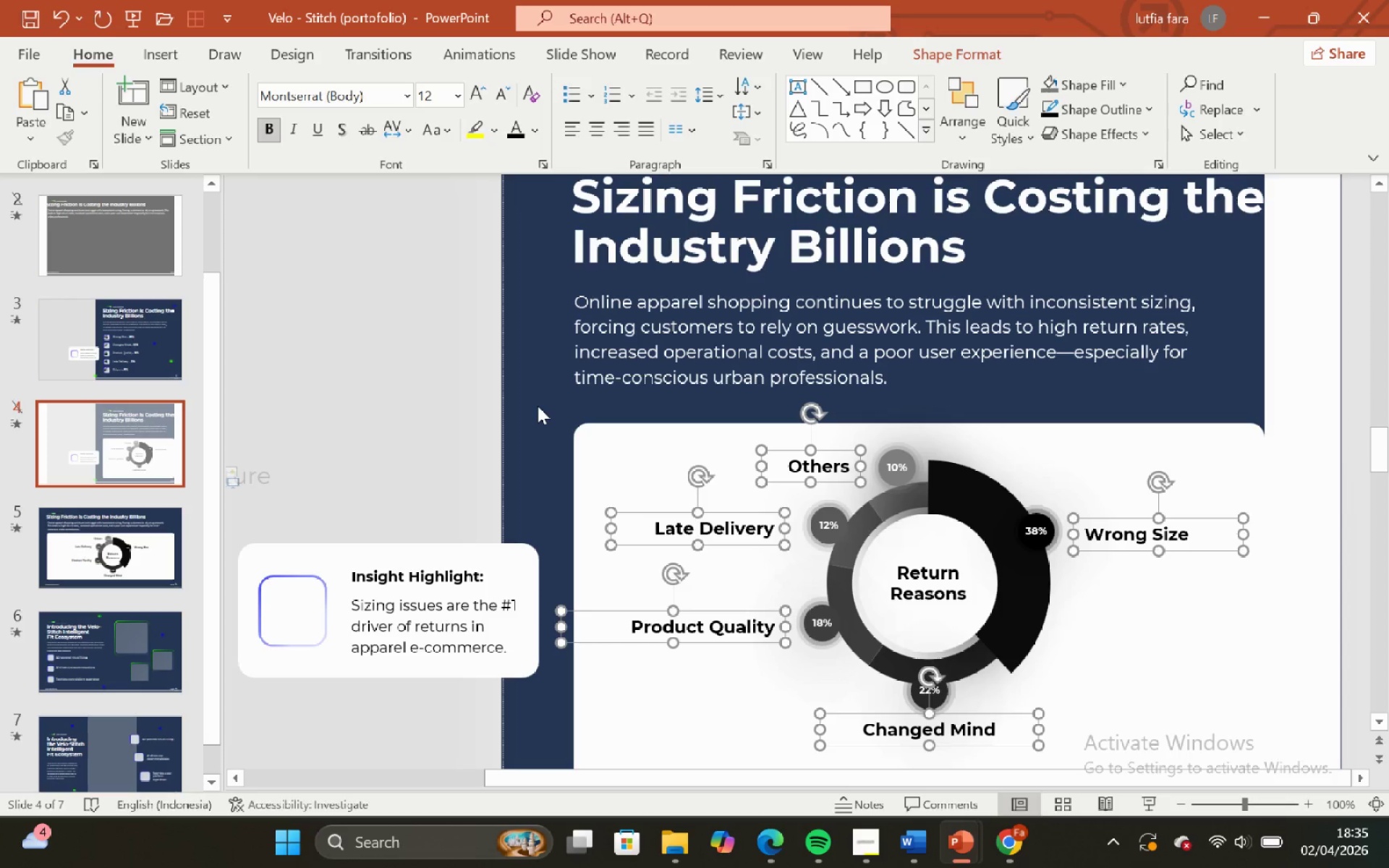 
left_click([538, 406])
 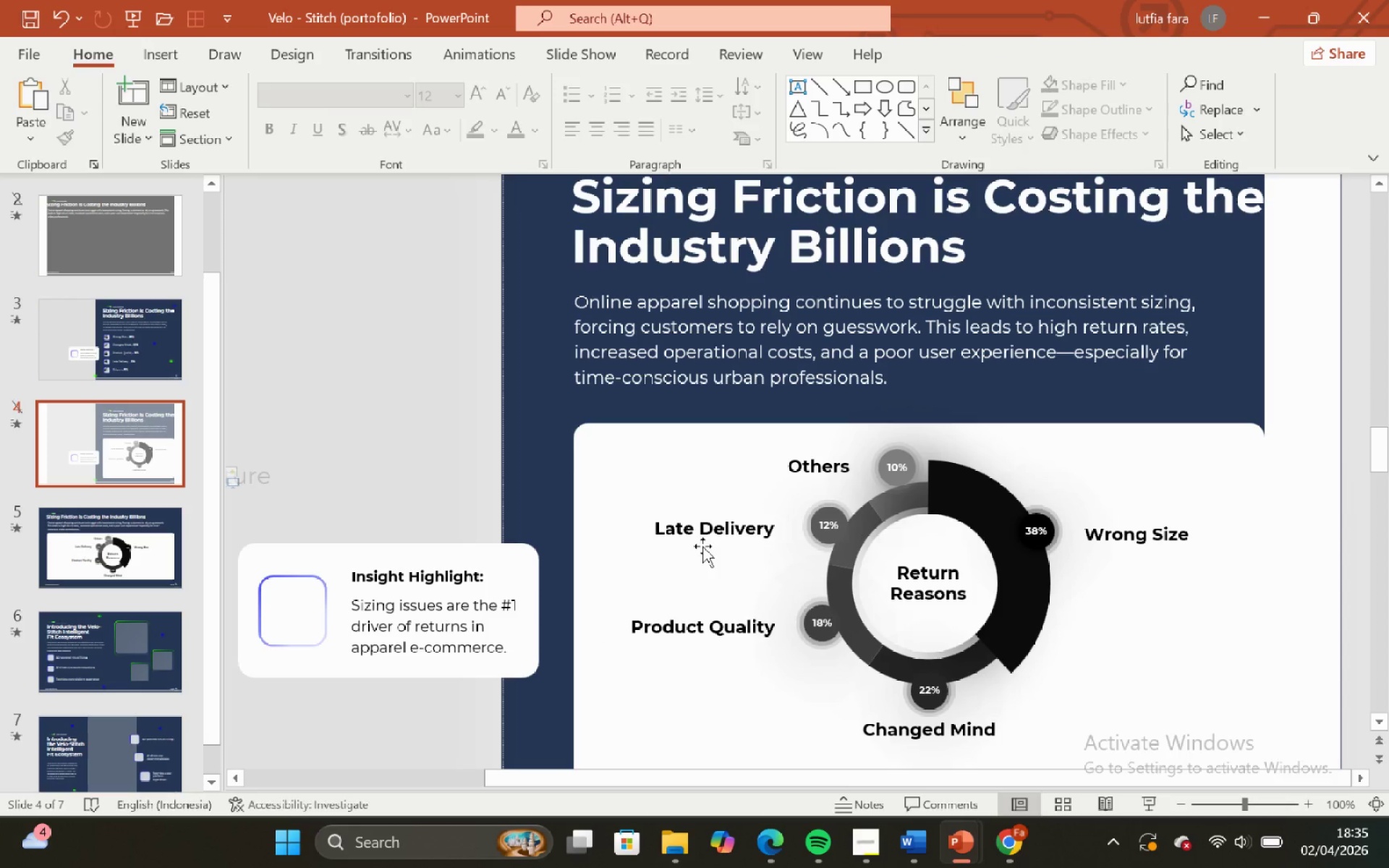 
left_click([698, 542])
 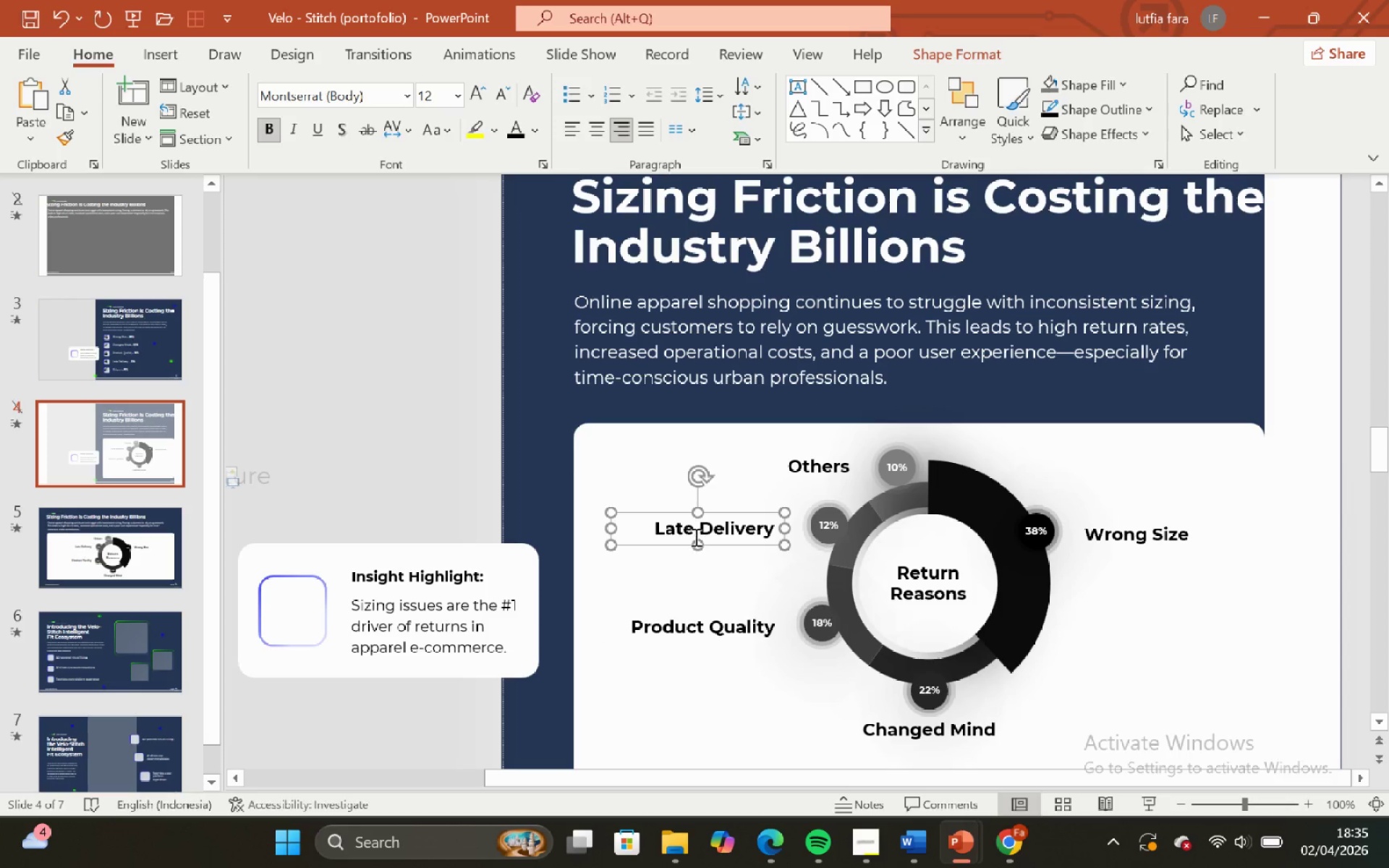 
hold_key(key=ControlLeft, duration=0.72)
hold_key(key=ShiftLeft, duration=0.7)
scroll: coordinate [694, 537], scroll_direction: up, amount: 3.0
 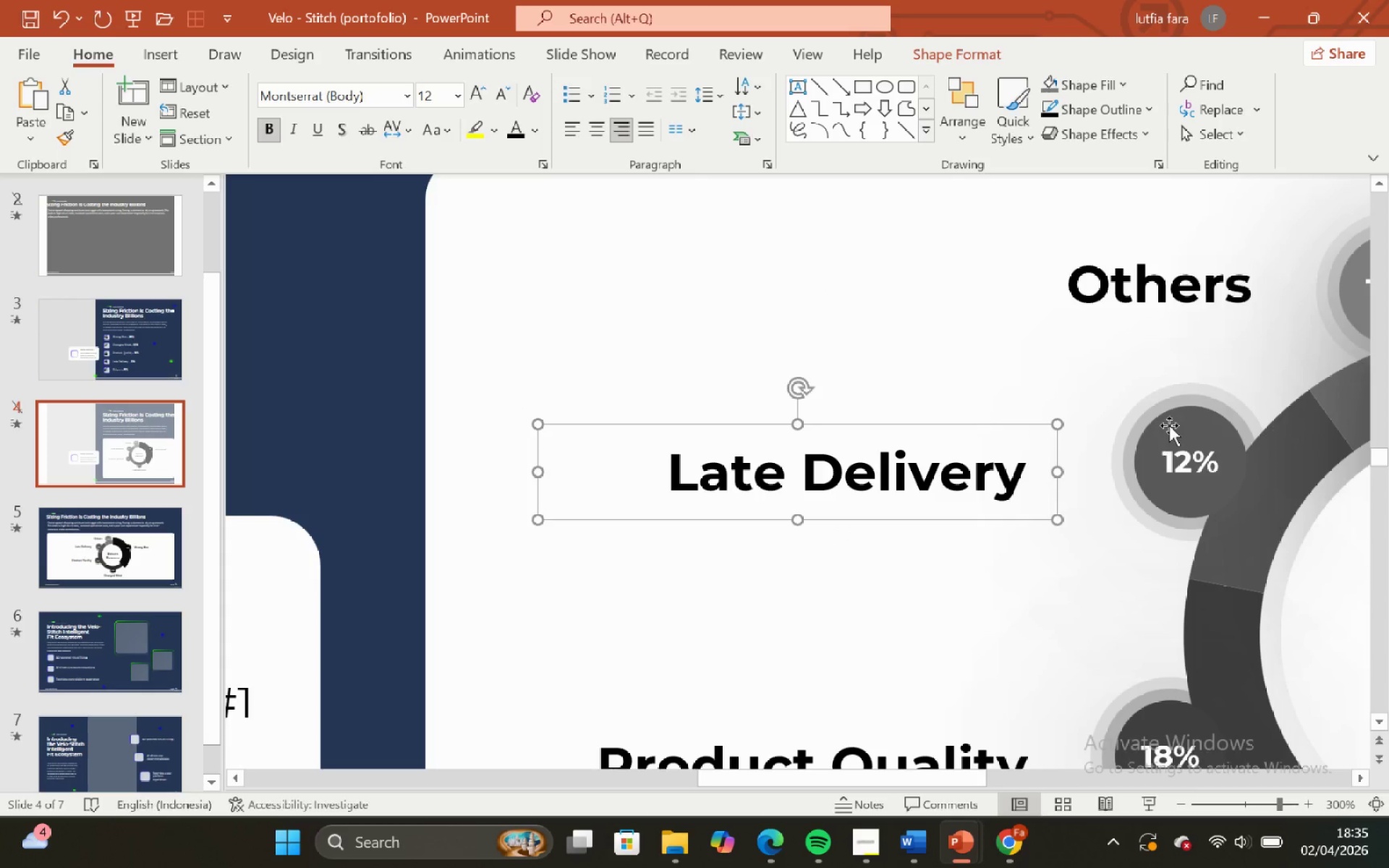 
hold_key(key=ShiftLeft, duration=0.58)
left_click([1169, 424])
 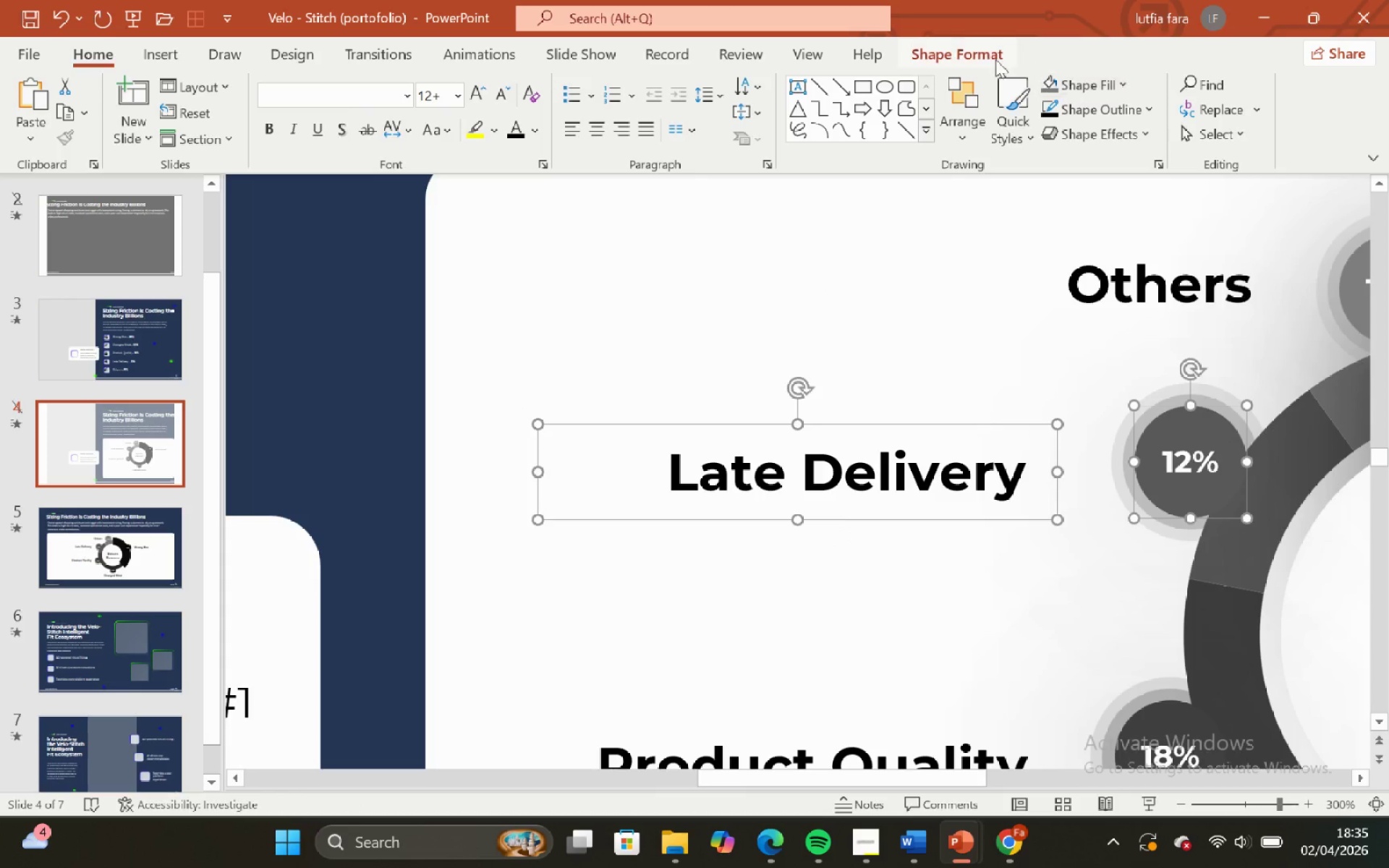 
left_click_drag(start_coordinate=[983, 59], to_coordinate=[1147, 90])
 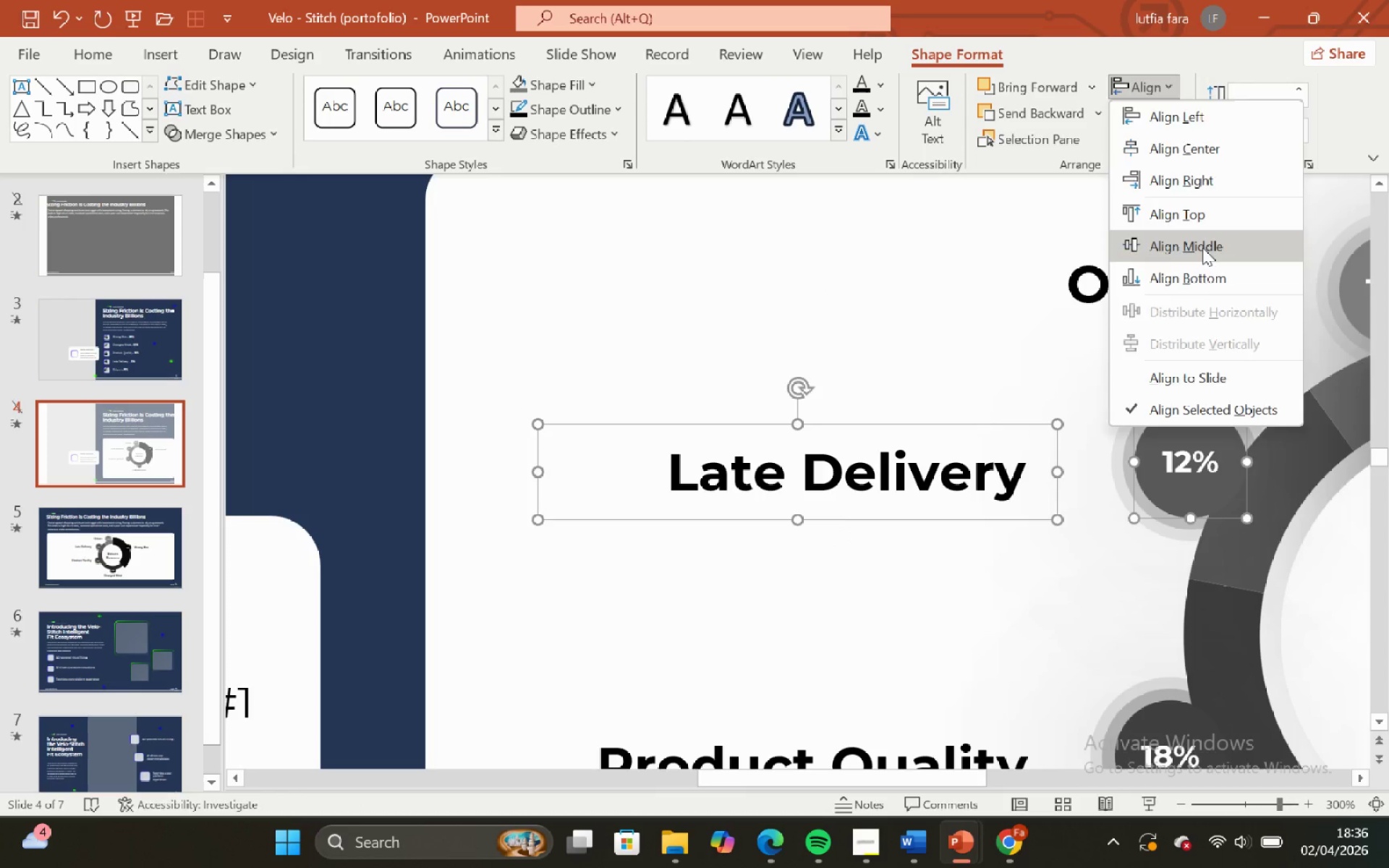 
left_click([1147, 90])
 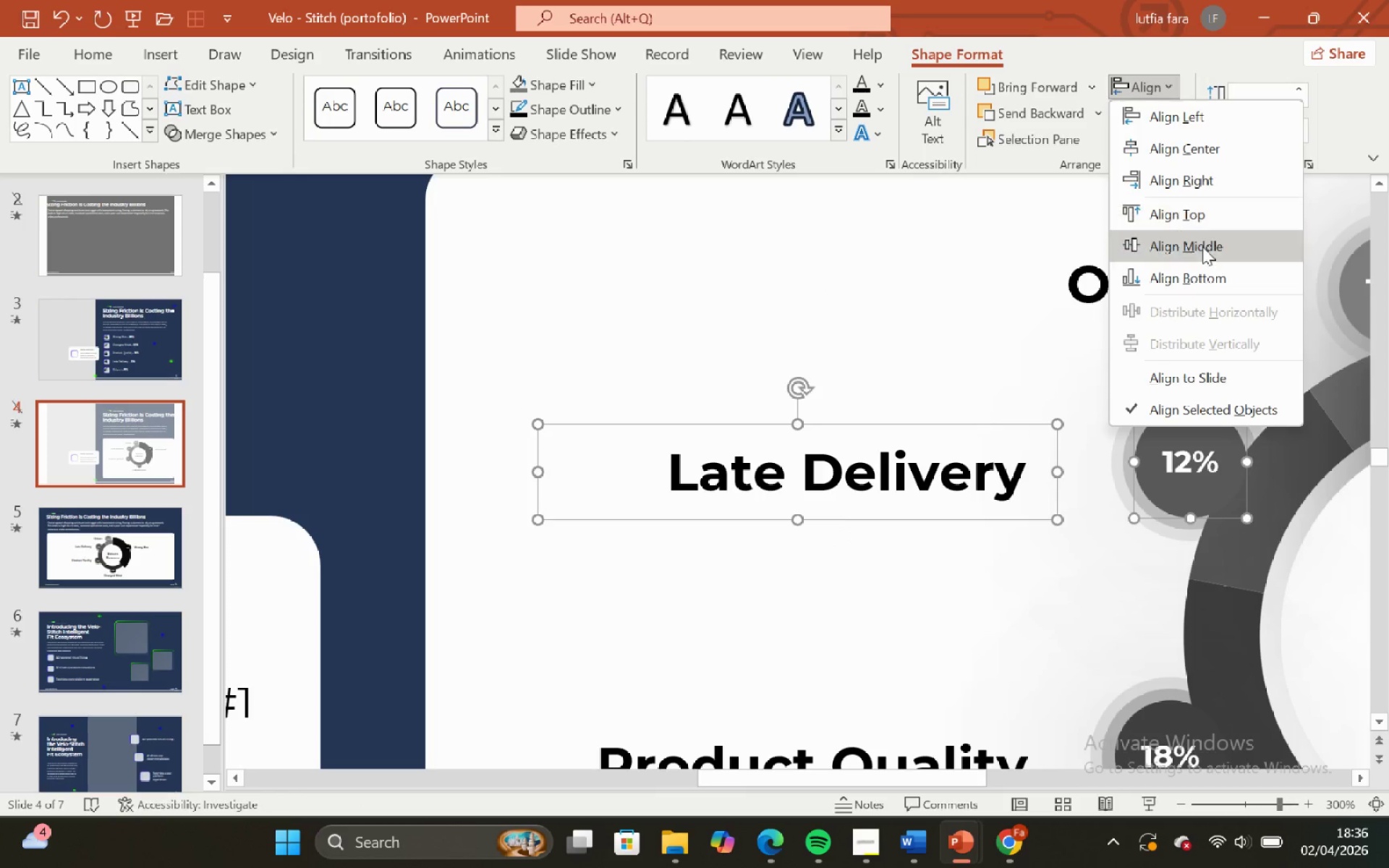 
left_click([1202, 247])
 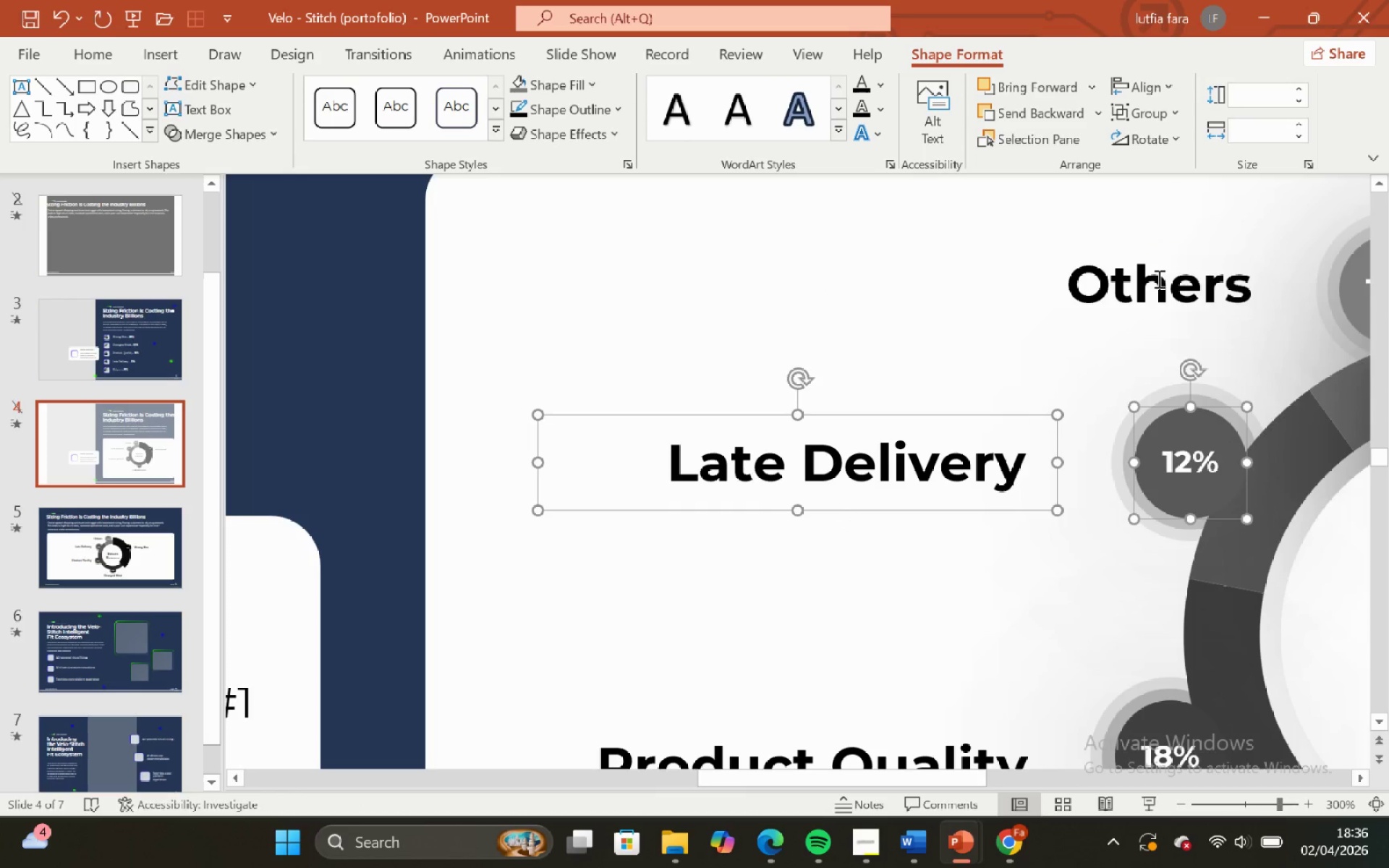 
hold_key(key=ShiftLeft, duration=0.78)
hold_key(key=ControlLeft, duration=0.72)
scroll: coordinate [1152, 284], scroll_direction: down, amount: 1.0
 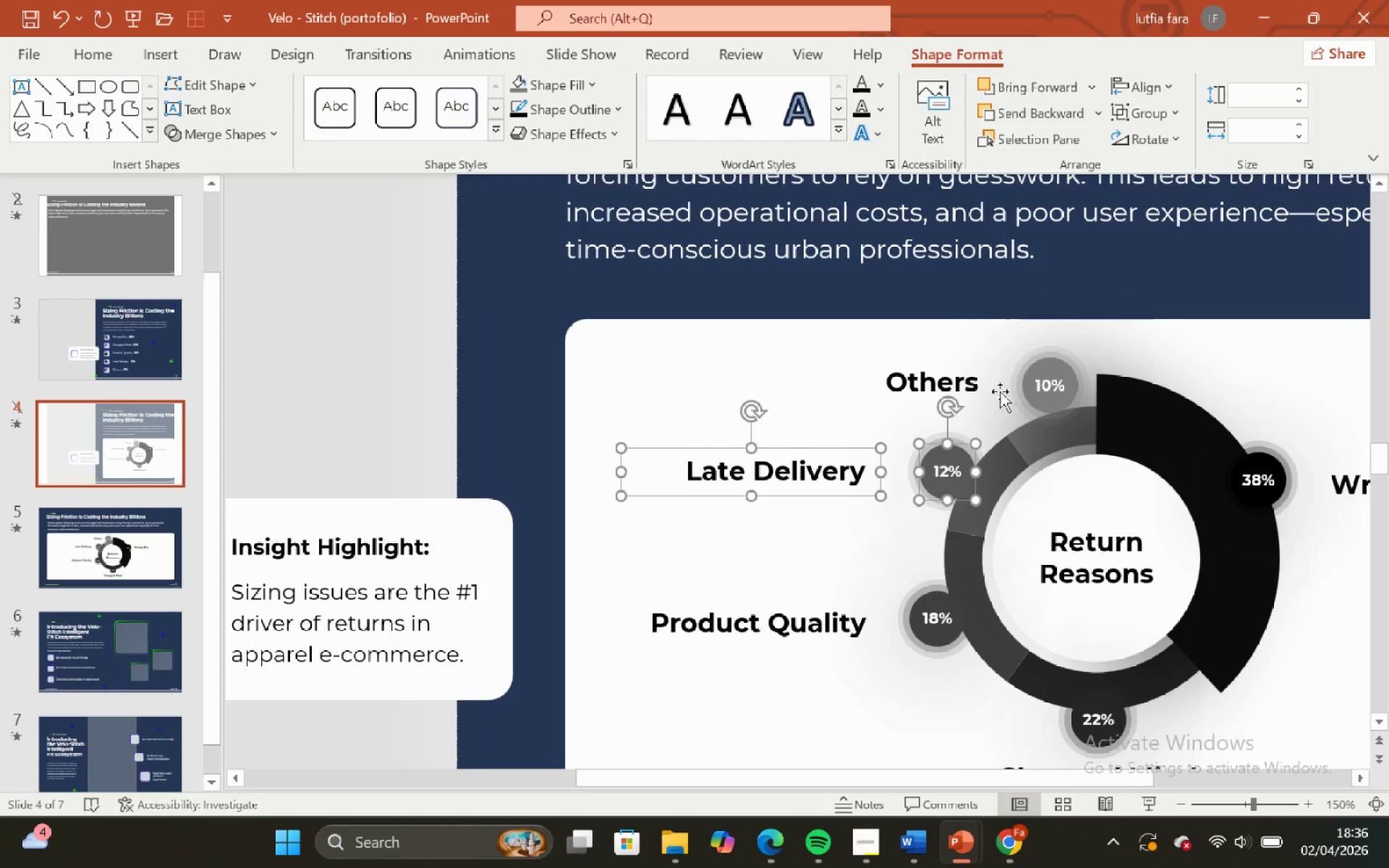 
hold_key(key=ShiftLeft, duration=0.52)
 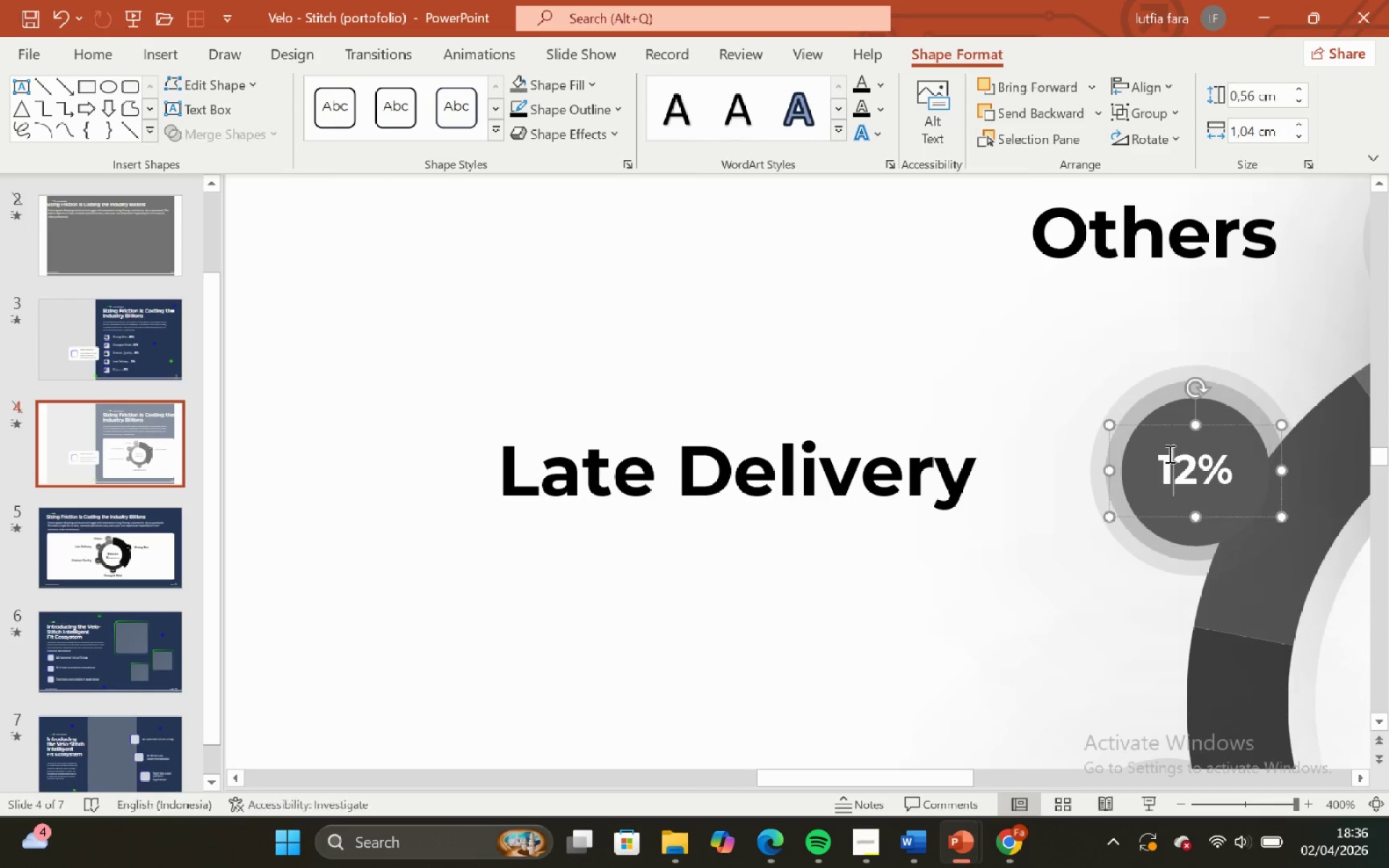 
hold_key(key=ControlLeft, duration=0.48)
 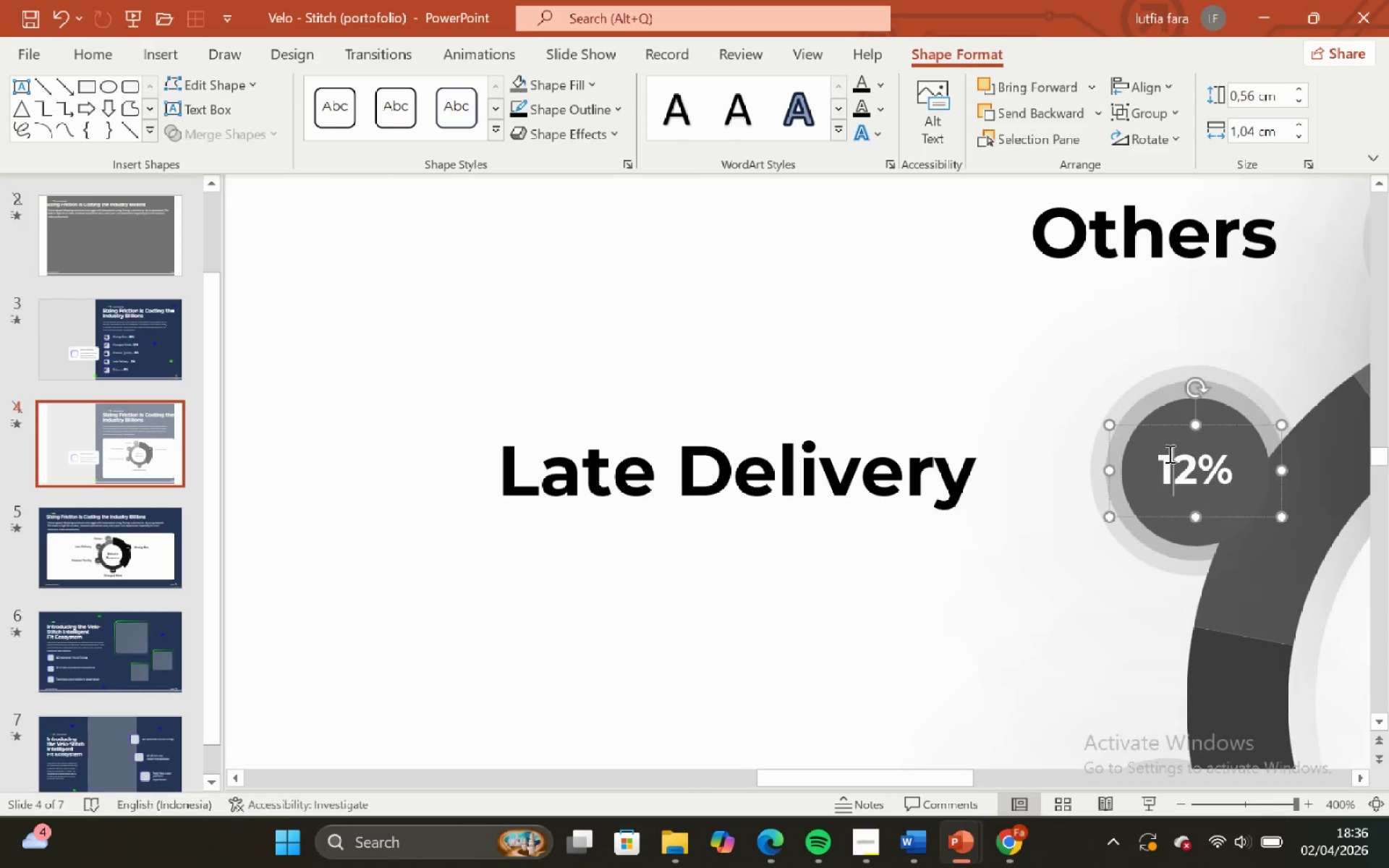 
hold_key(key=ControlLeft, duration=5.2)
 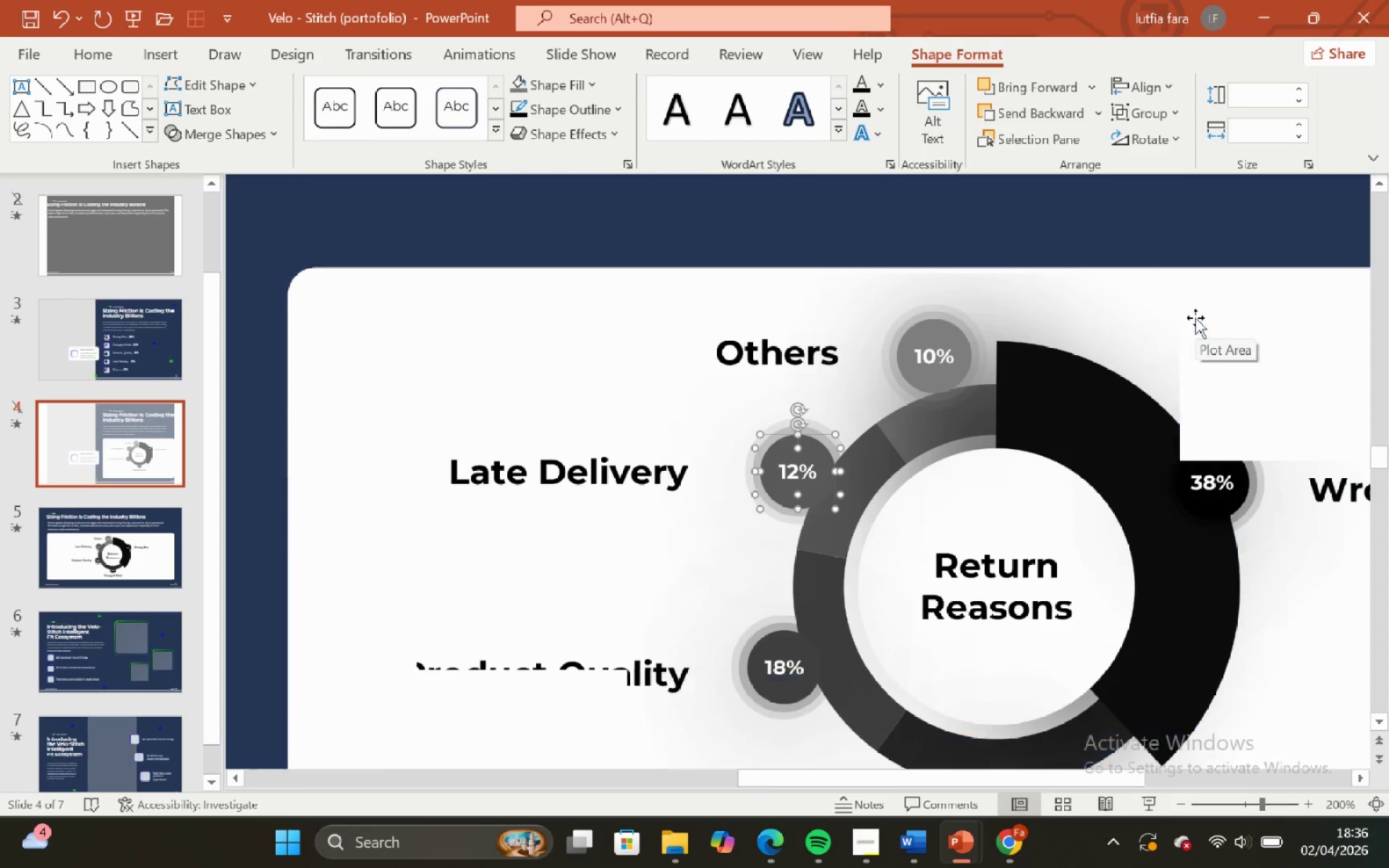 
scroll: coordinate [971, 404], scroll_direction: up, amount: 3.0
 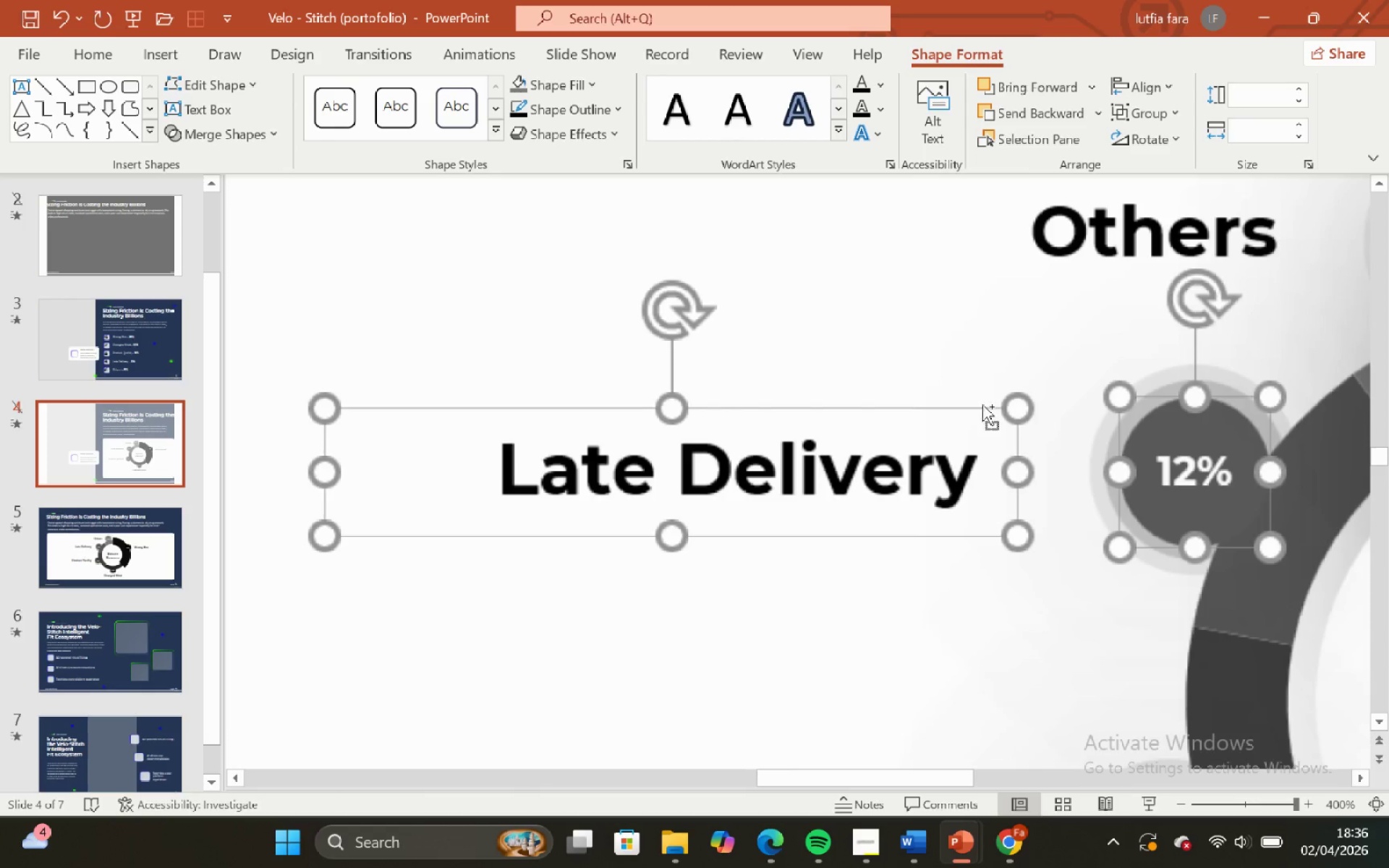 
left_click([1168, 454])
 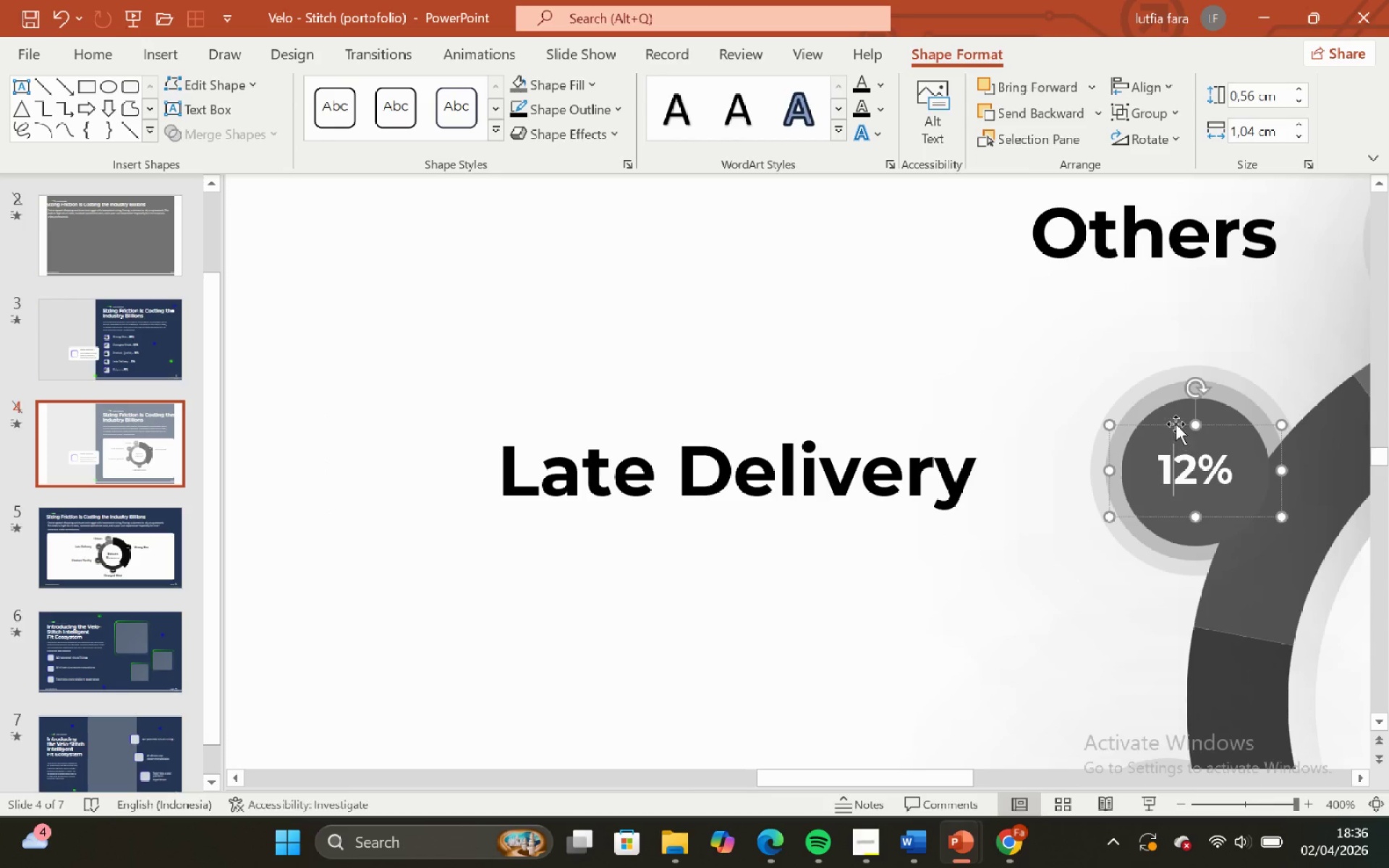 
hold_key(key=ShiftLeft, duration=0.95)
 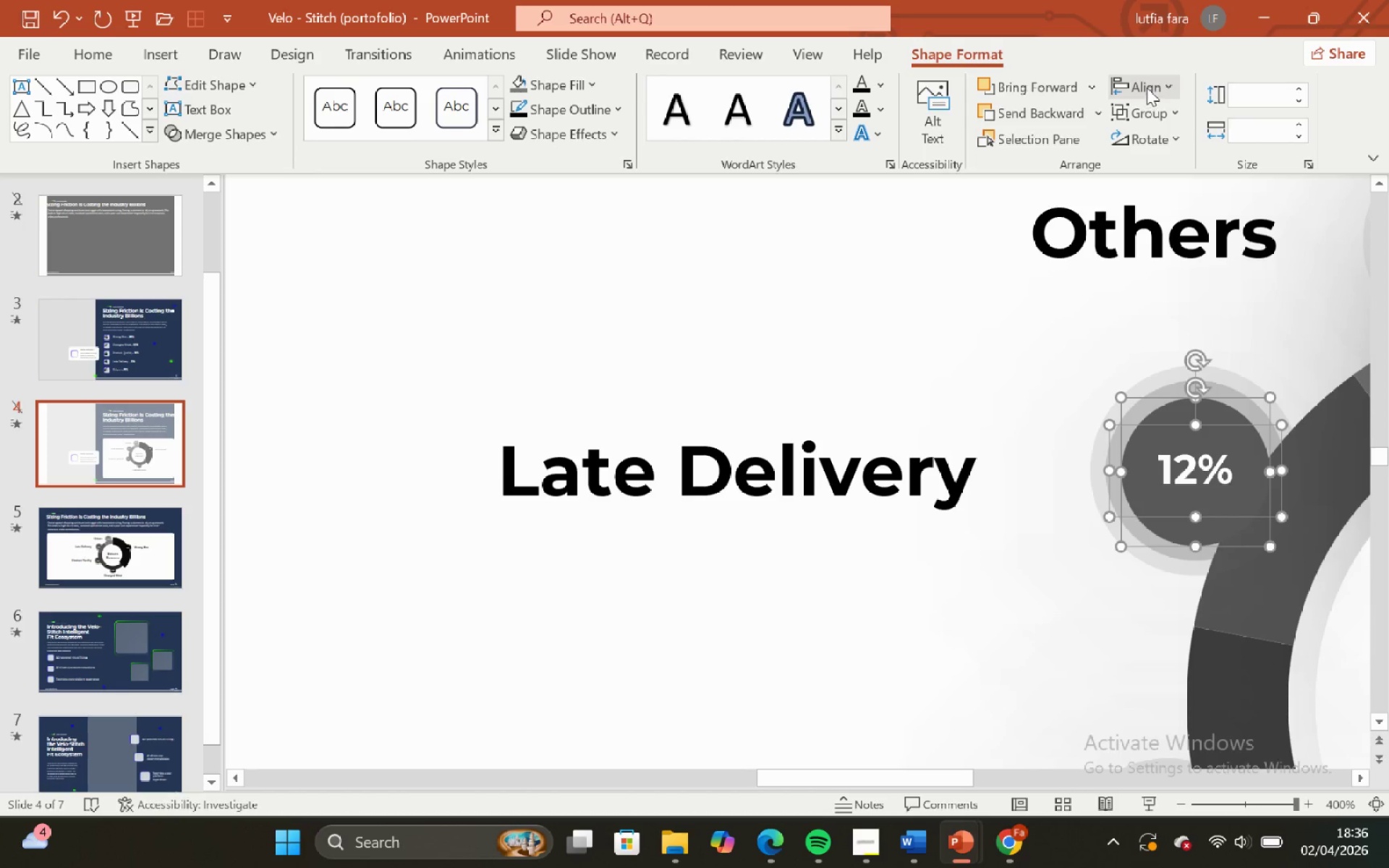 
left_click([1147, 88])
 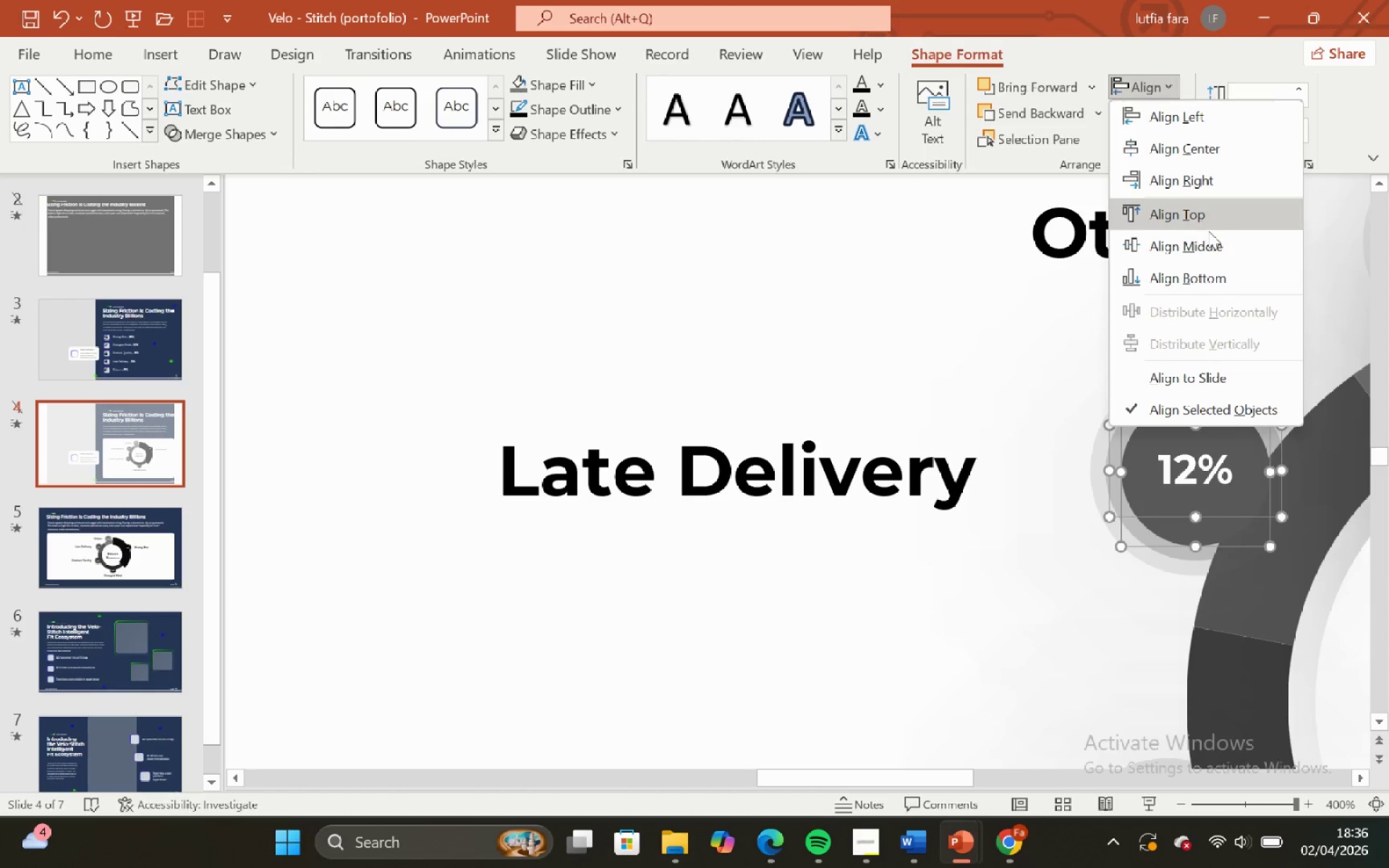 
left_click([1212, 237])
 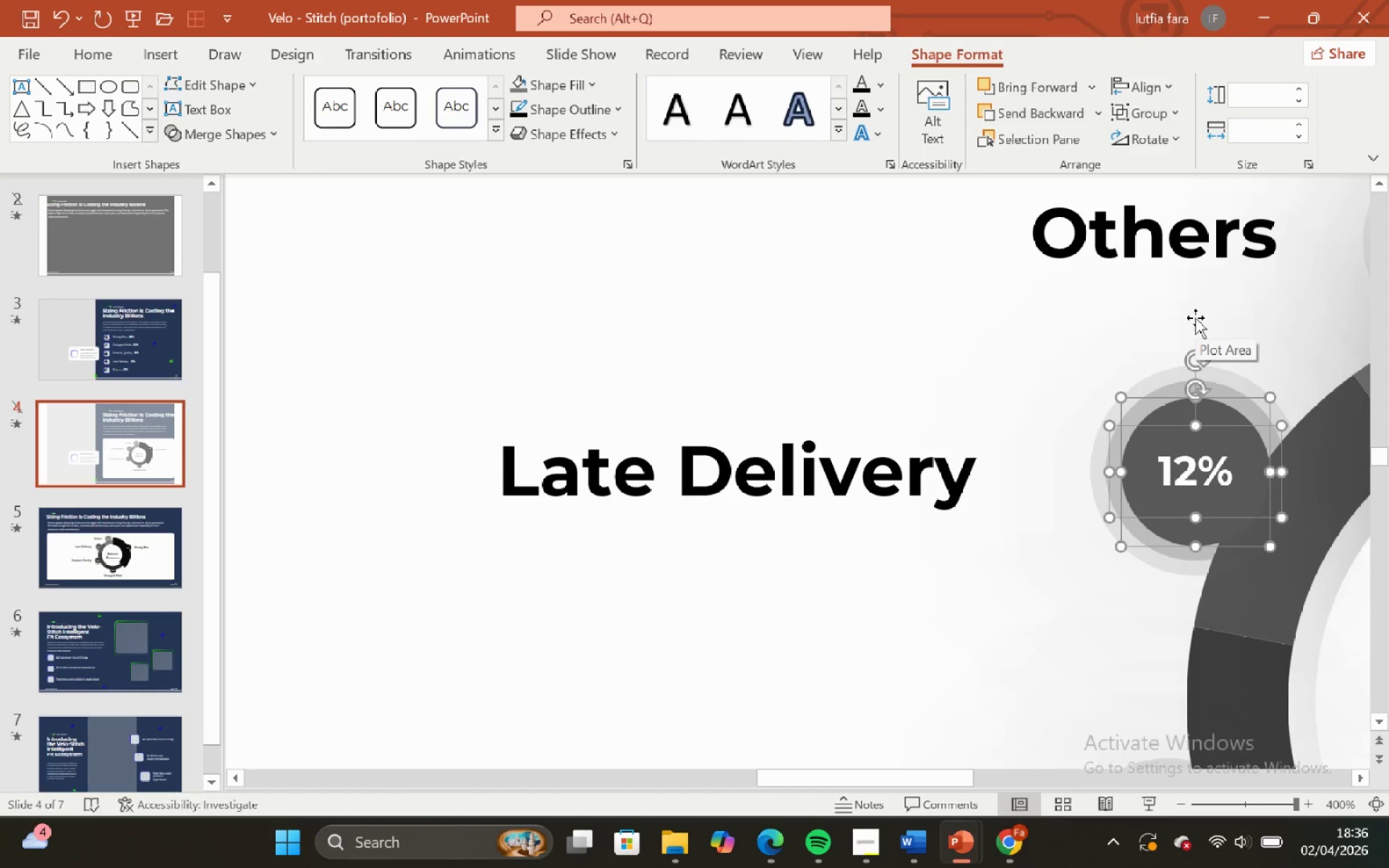 
hold_key(key=ShiftLeft, duration=0.81)
hold_key(key=ControlLeft, duration=0.7)
scroll: coordinate [1195, 318], scroll_direction: down, amount: 1.0
 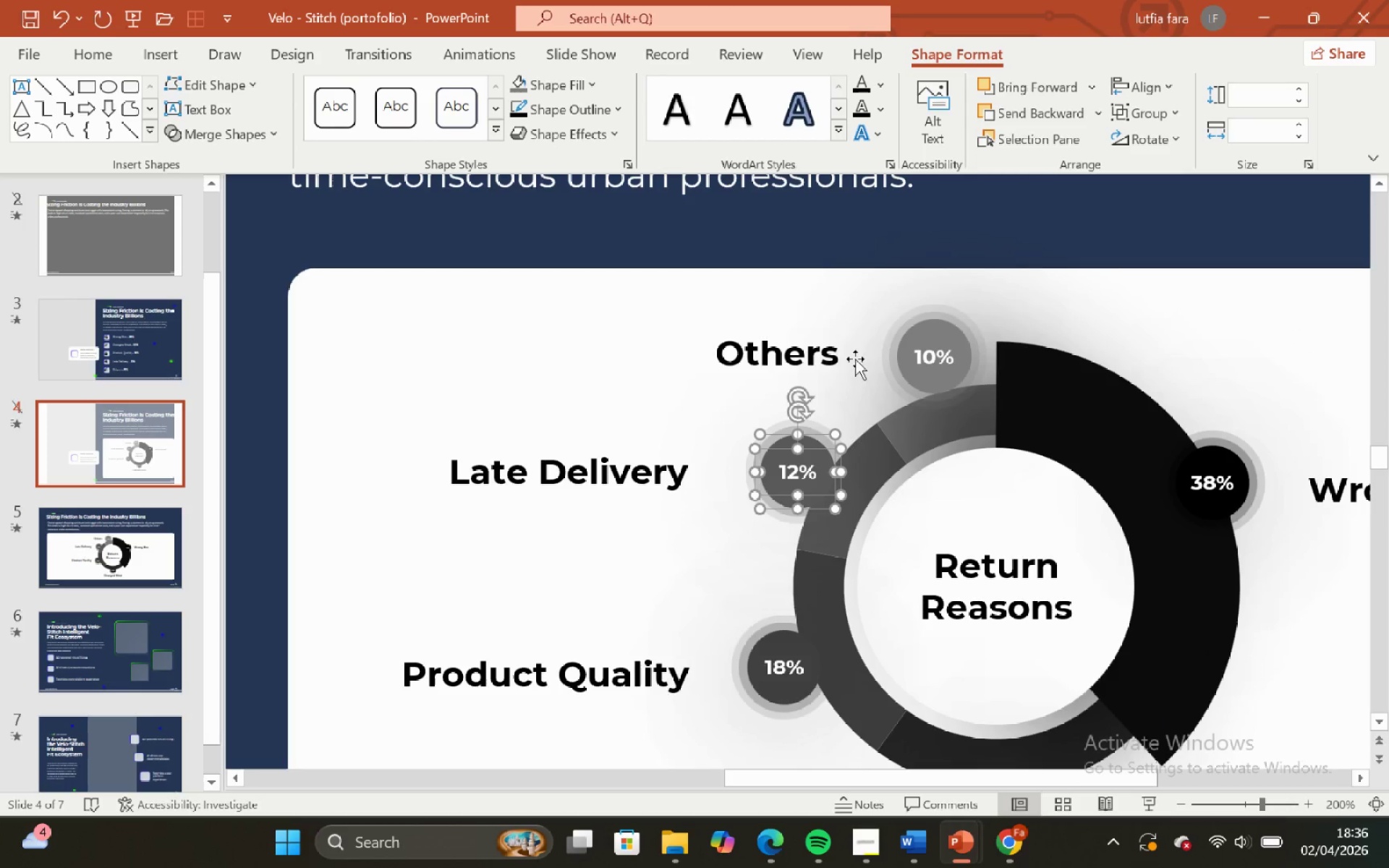 
left_click([828, 354])
 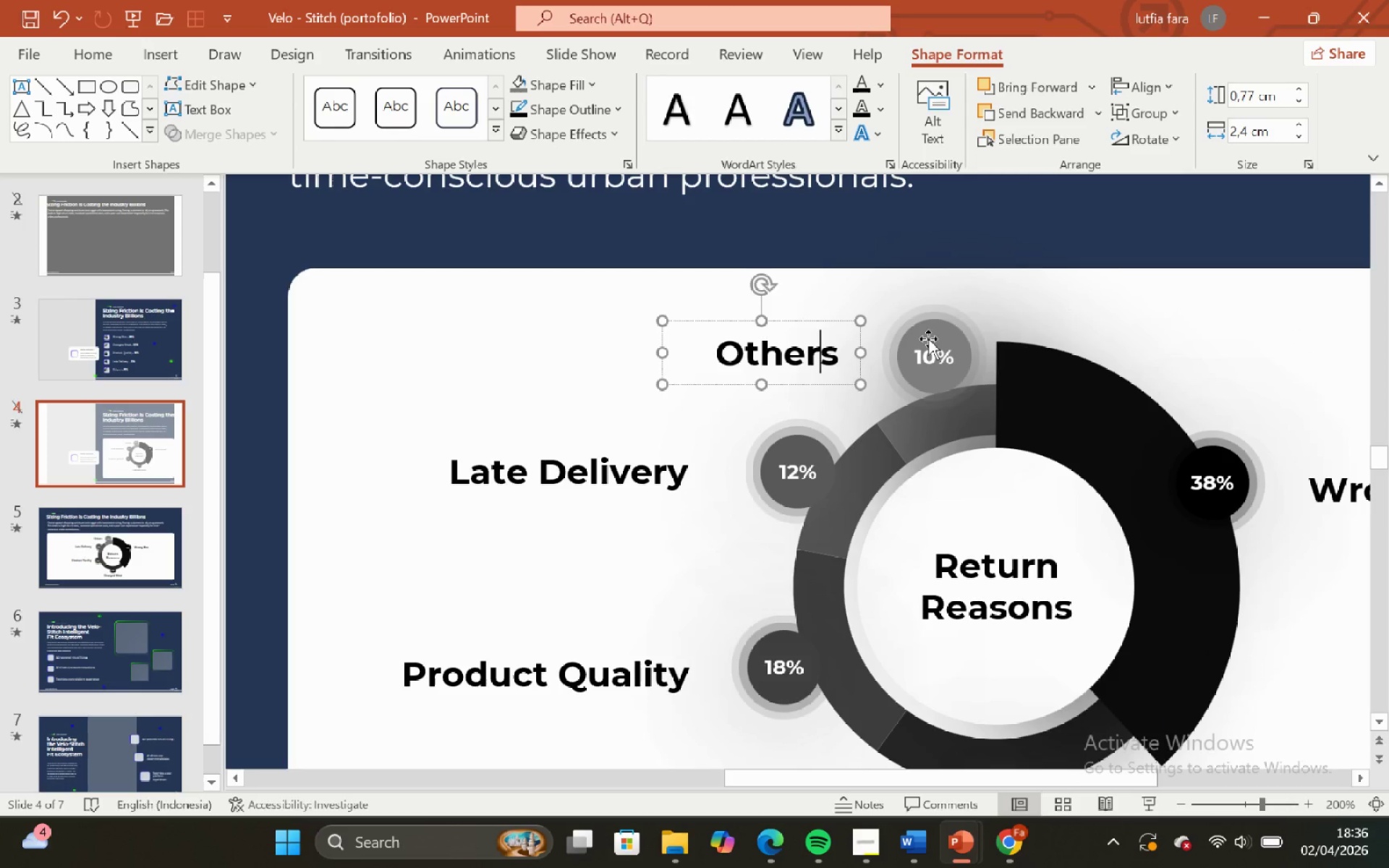 
hold_key(key=ShiftLeft, duration=0.64)
left_click([932, 332])
 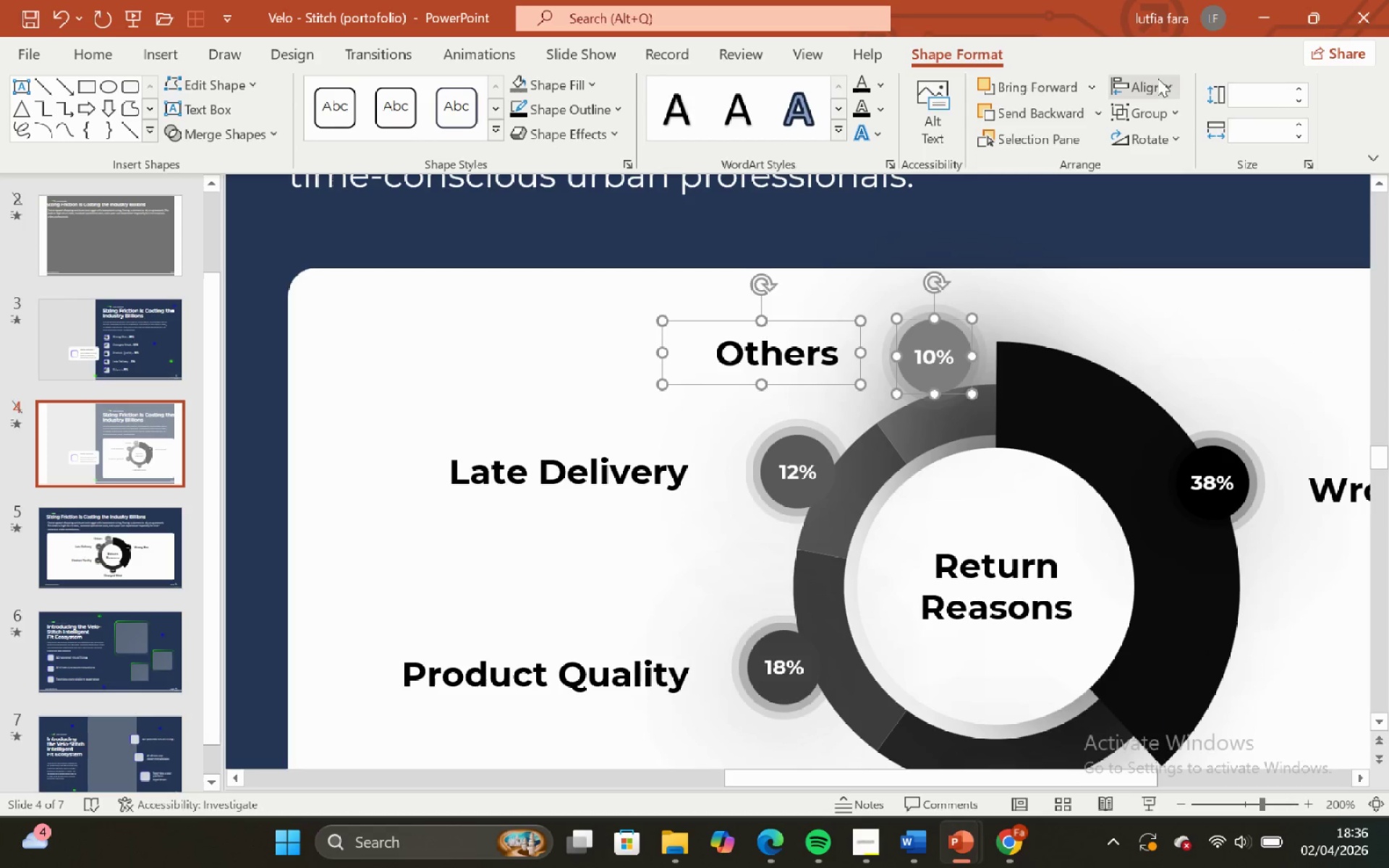 
left_click([1160, 86])
 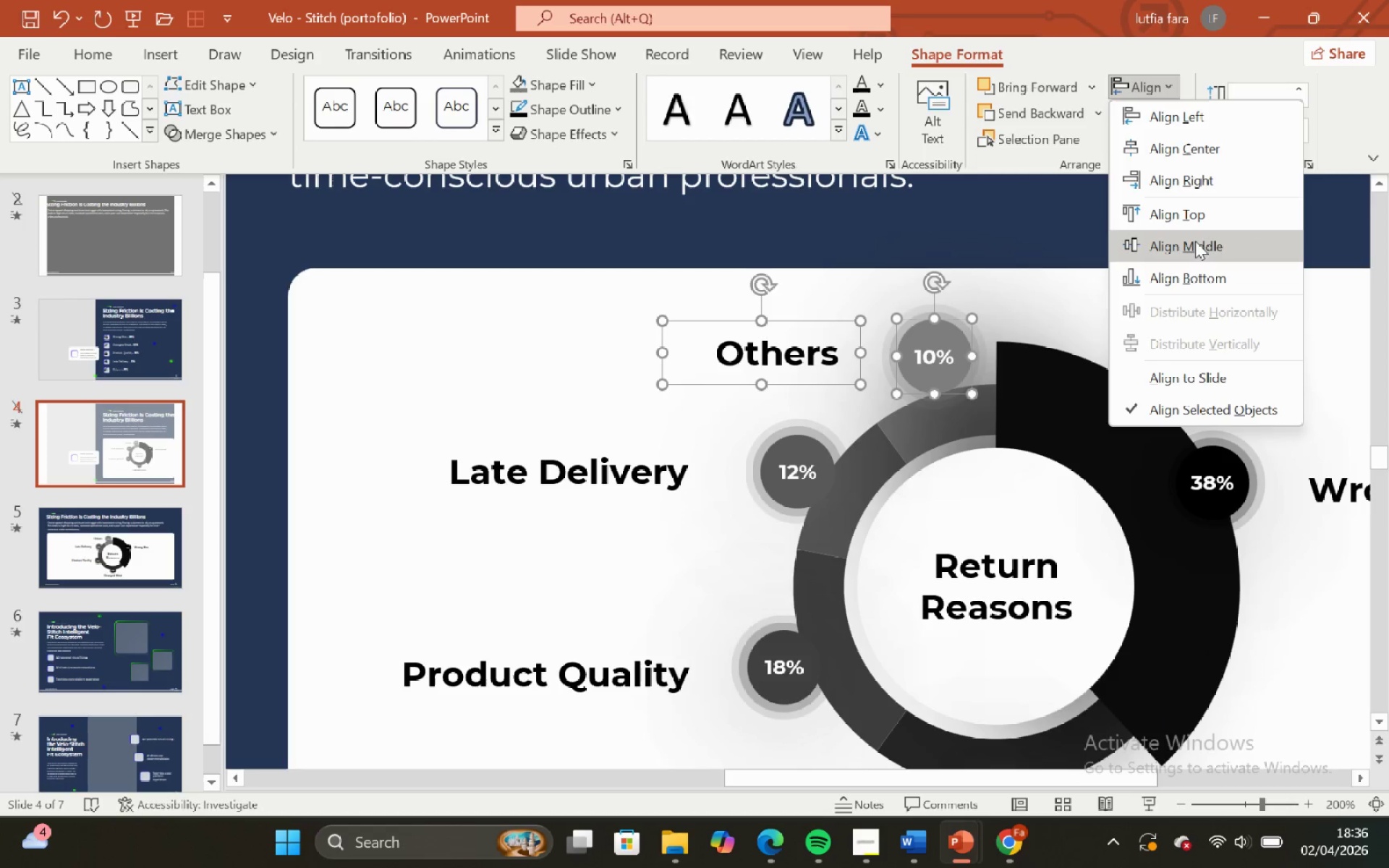 
left_click([1195, 242])
 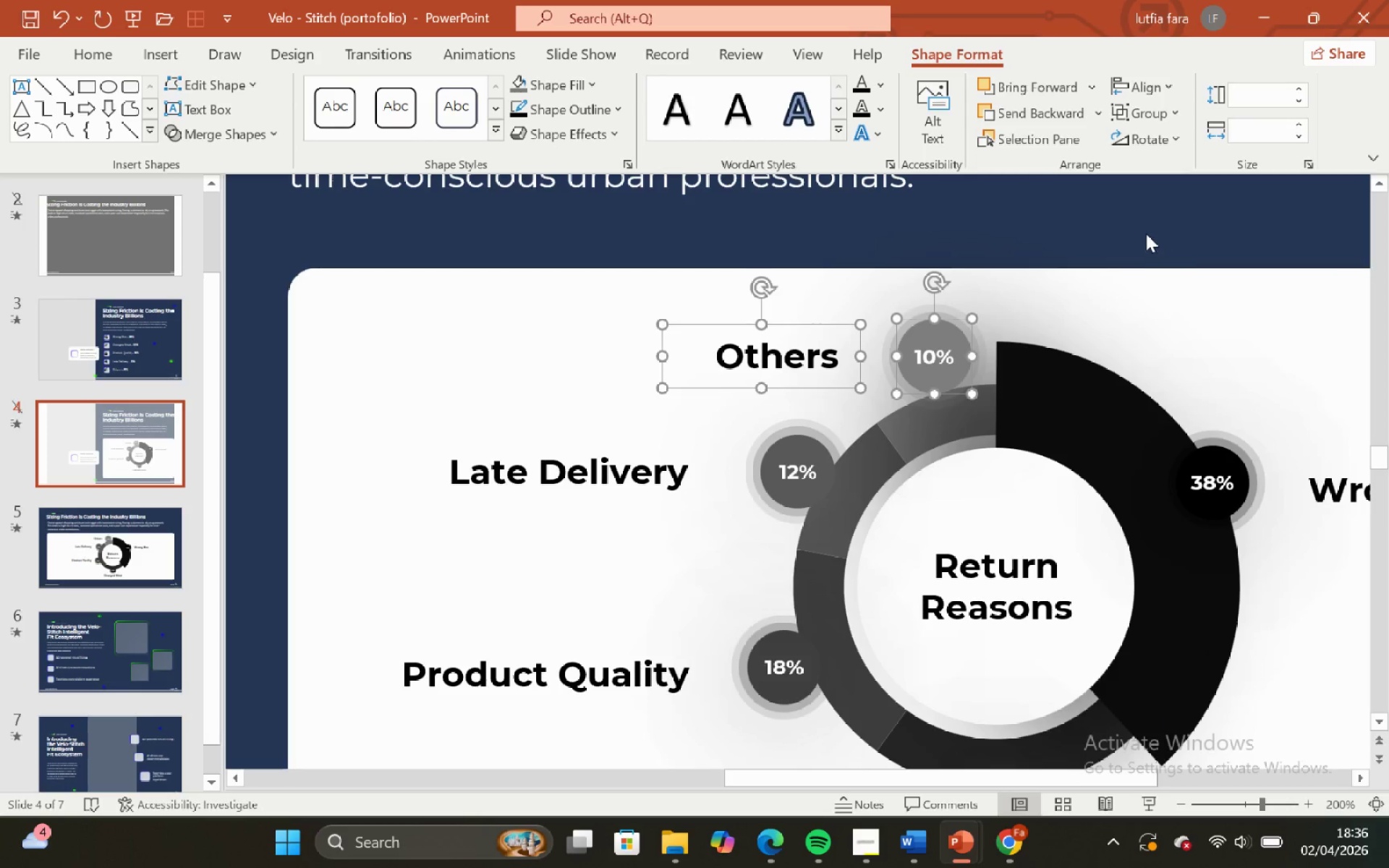 
left_click([1146, 231])
 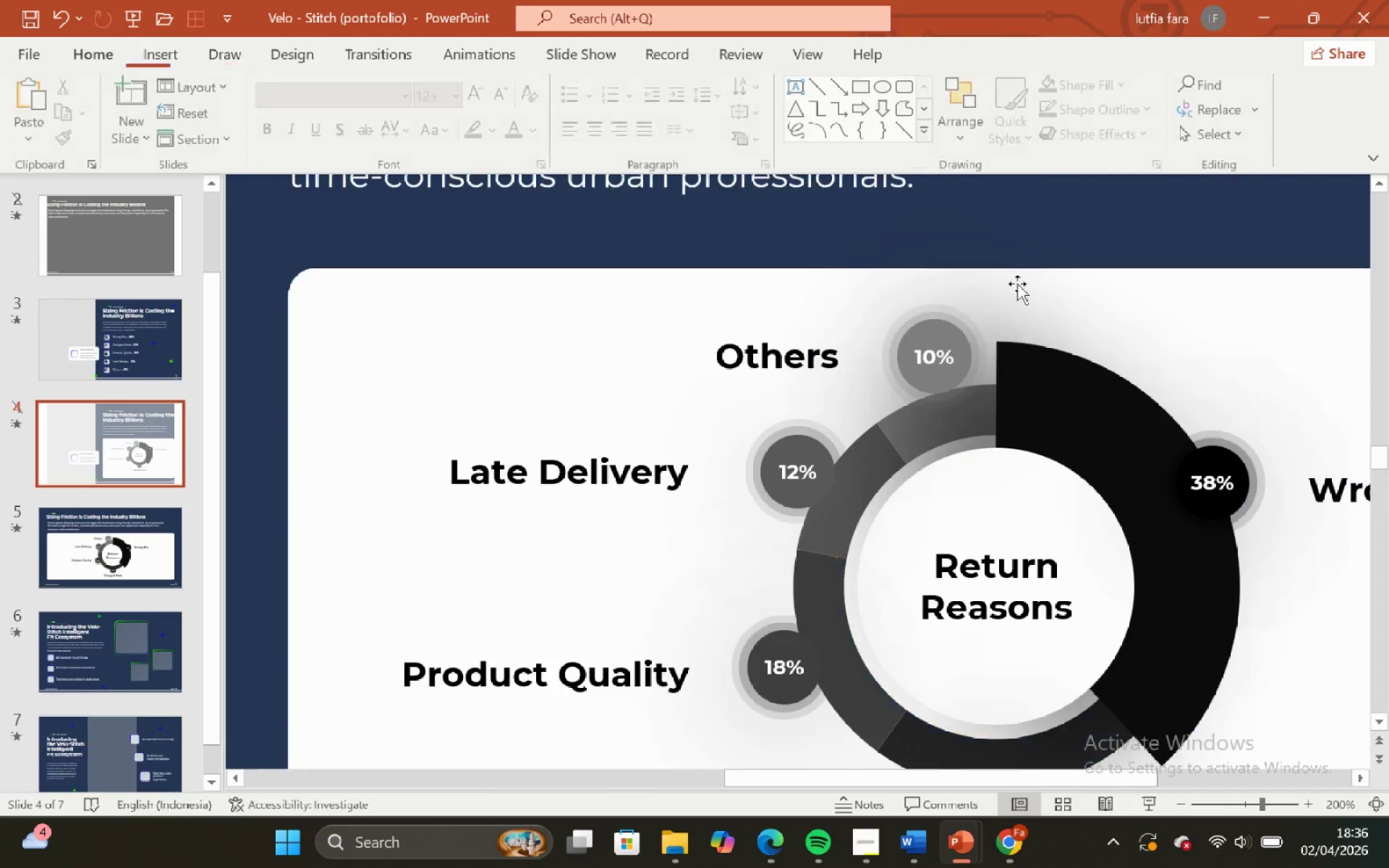 
hold_key(key=ShiftLeft, duration=0.58)
hold_key(key=ControlLeft, duration=0.52)
scroll: coordinate [790, 456], scroll_direction: down, amount: 2.0
 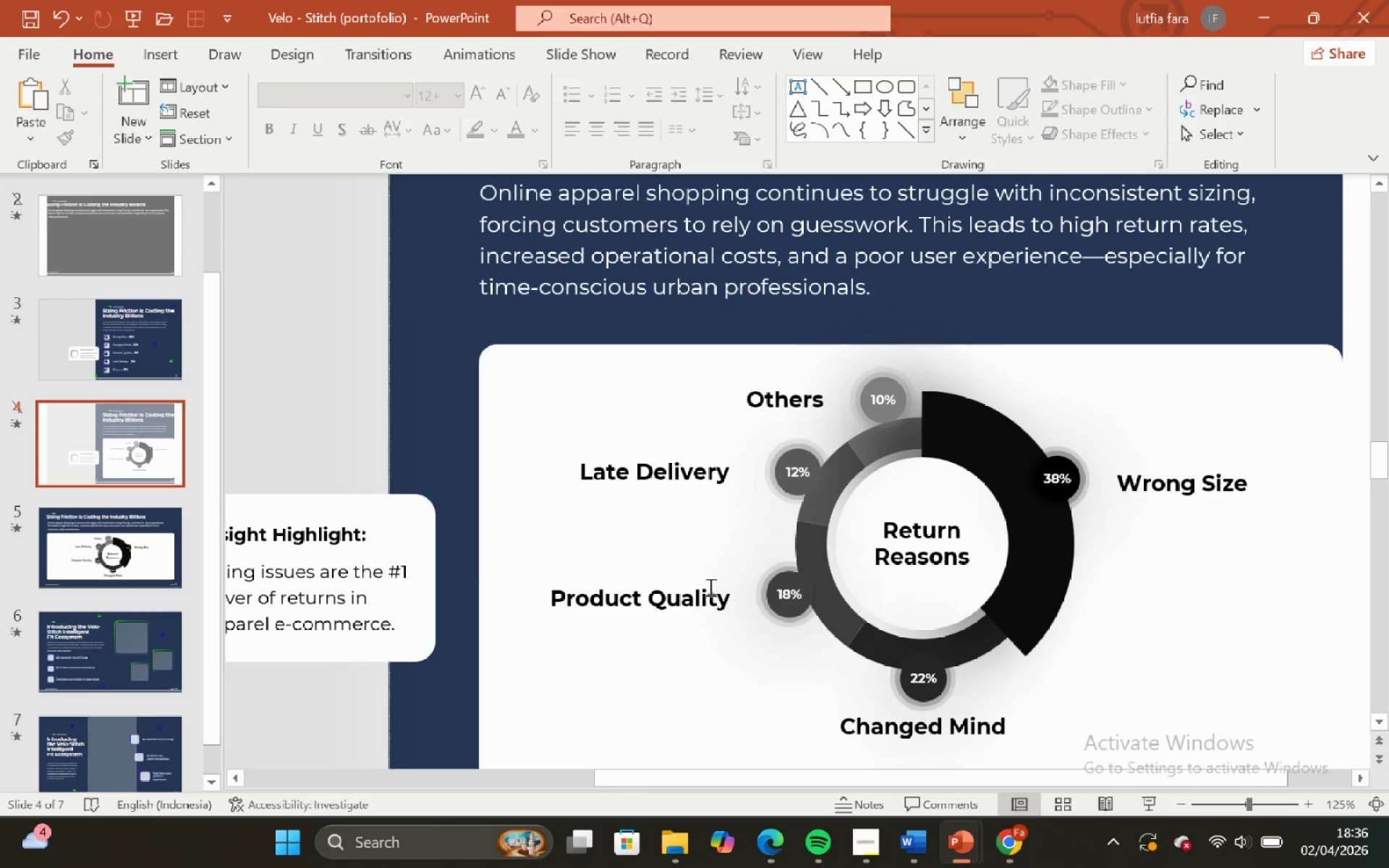 
left_click([709, 587])
 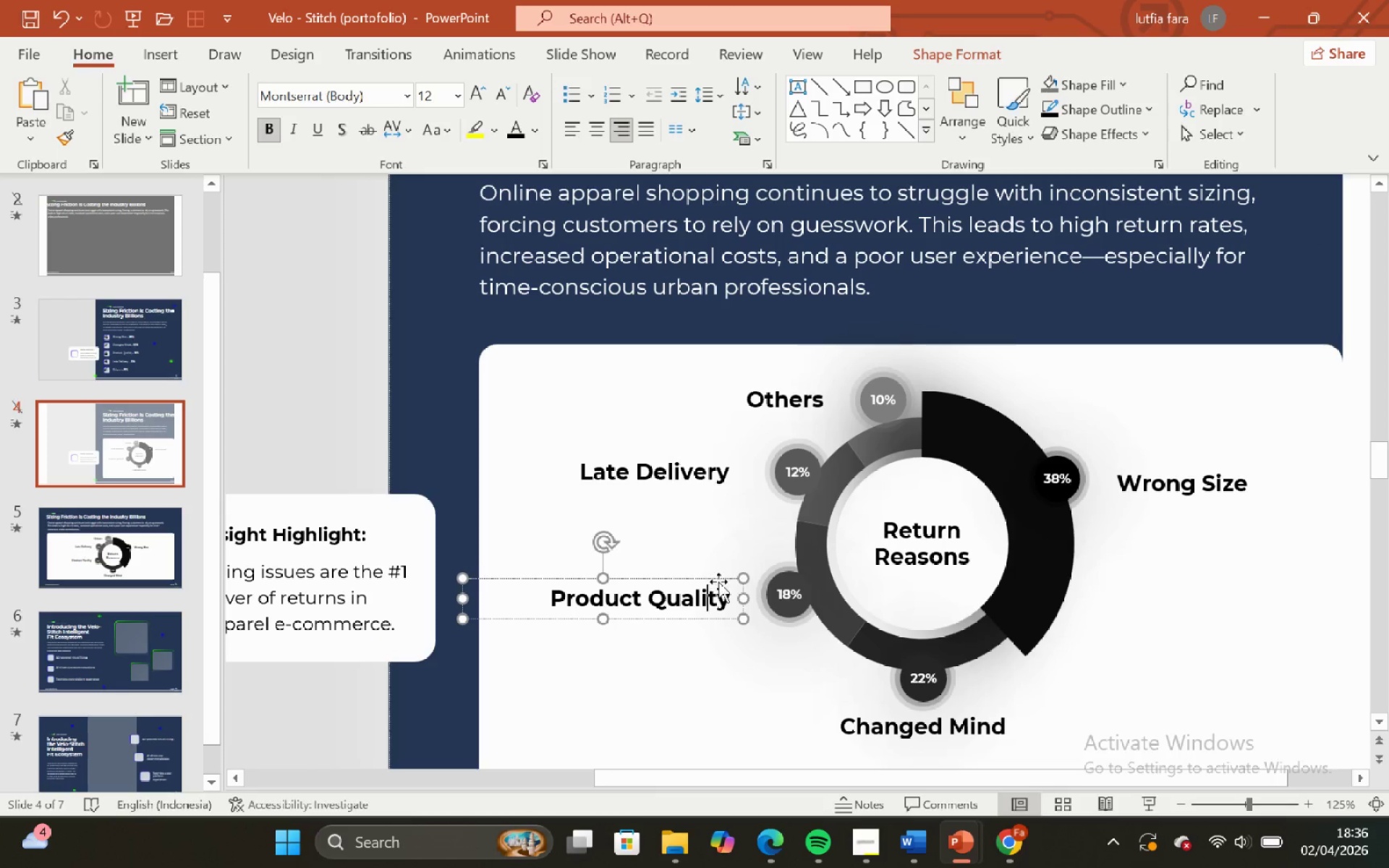 
hold_key(key=ShiftLeft, duration=0.84)
hold_key(key=ControlLeft, duration=0.62)
scroll: coordinate [721, 579], scroll_direction: up, amount: 3.0
 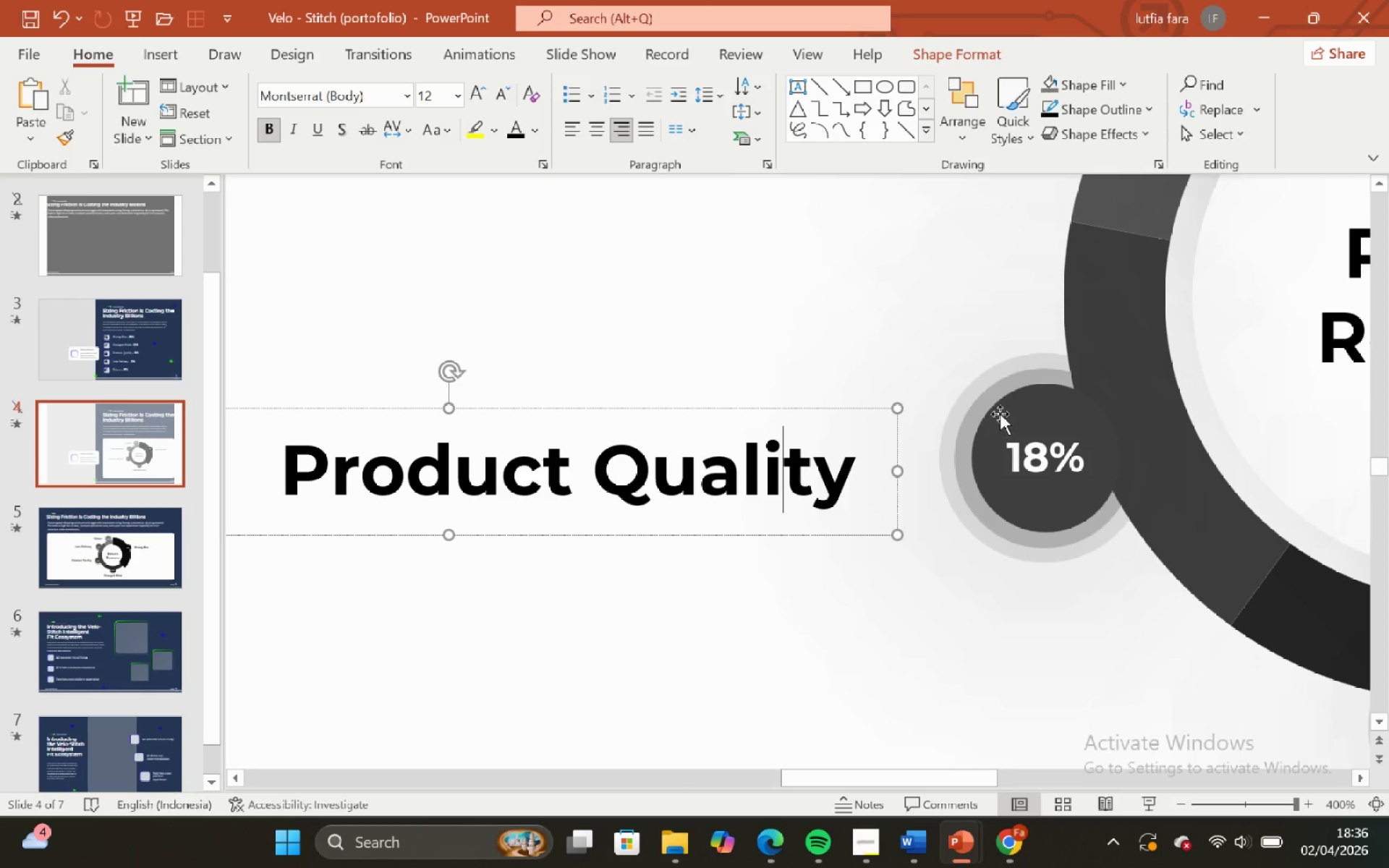 
hold_key(key=ShiftLeft, duration=0.58)
left_click([1036, 400])
 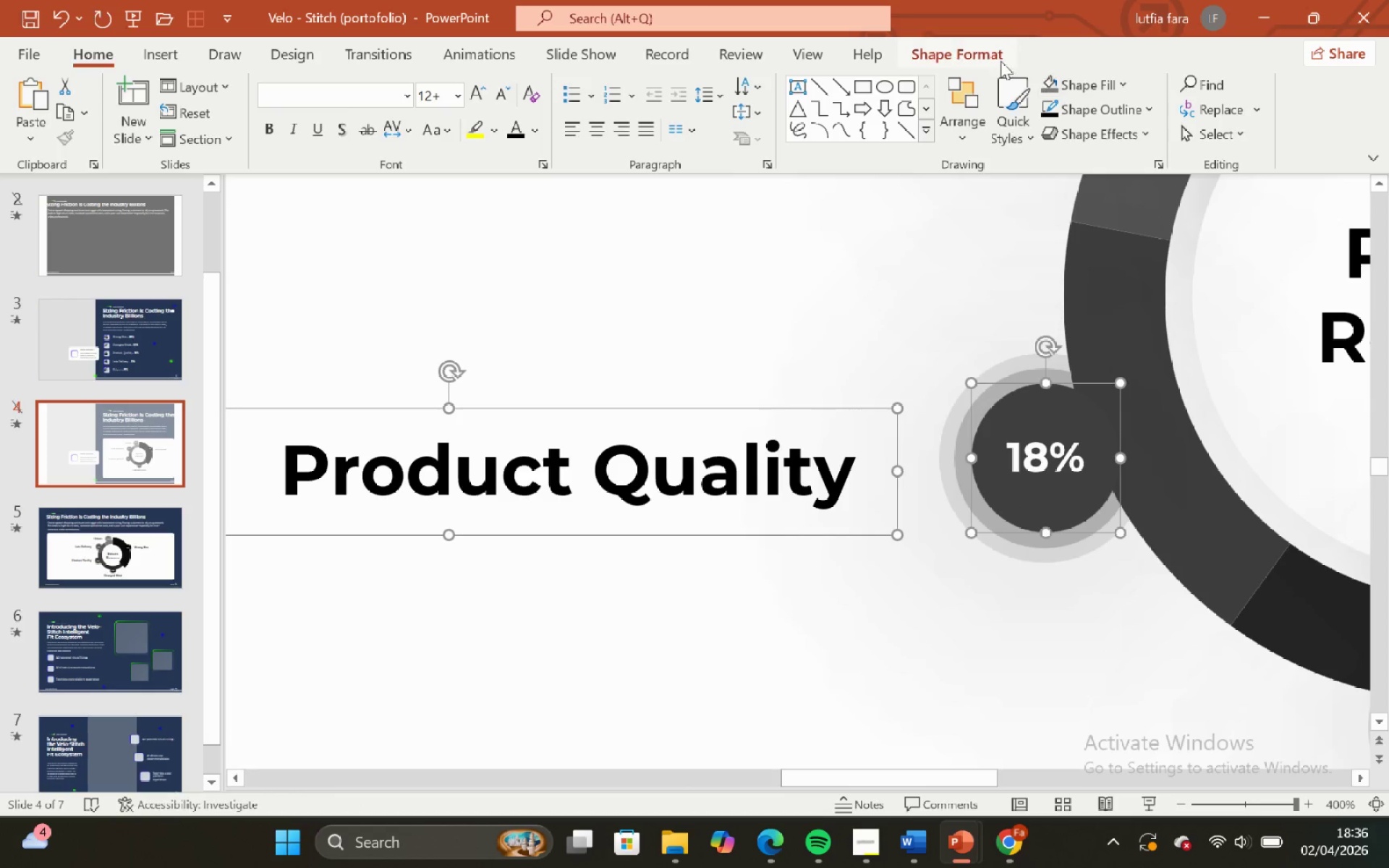 
left_click([987, 52])
 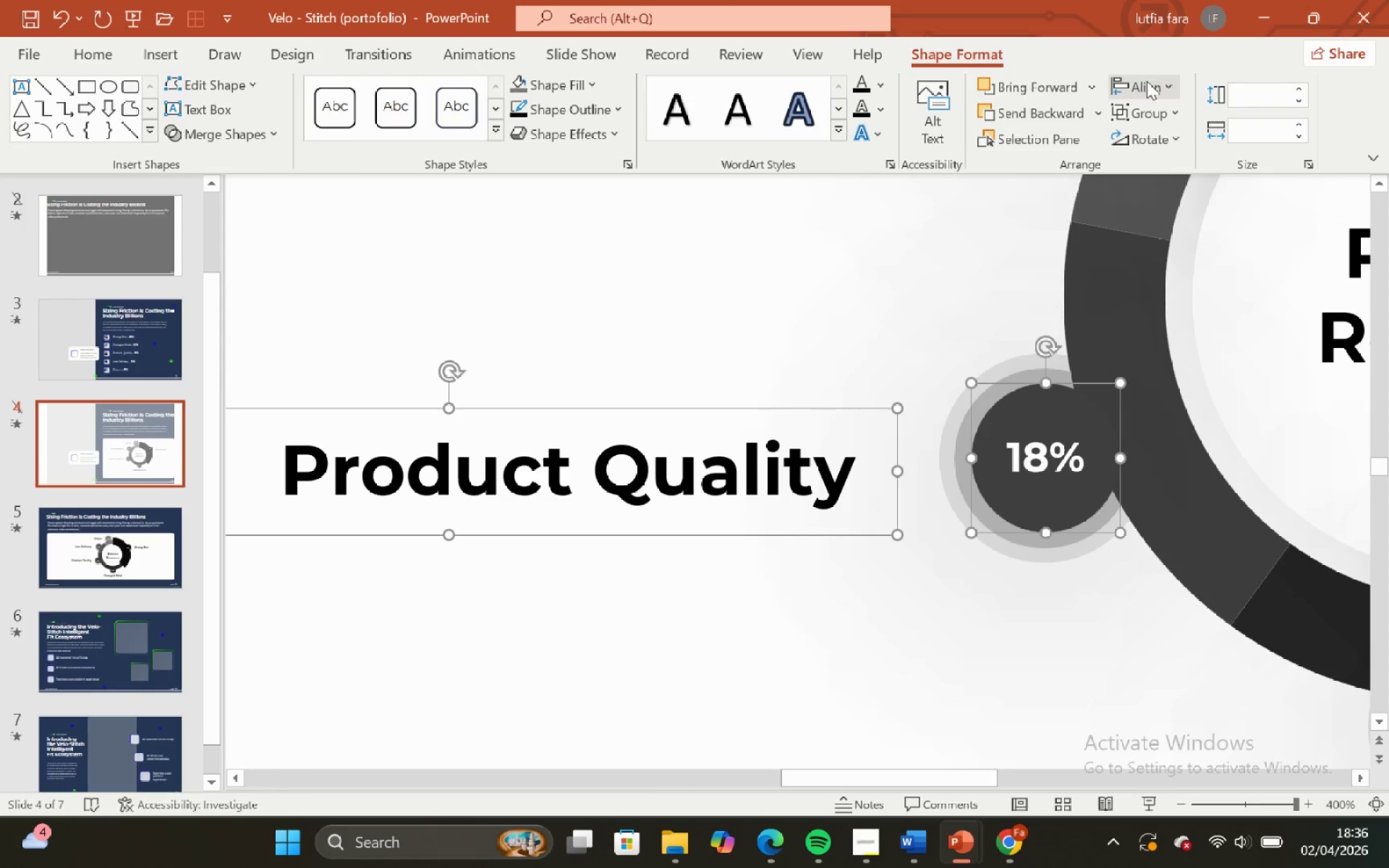 
left_click([1147, 81])
 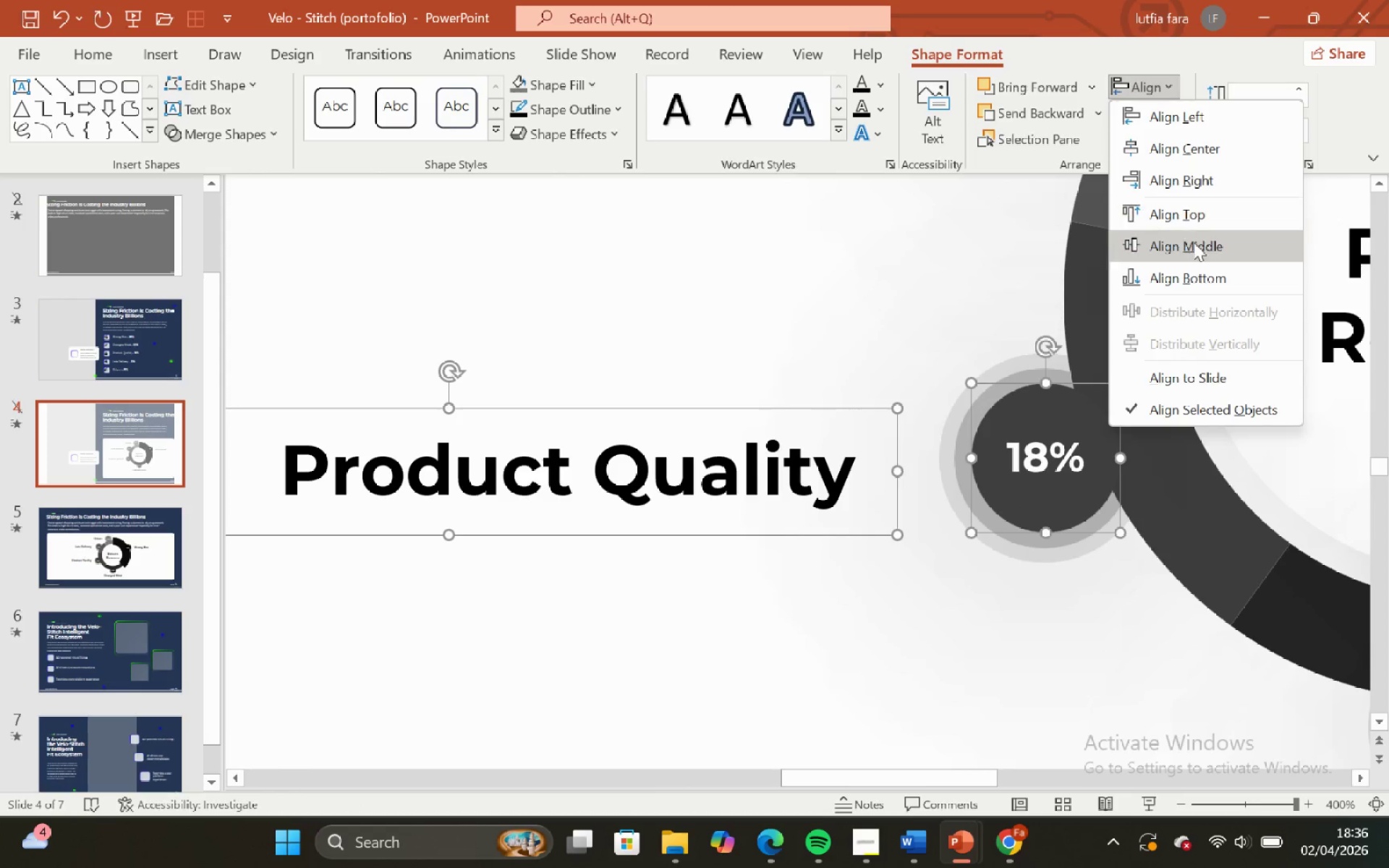 
left_click([1194, 242])
 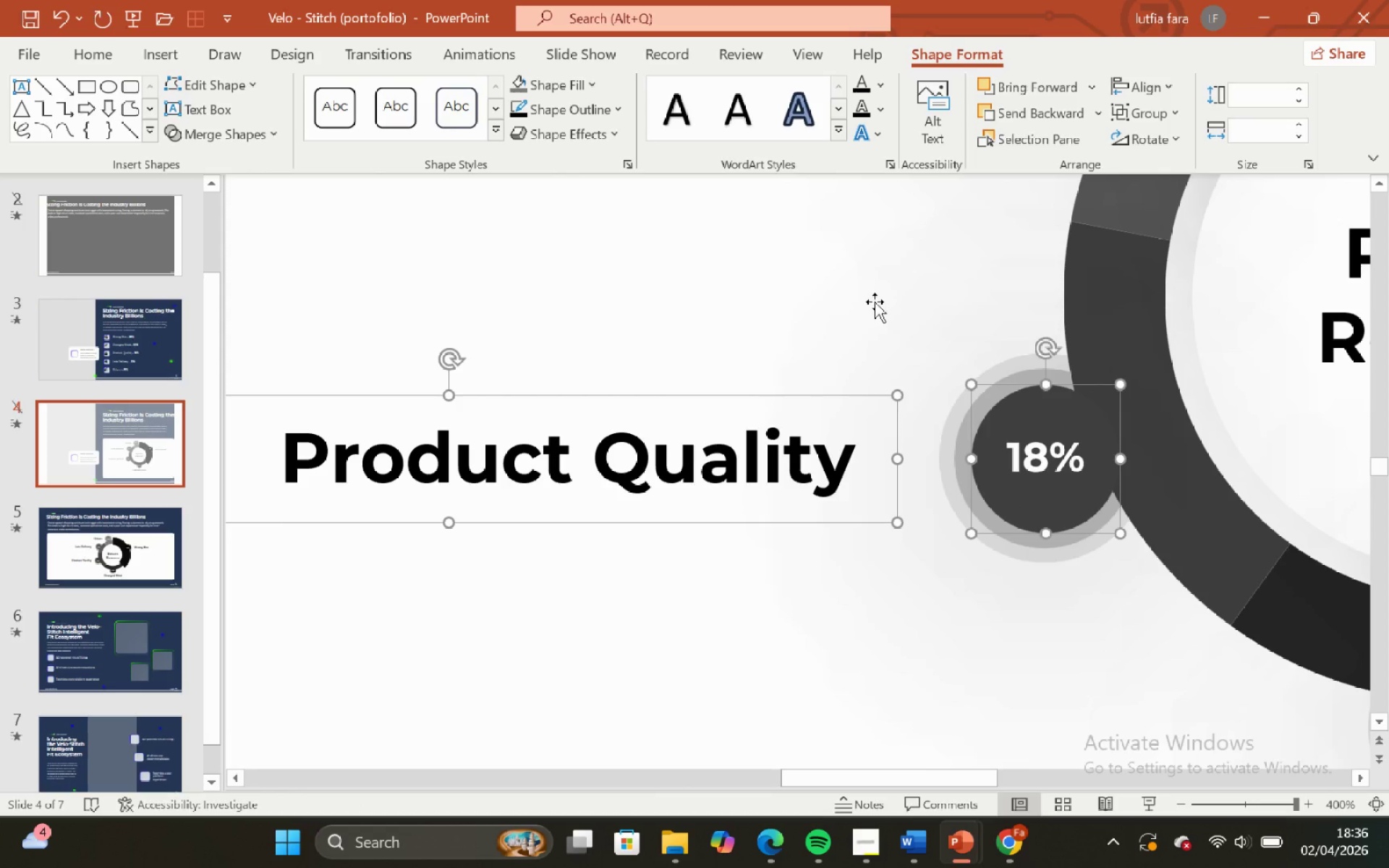 
left_click([874, 301])
 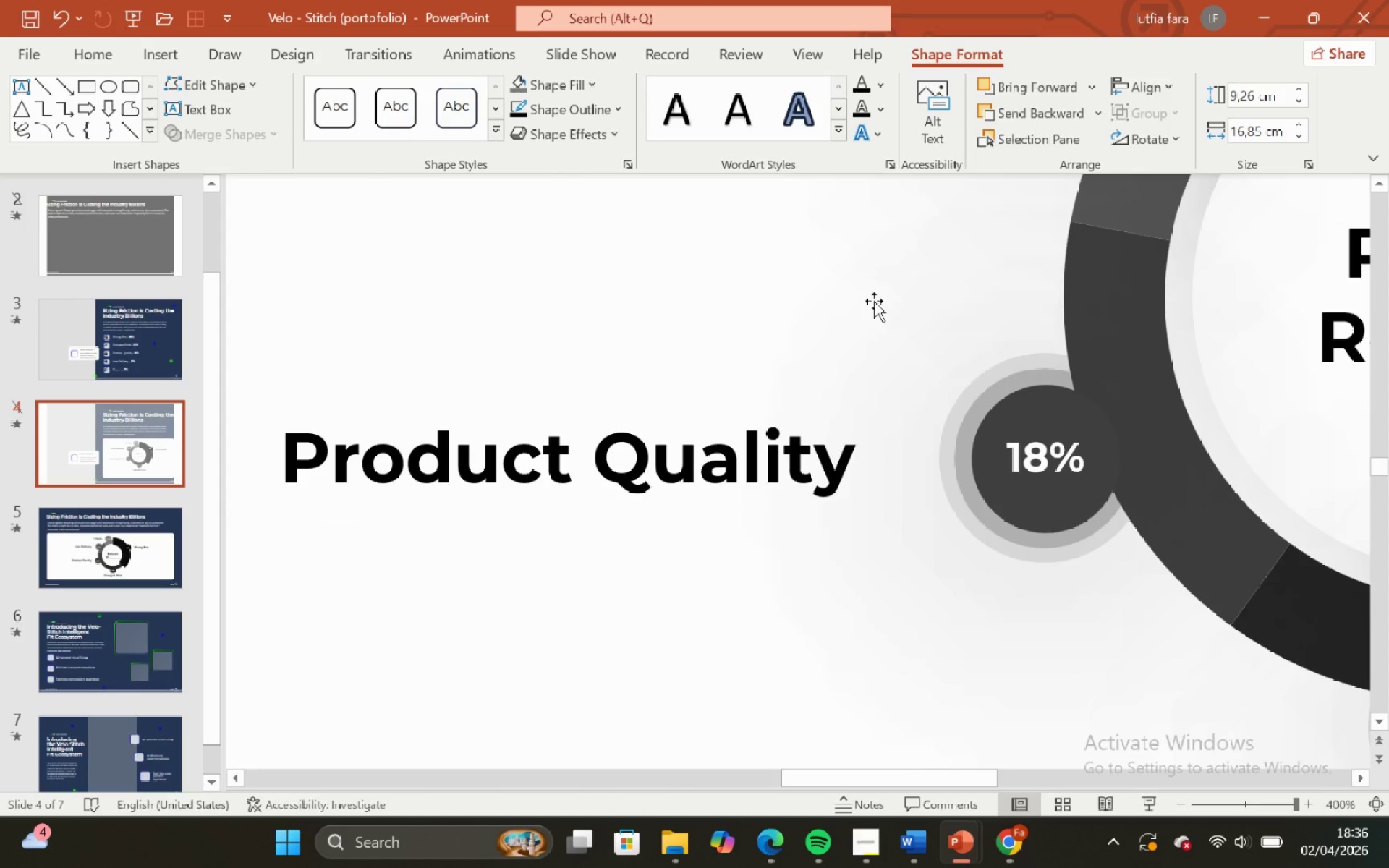 
hold_key(key=ControlLeft, duration=0.64)
hold_key(key=ShiftLeft, duration=0.66)
scroll: coordinate [874, 301], scroll_direction: down, amount: 1.0
 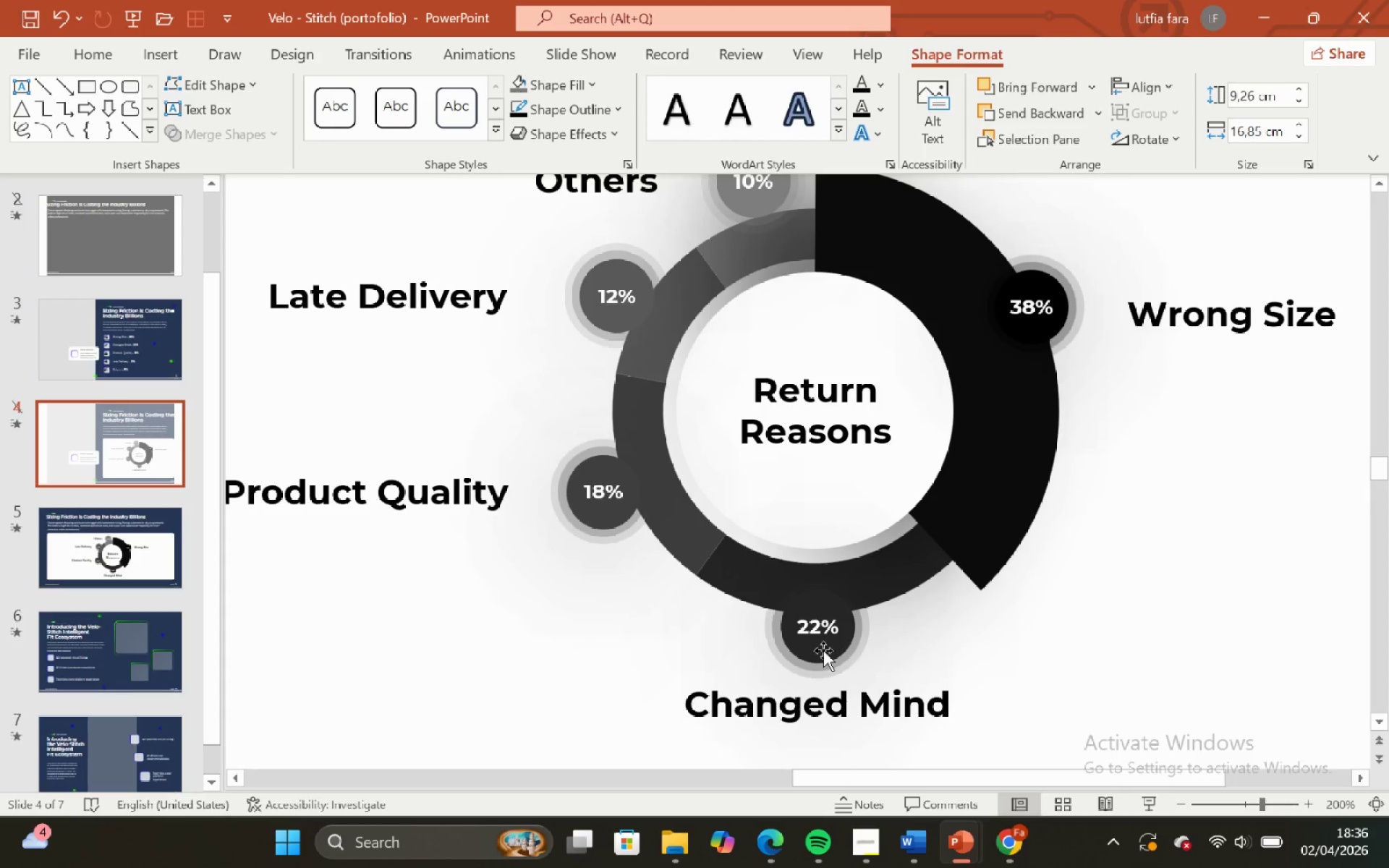 
left_click([820, 657])
 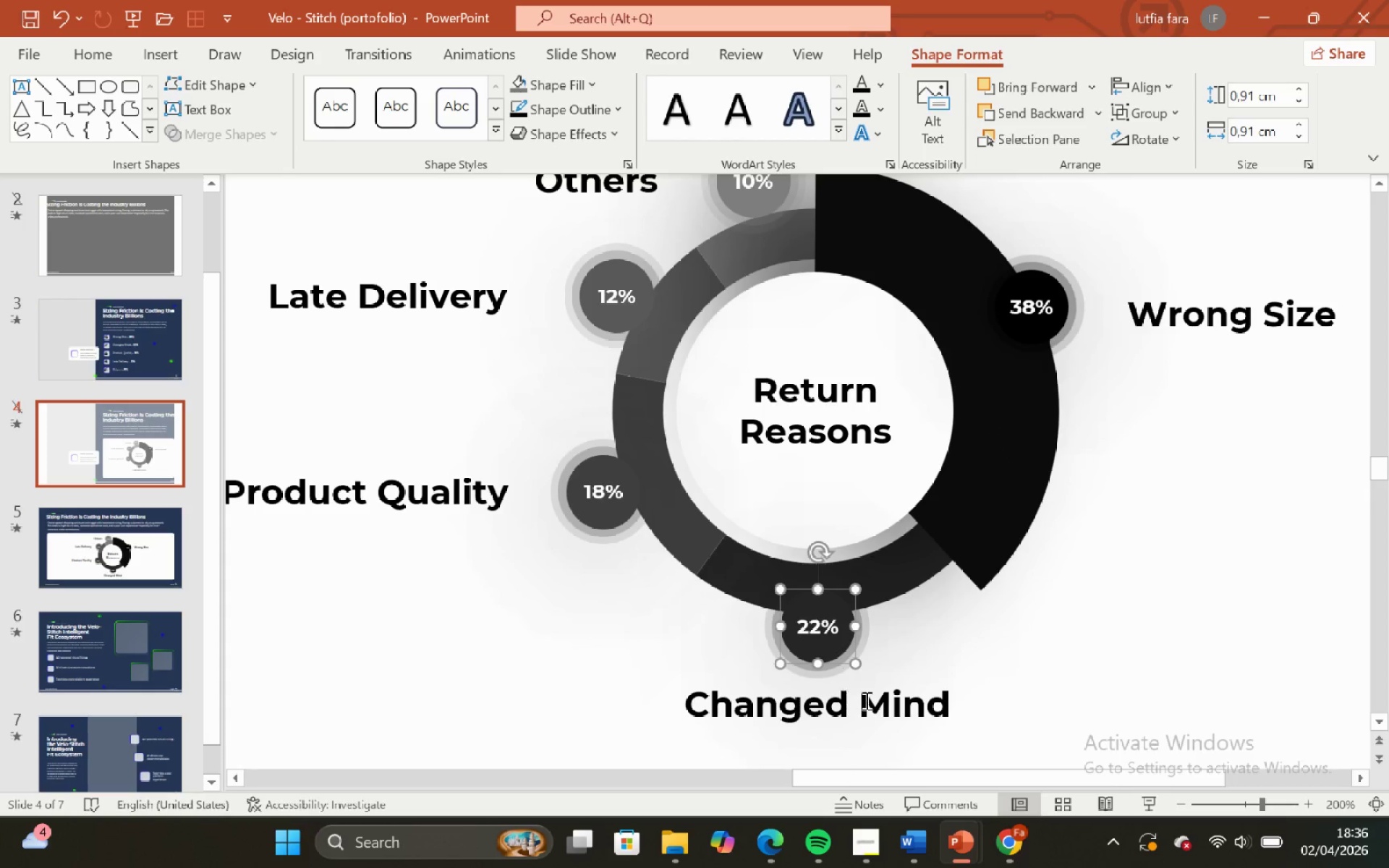 
hold_key(key=ShiftLeft, duration=0.53)
left_click([868, 702])
 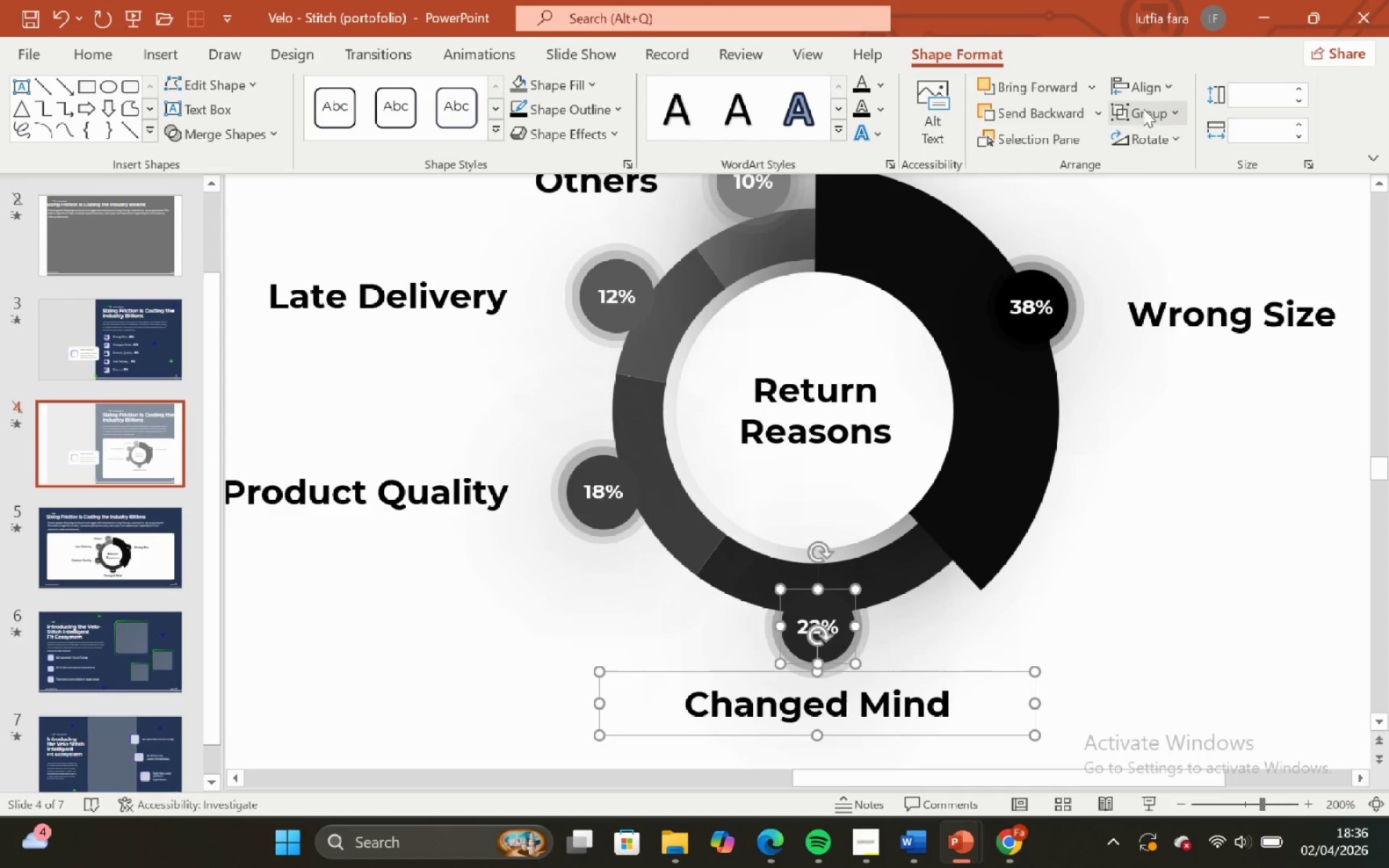 
left_click([1150, 94])
 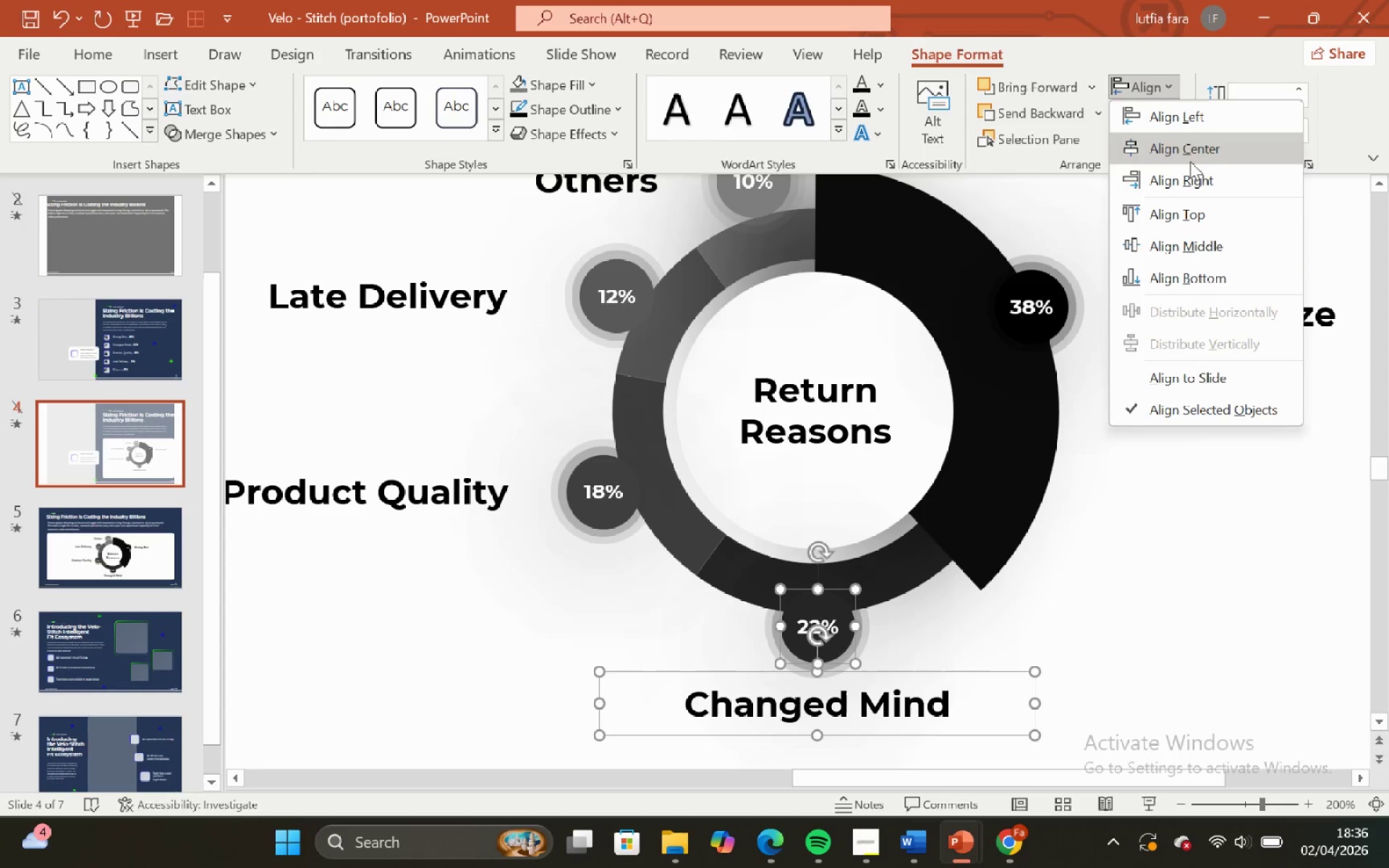 
left_click([1190, 156])
 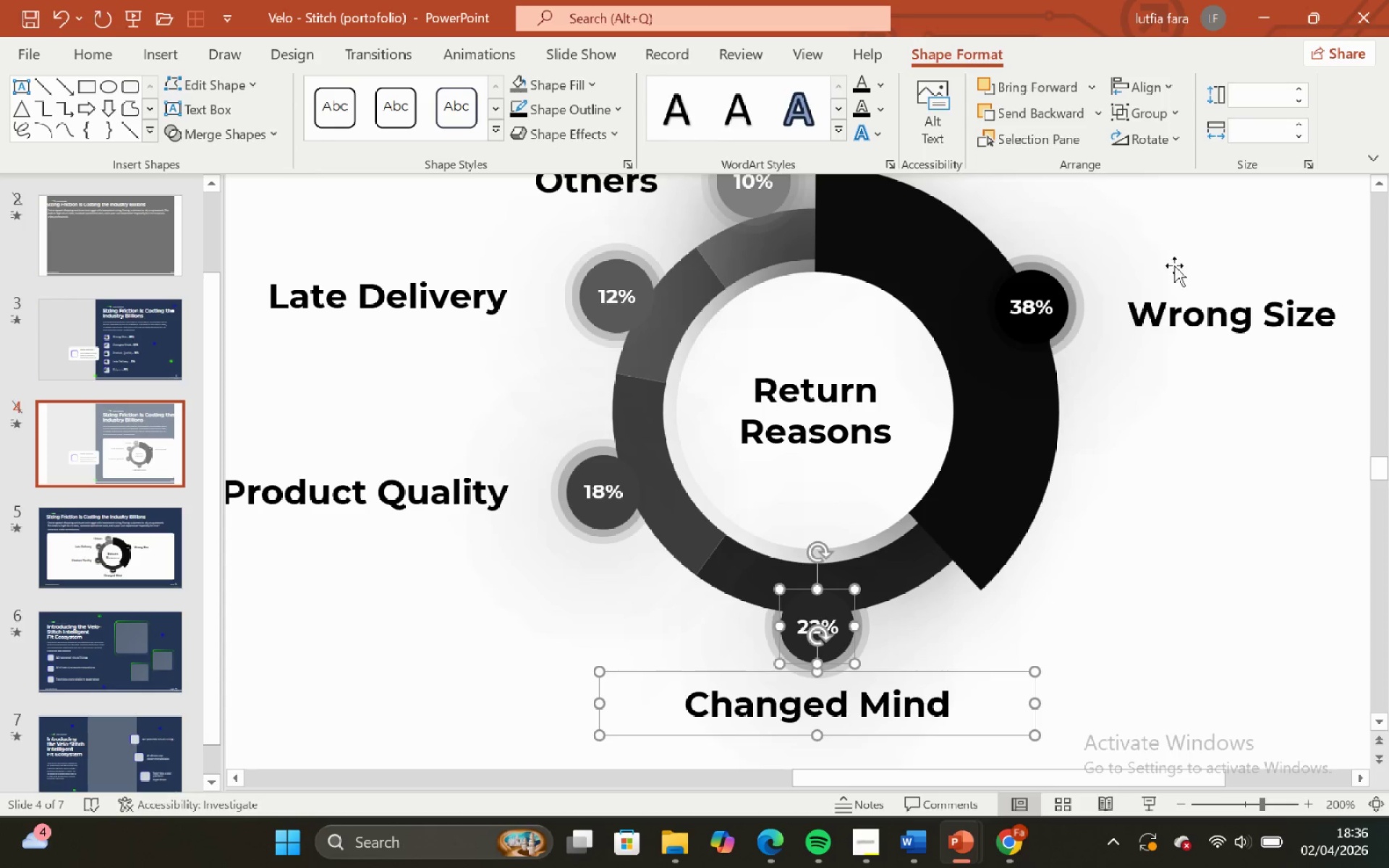 
hold_key(key=ControlLeft, duration=0.45)
hold_key(key=ShiftLeft, duration=0.41)
scroll: coordinate [1173, 269], scroll_direction: none, amount: 0.0
 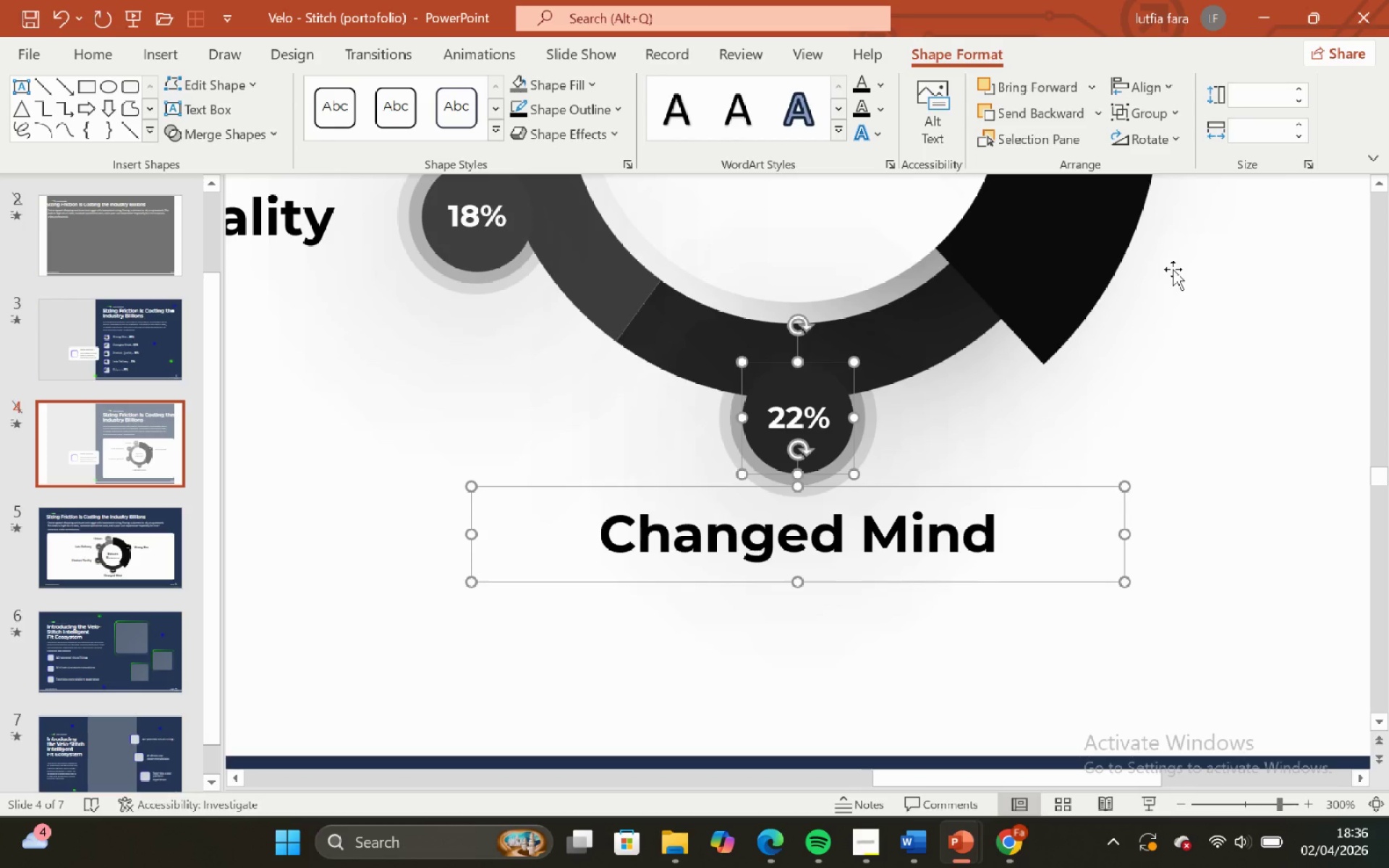 
left_click([1173, 269])
 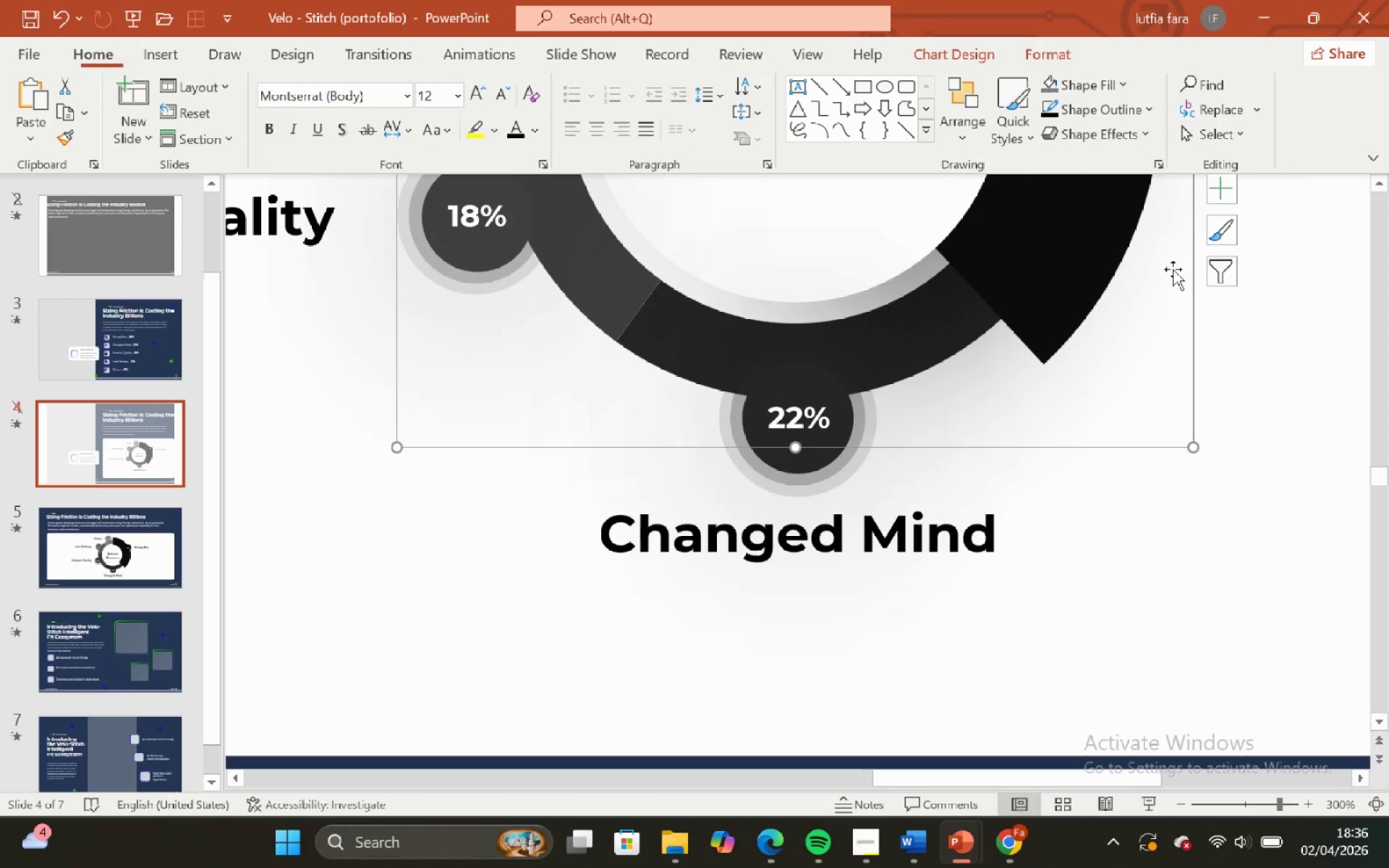 
hold_key(key=ShiftLeft, duration=1.06)
hold_key(key=ControlLeft, duration=0.86)
scroll: coordinate [1173, 269], scroll_direction: none, amount: 0.0
 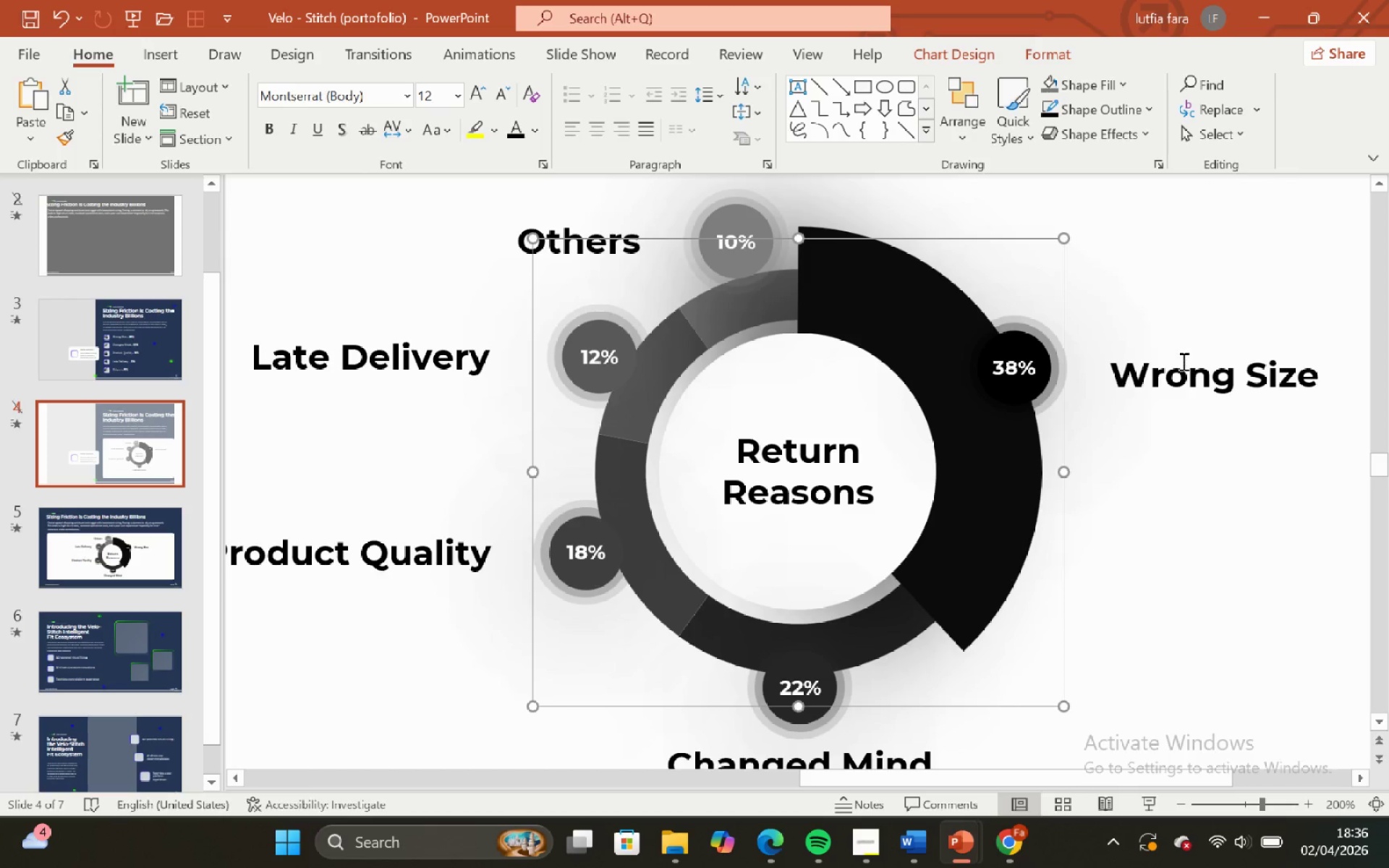 
left_click([1182, 361])
 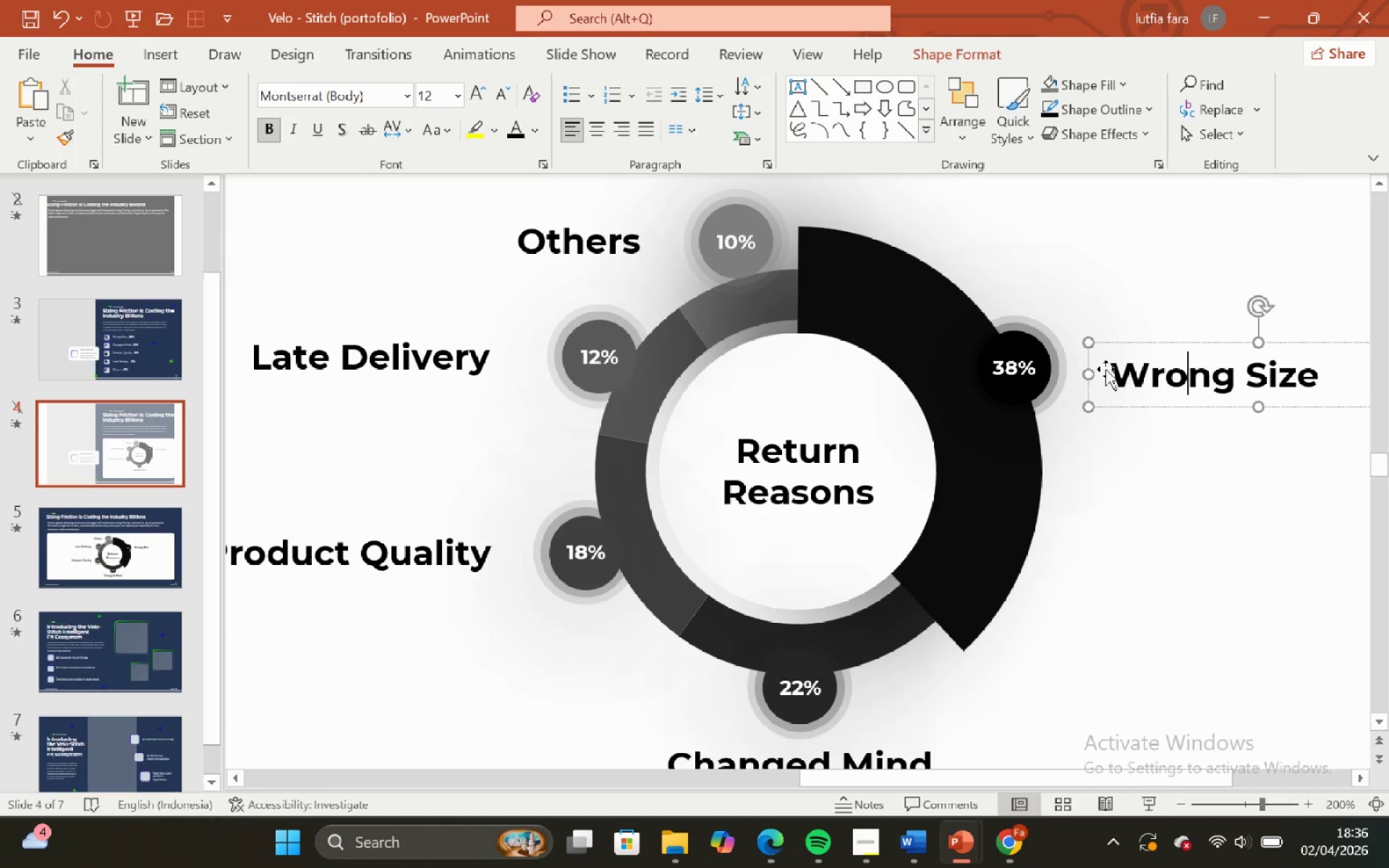 
key(Shift+ShiftLeft)
 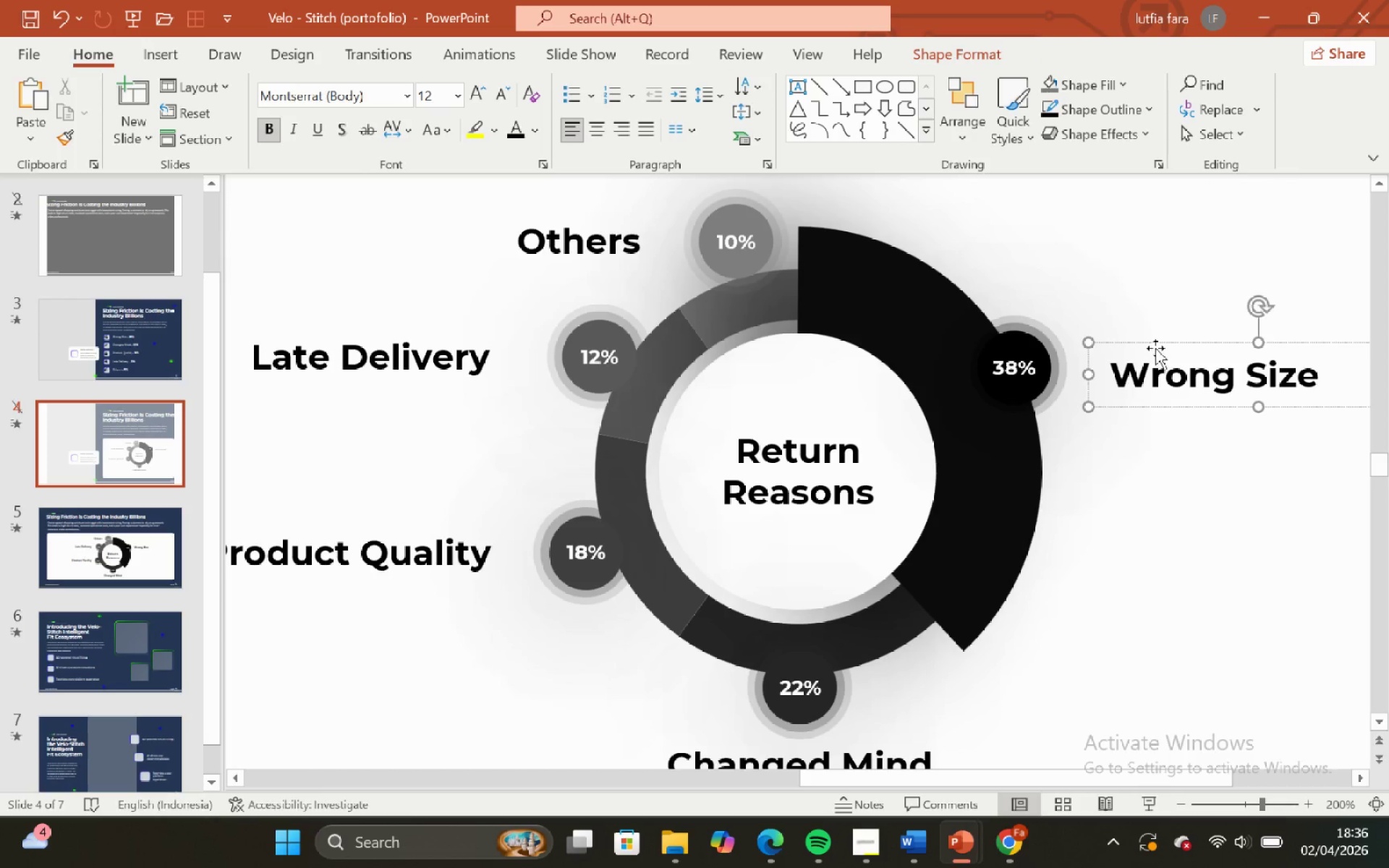 
left_click([1155, 348])
 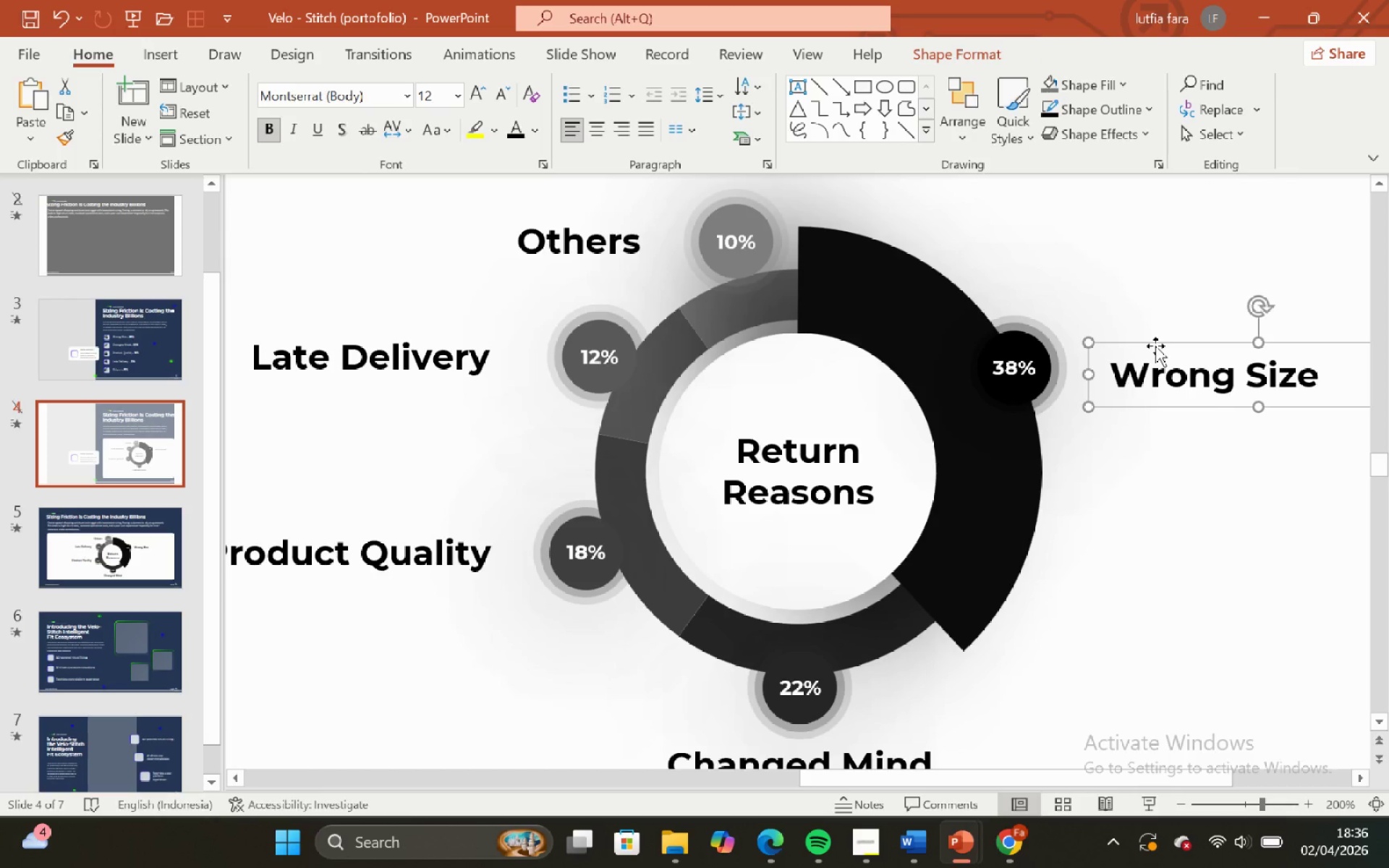 
left_click_drag(start_coordinate=[1155, 346], to_coordinate=[1155, 341])
 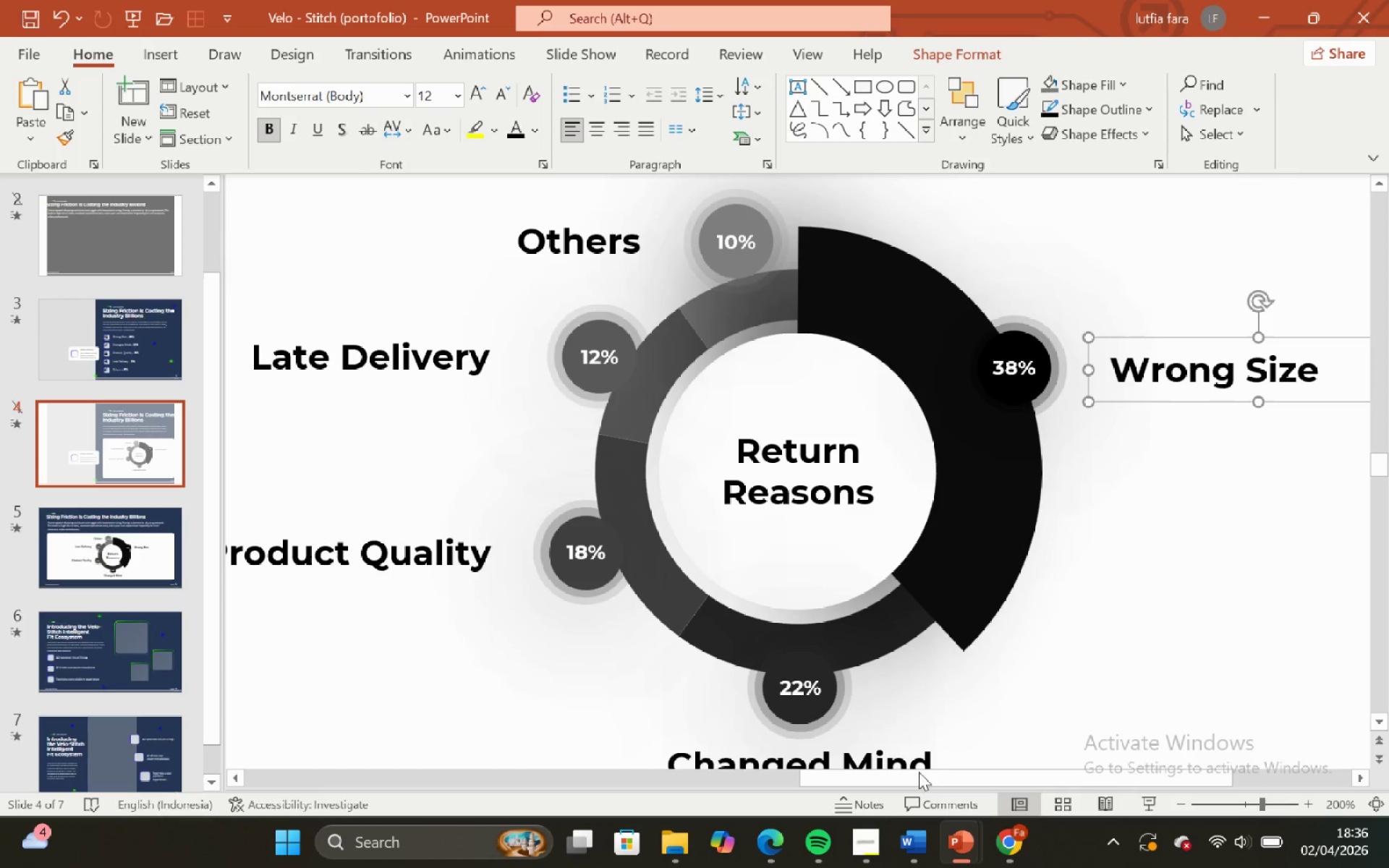 
hold_key(key=ShiftLeft, duration=0.75)
 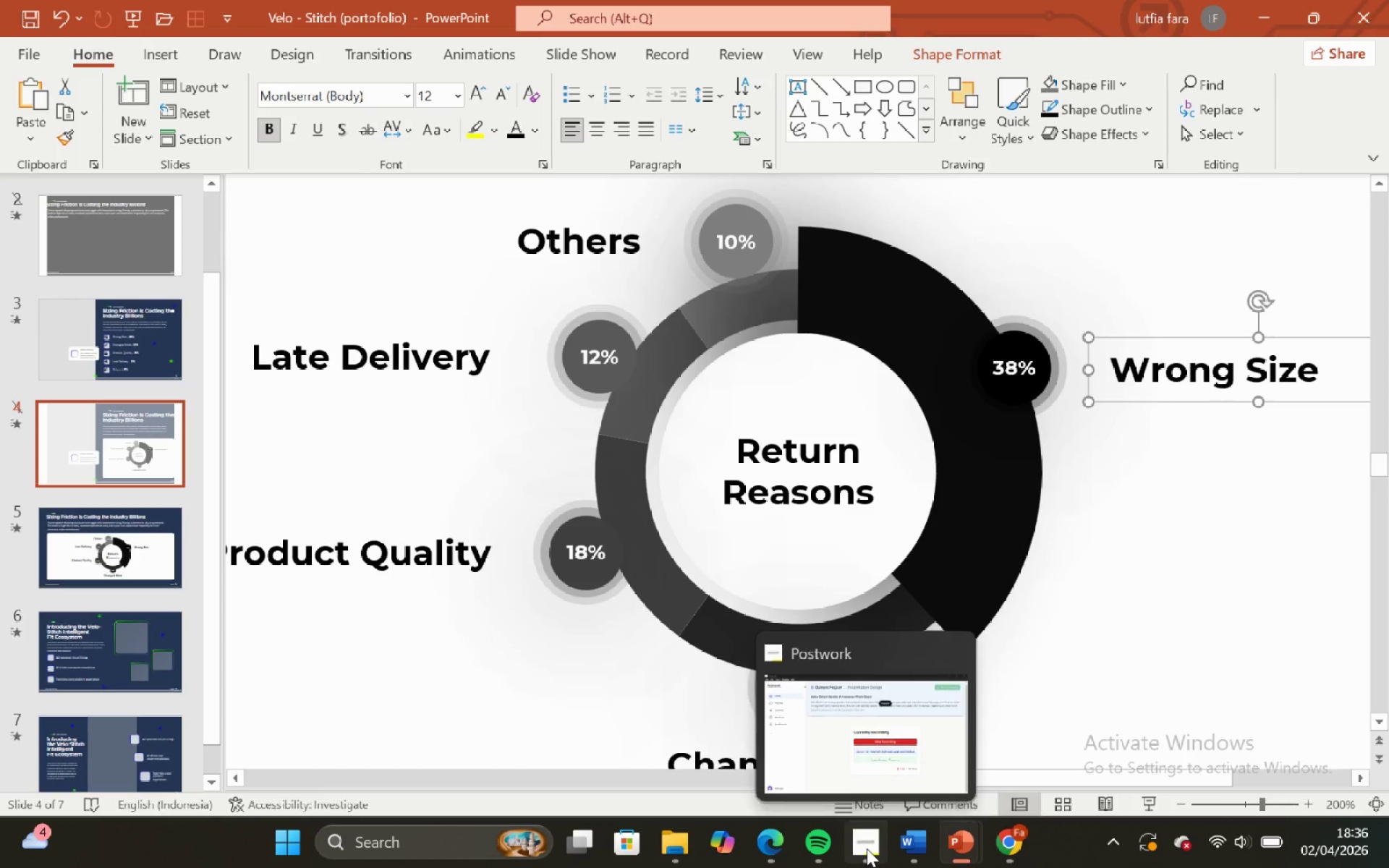 
left_click([870, 771])